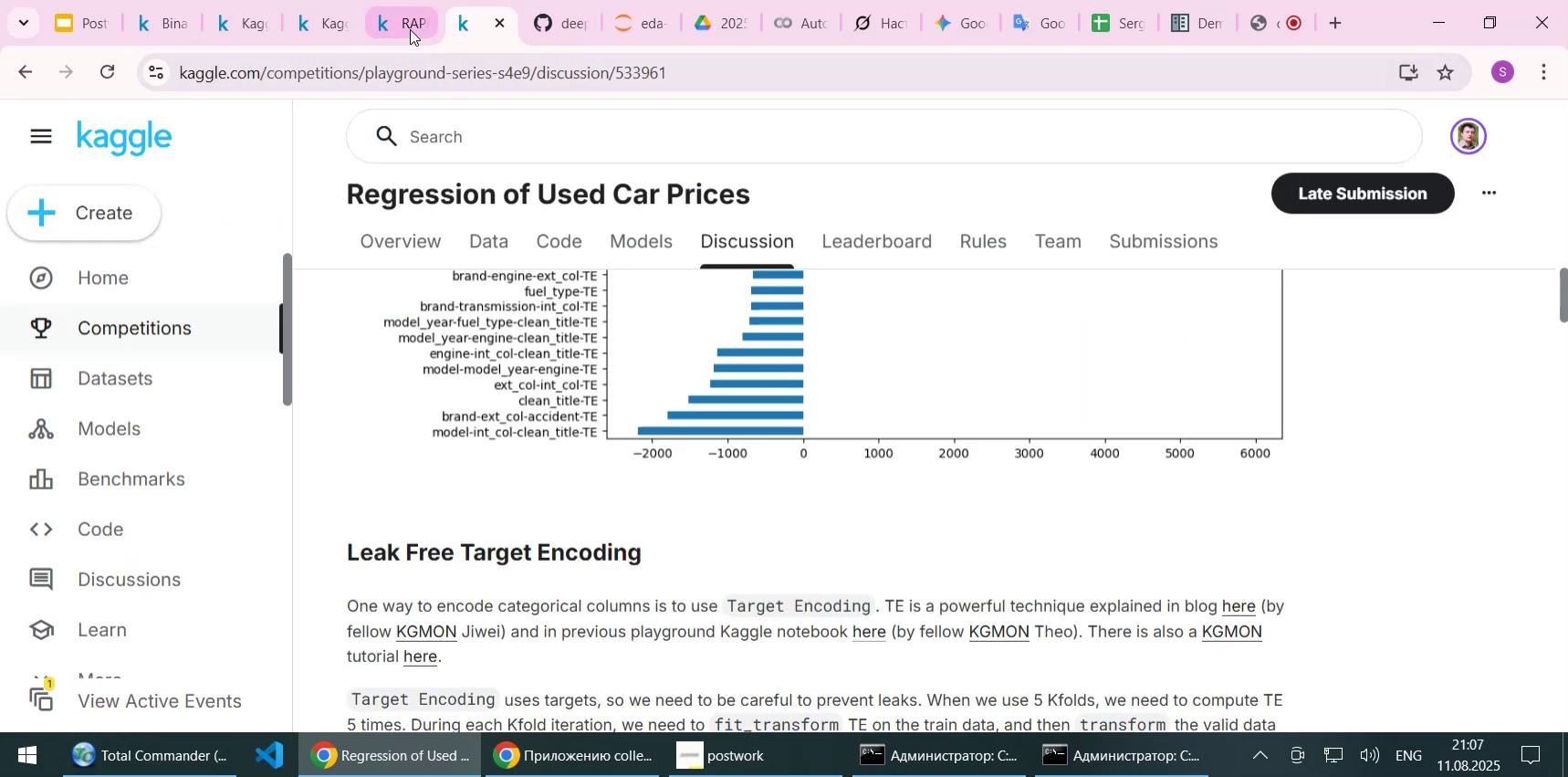 
left_click([402, 16])
 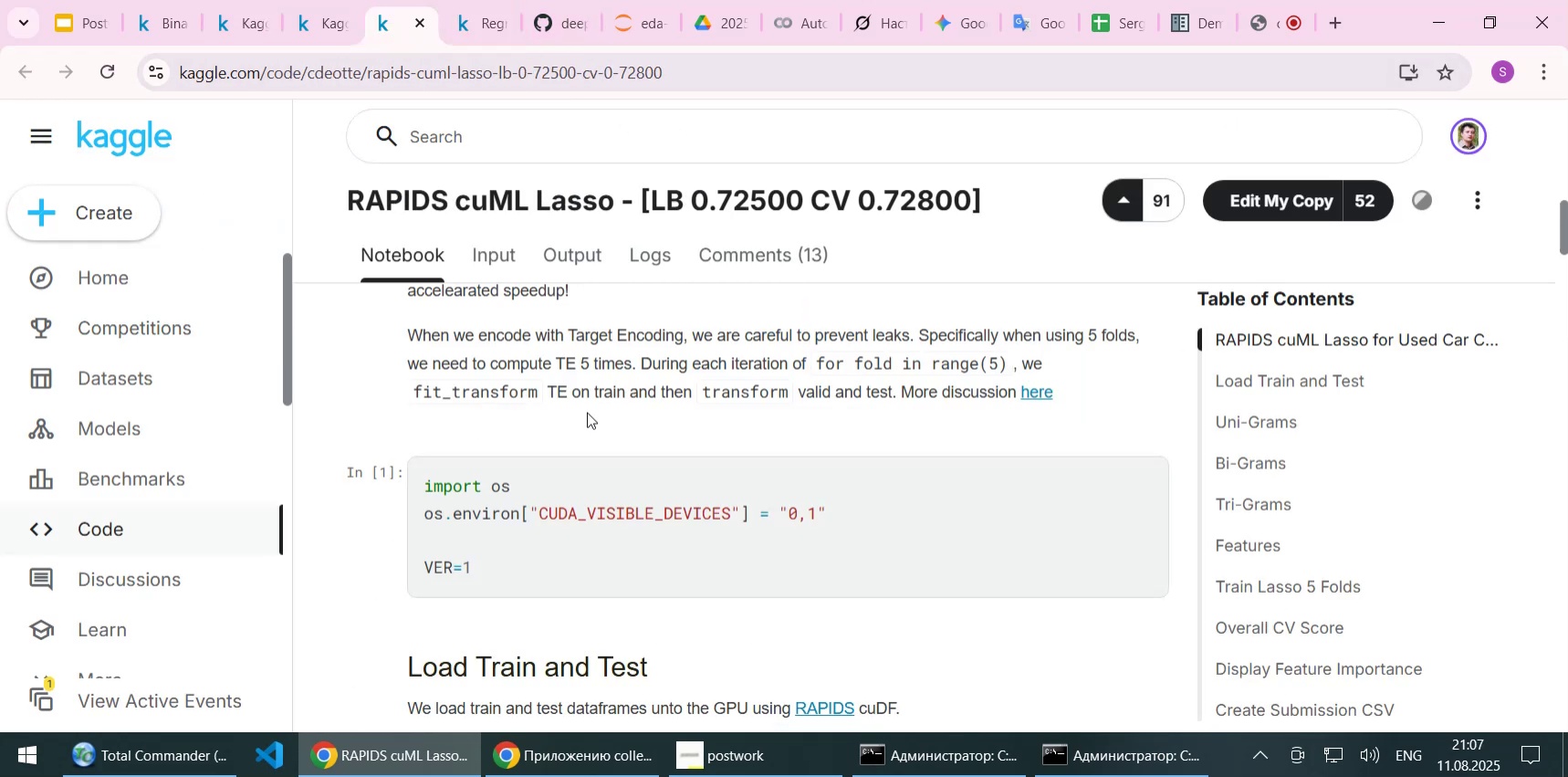 
scroll: coordinate [588, 415], scroll_direction: down, amount: 3.0
 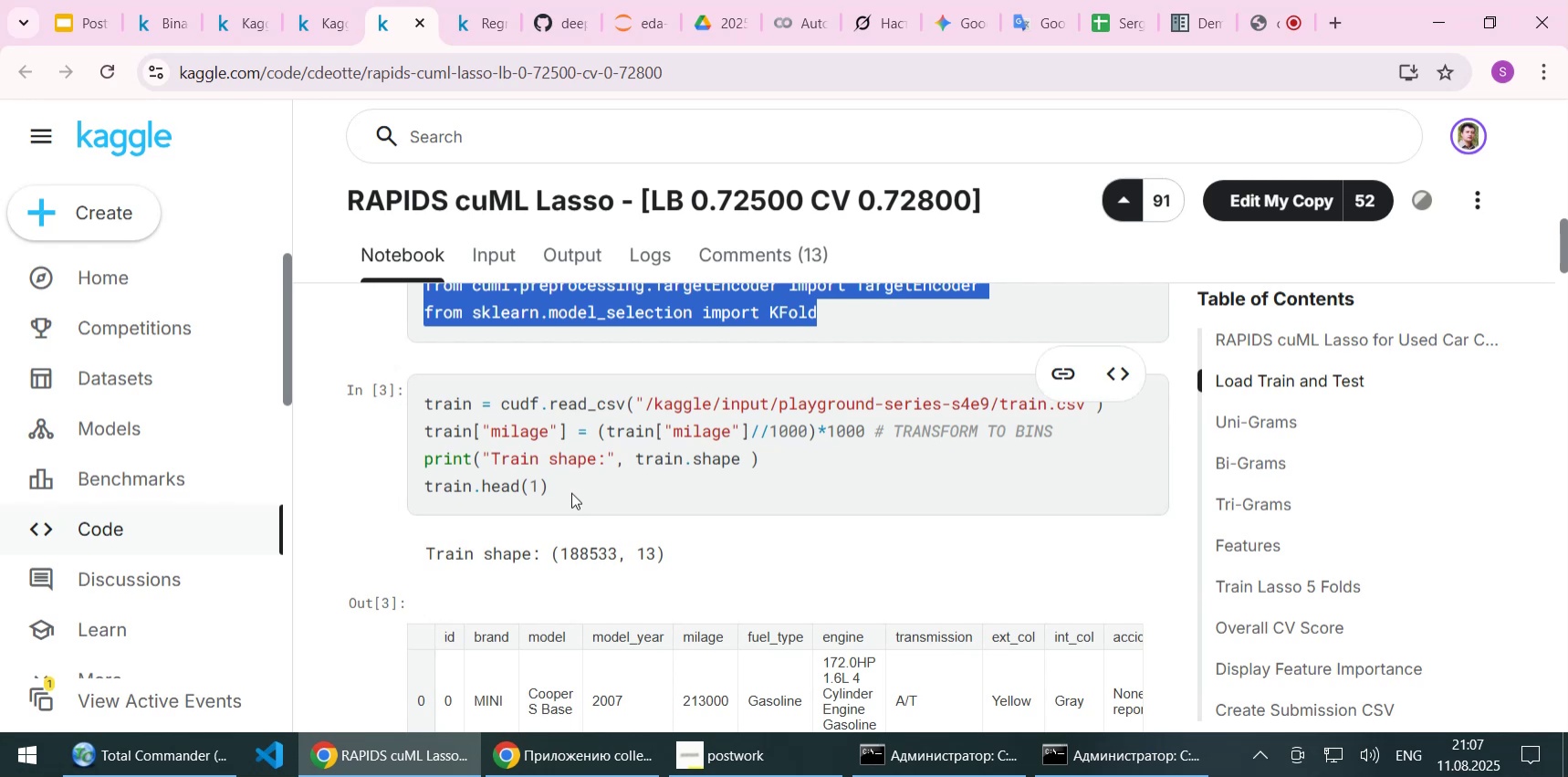 
left_click_drag(start_coordinate=[570, 491], to_coordinate=[419, 407])
 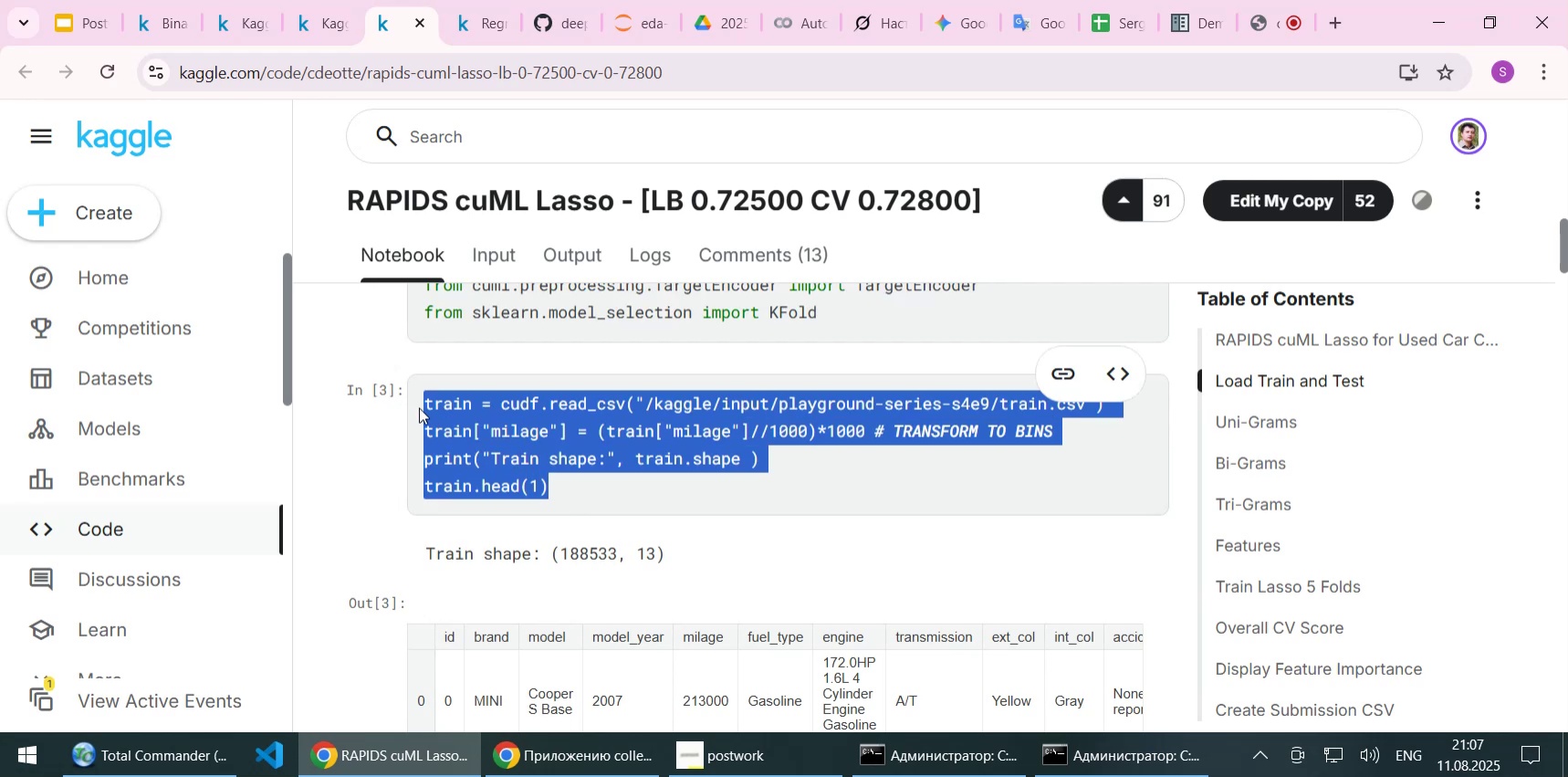 
key(Control+C)
 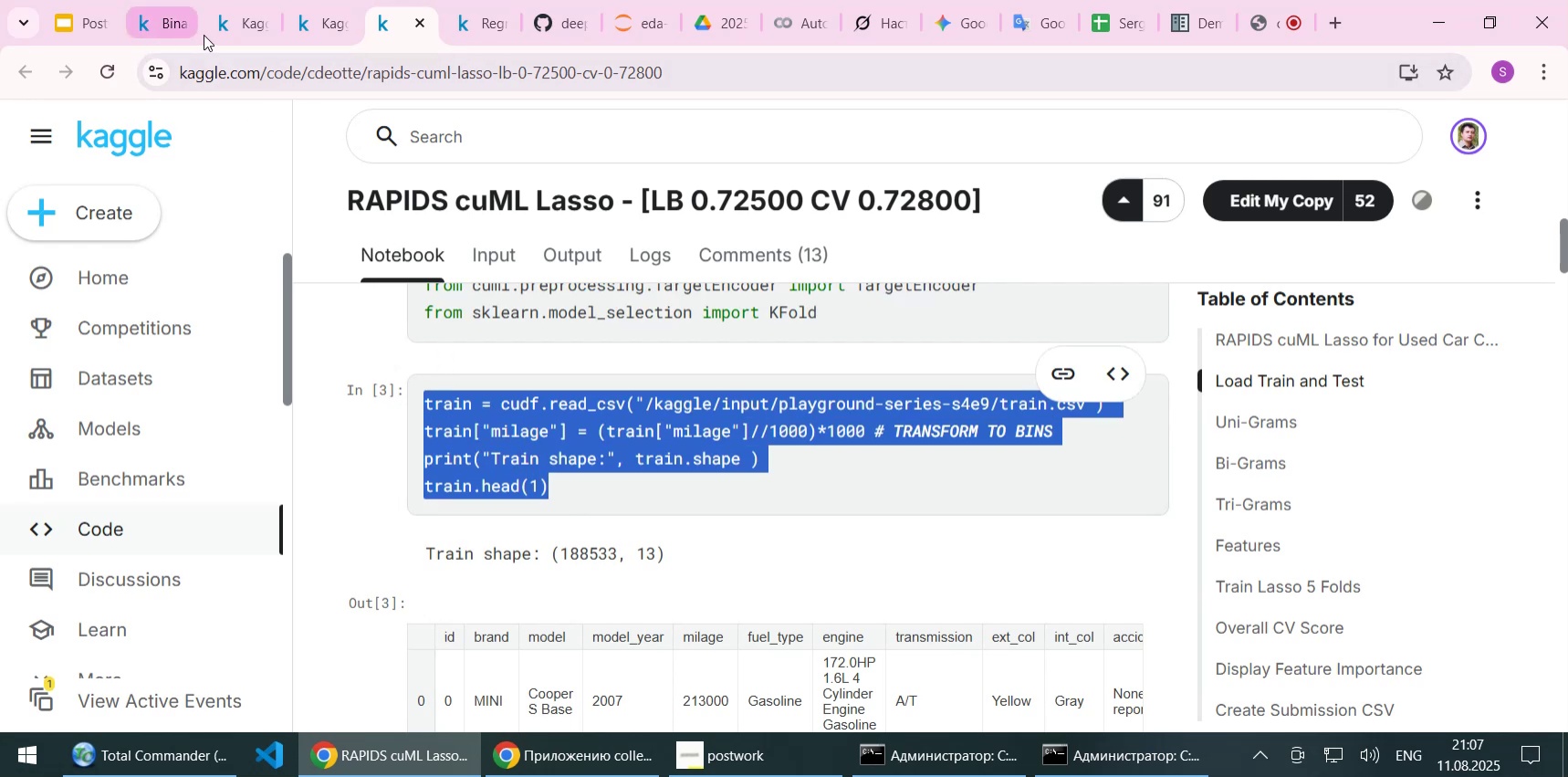 
left_click([237, 25])
 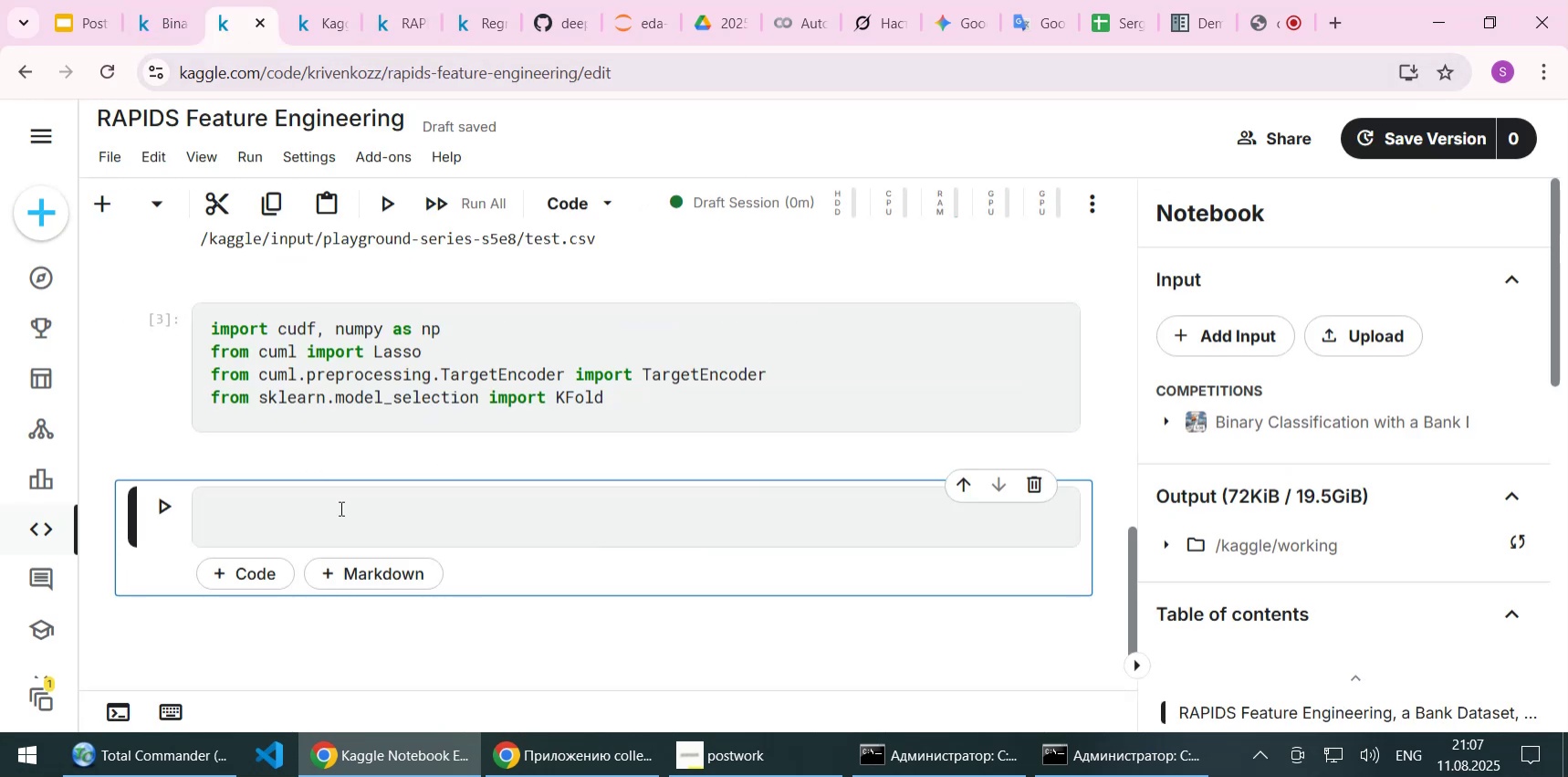 
left_click([340, 508])
 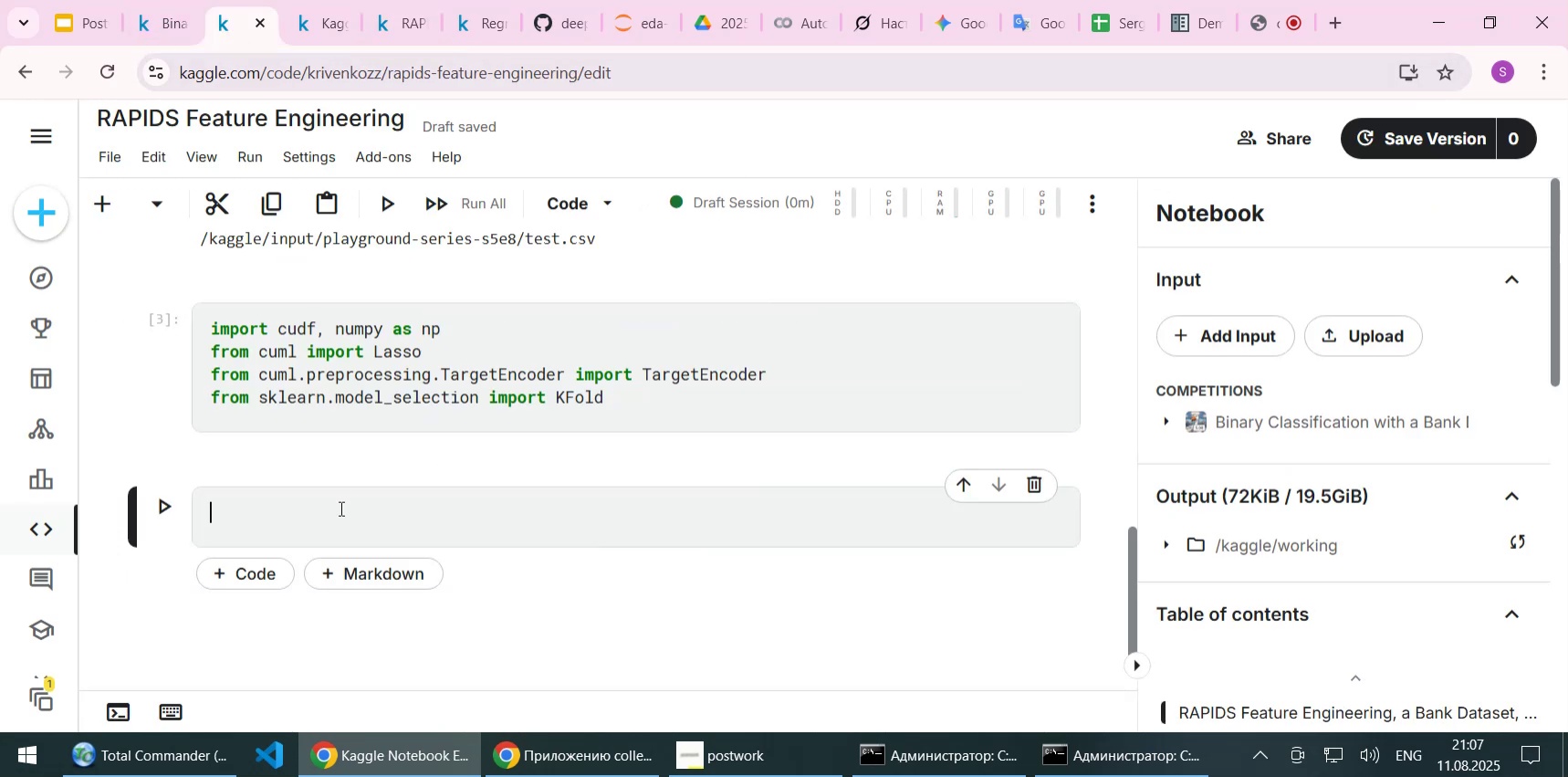 
key(Control+V)
 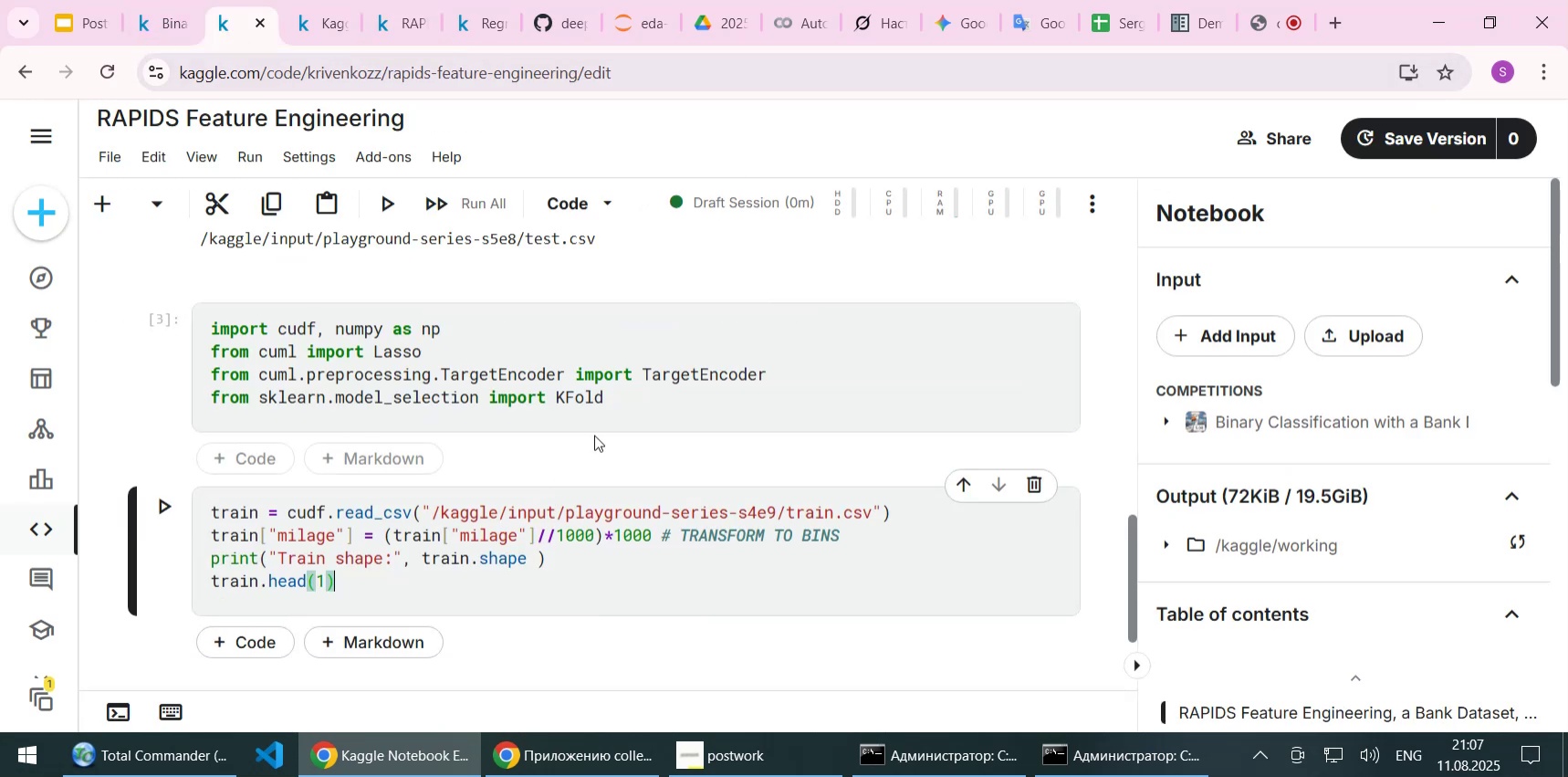 
left_click([659, 347])
 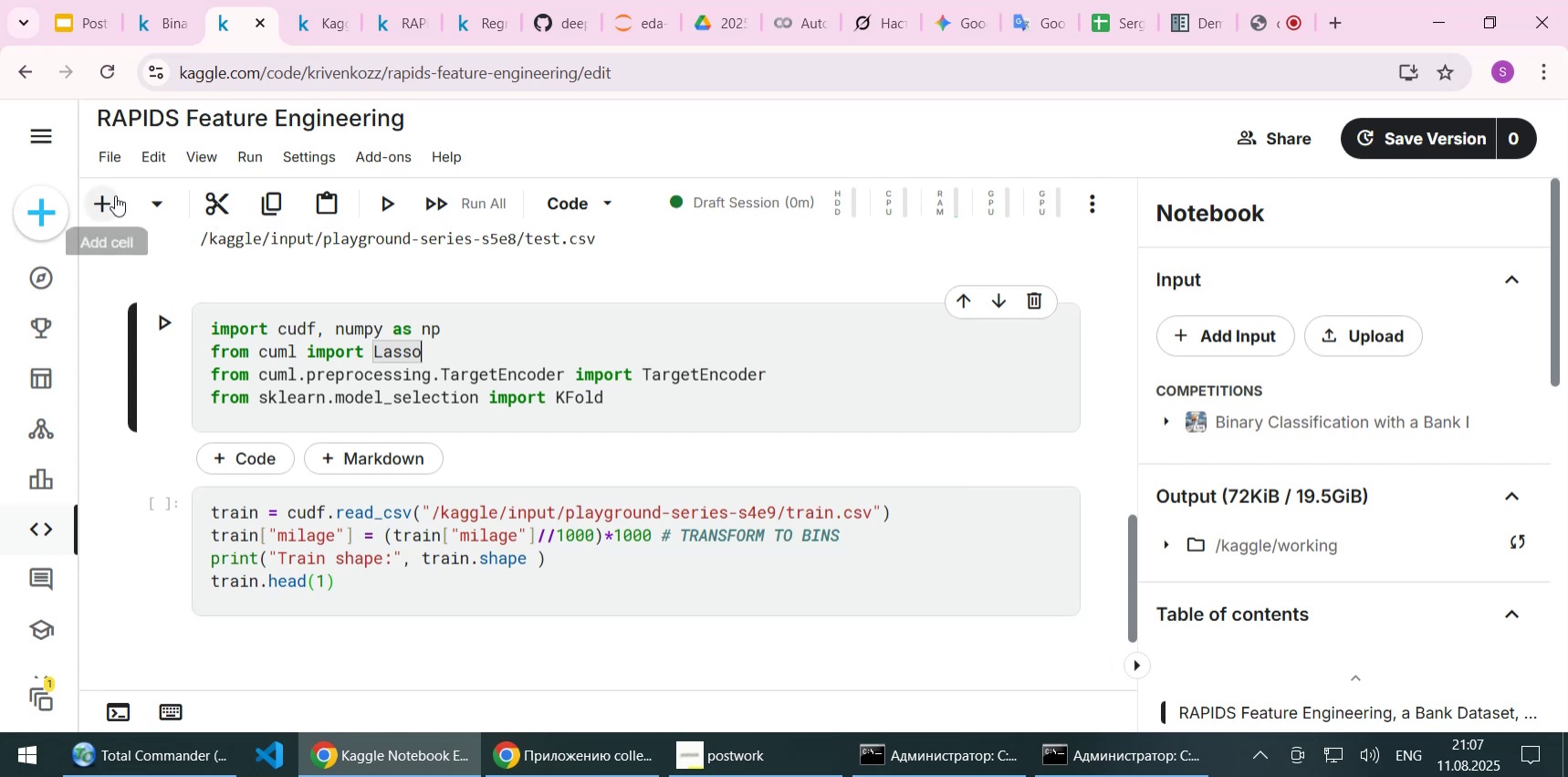 
left_click([108, 201])
 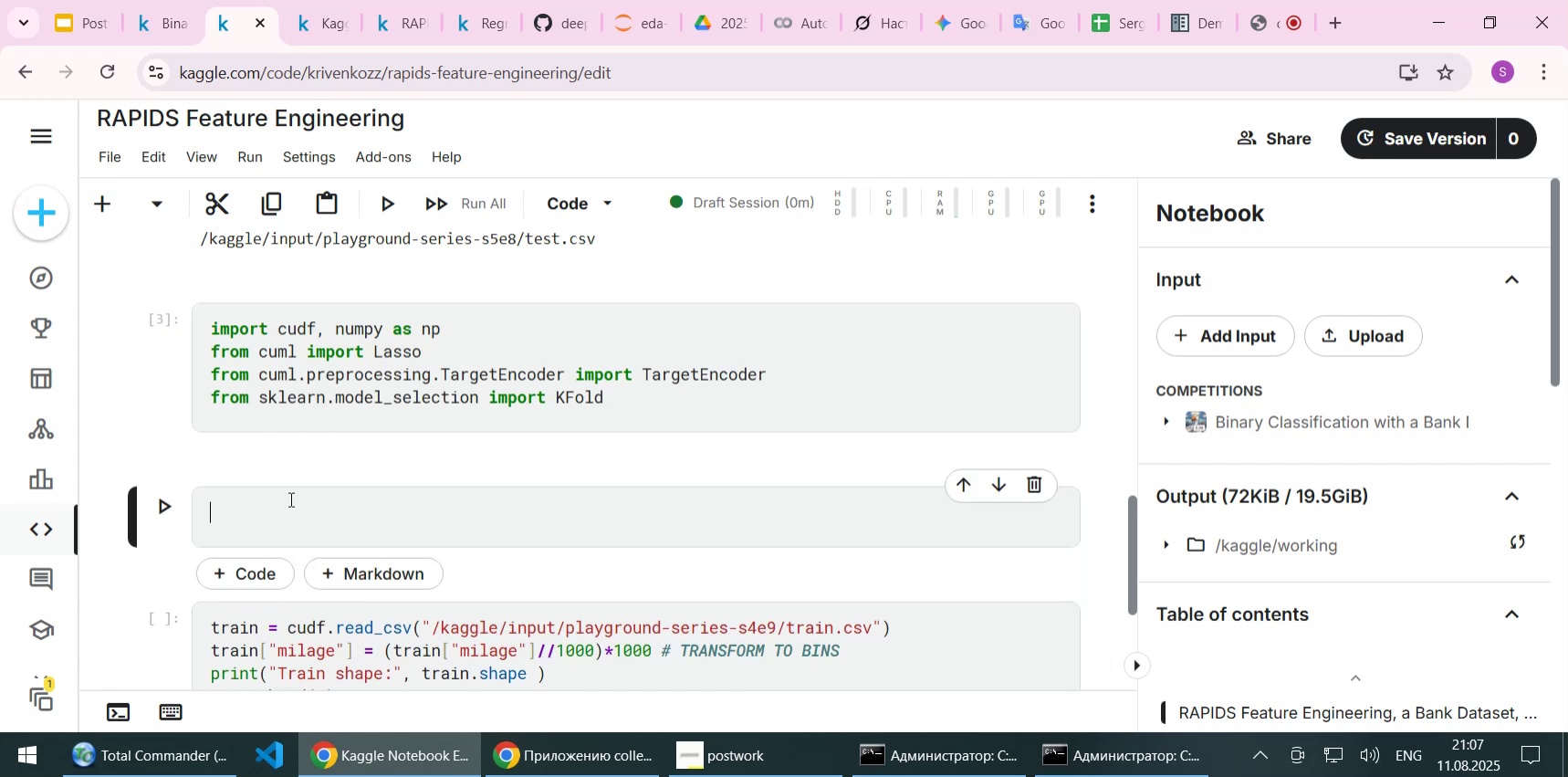 
left_click([289, 499])
 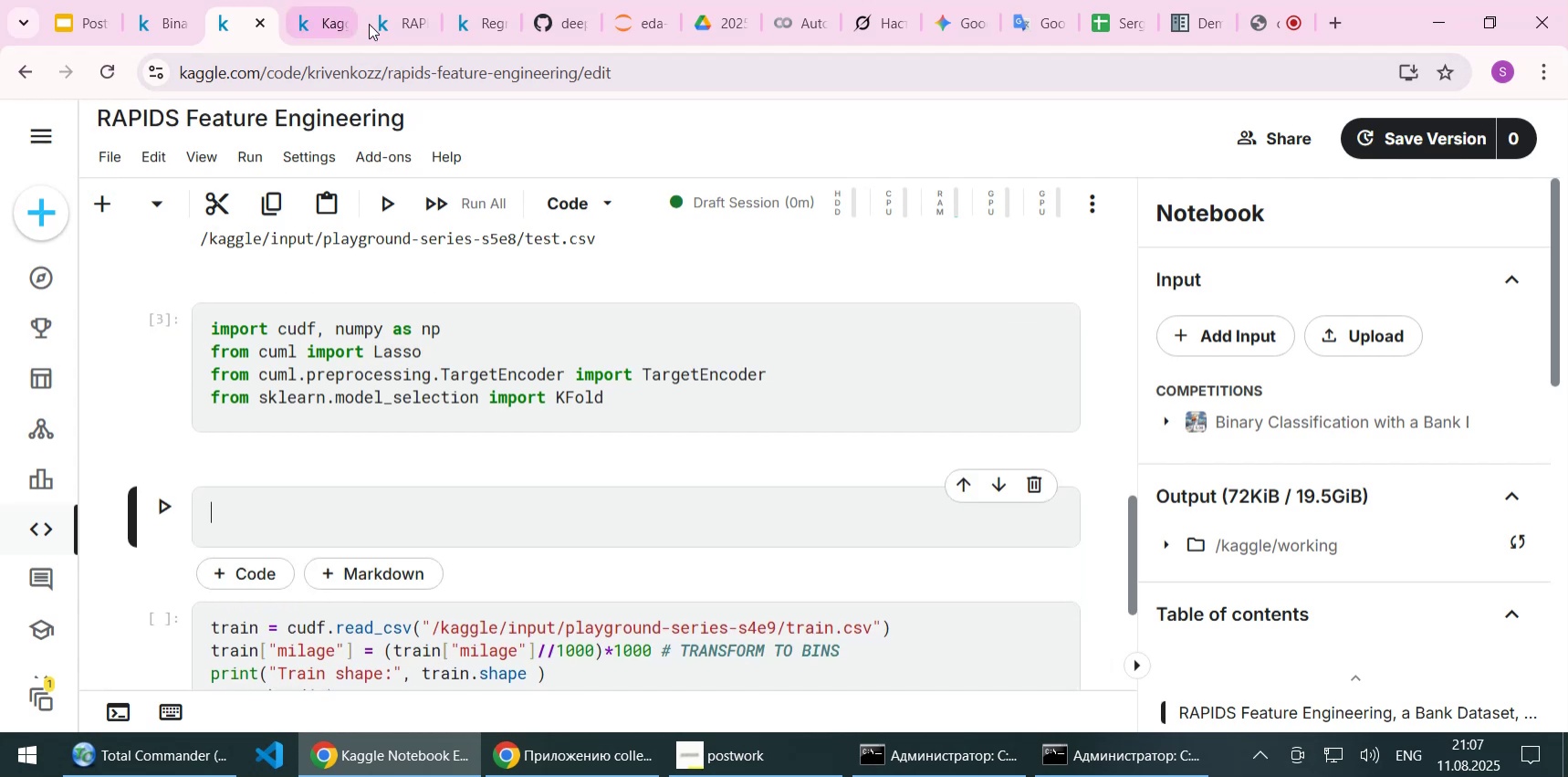 
left_click([318, 26])
 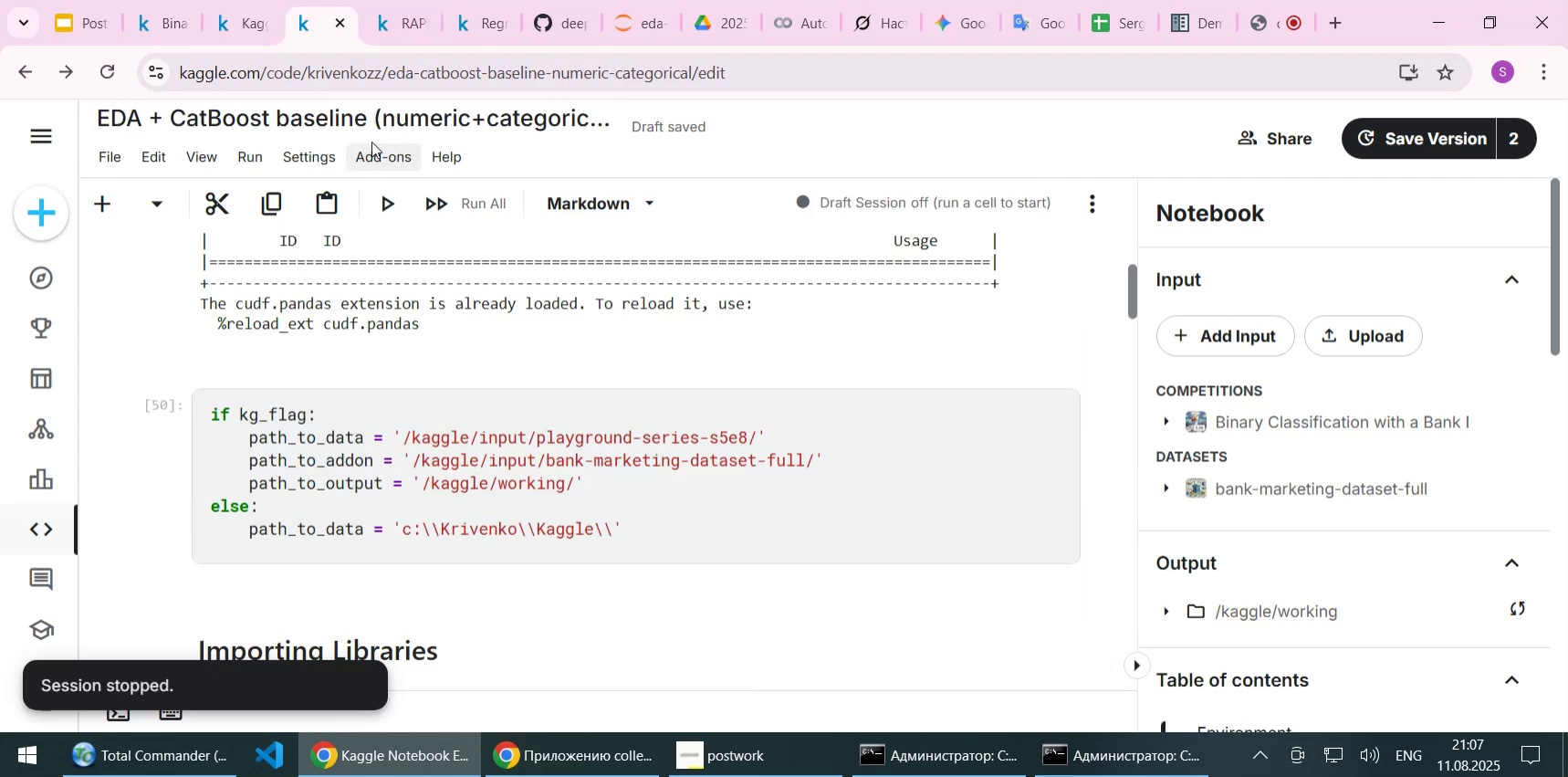 
scroll: coordinate [419, 358], scroll_direction: up, amount: 1.0
 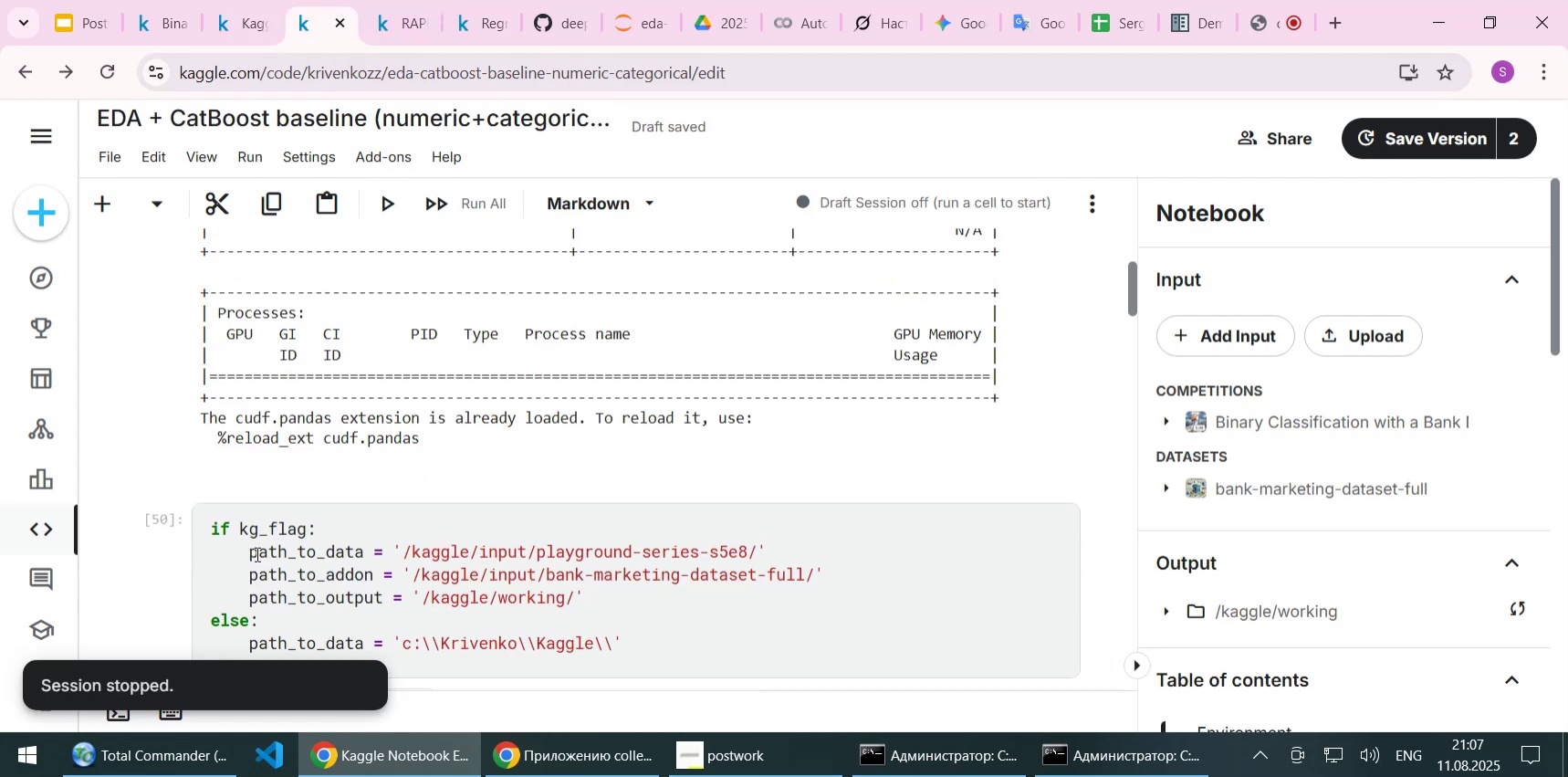 
left_click_drag(start_coordinate=[251, 551], to_coordinate=[591, 592])
 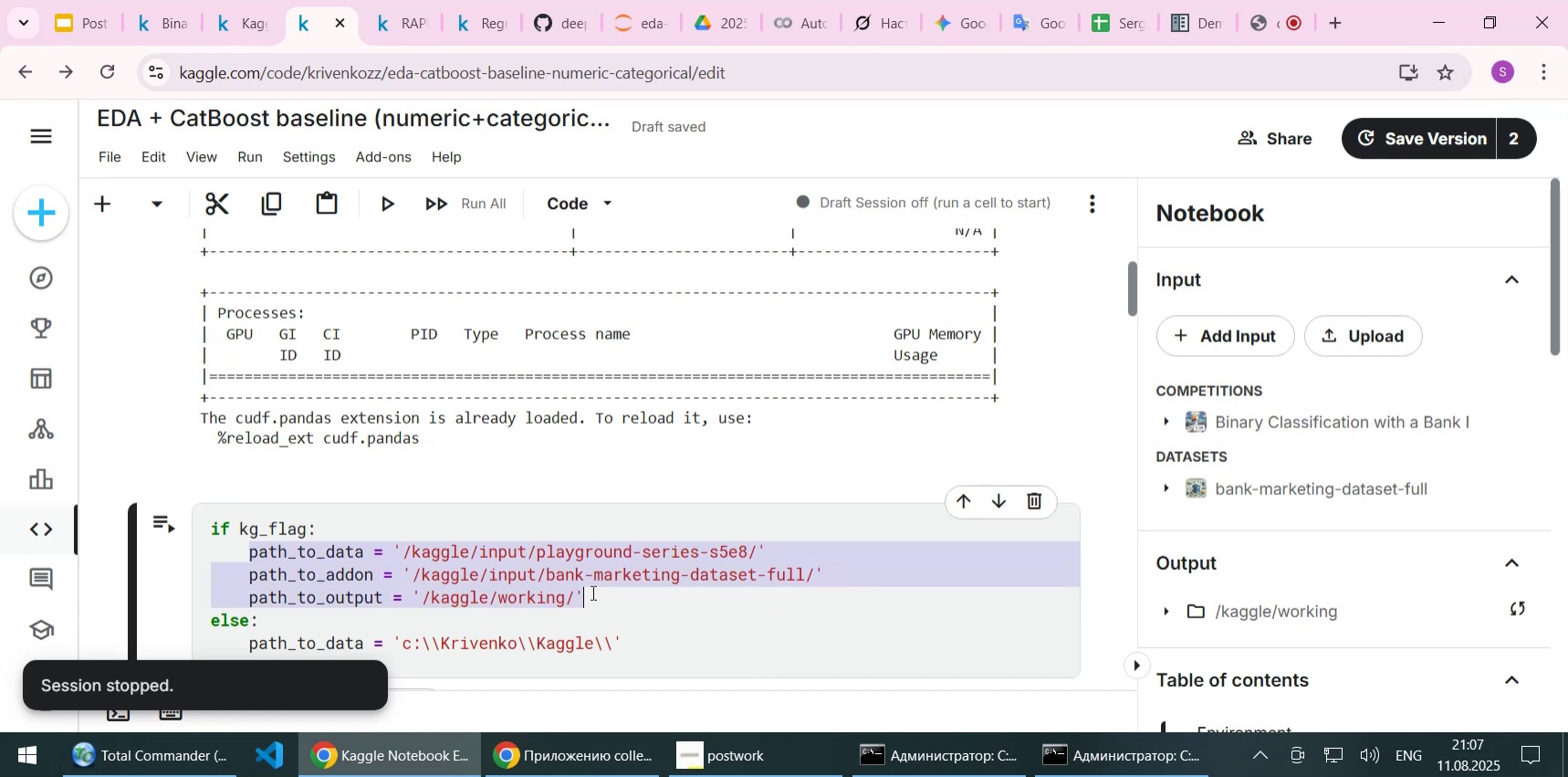 
key(Control+C)
 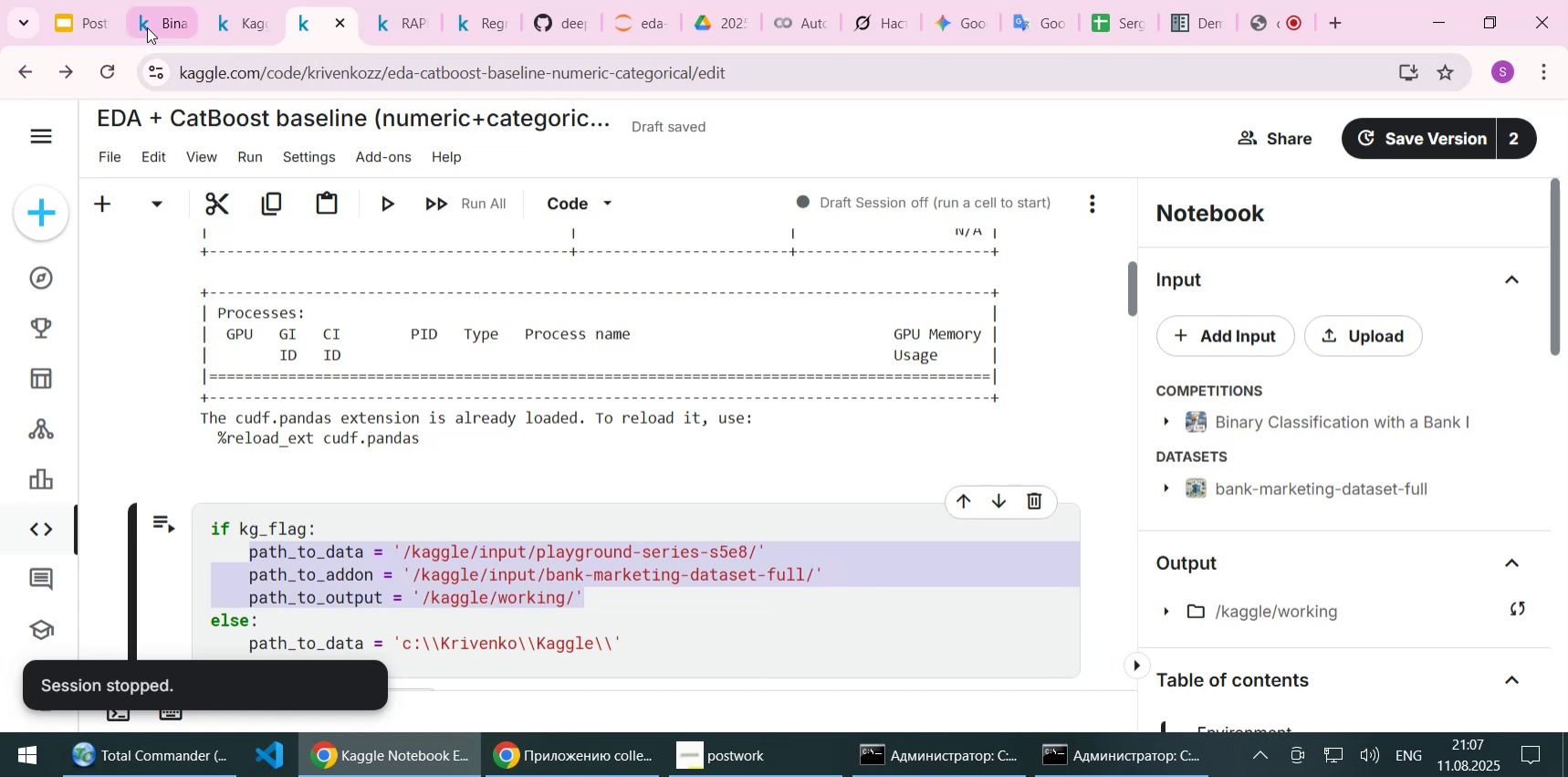 
left_click([147, 23])
 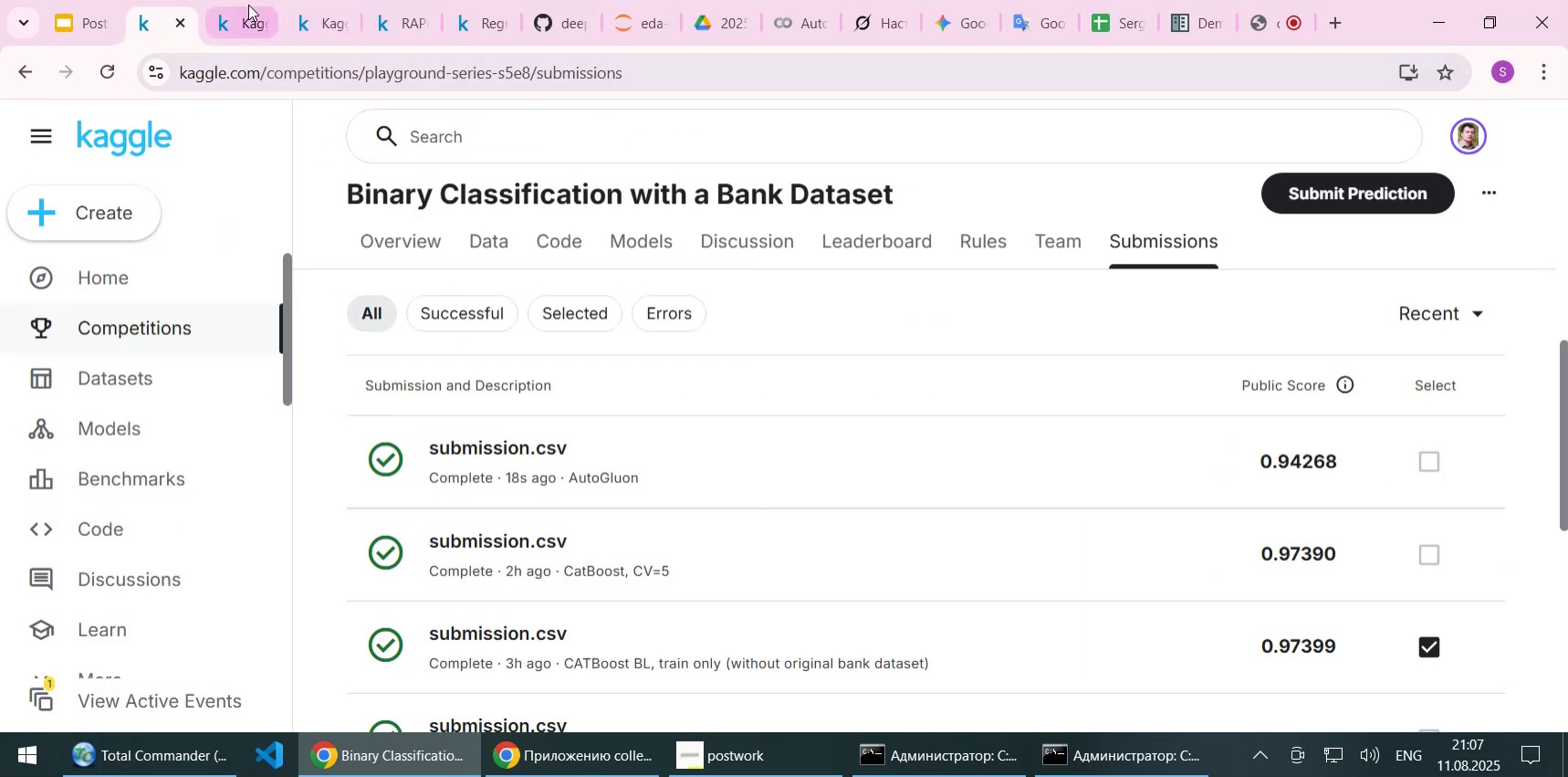 
left_click([239, 26])
 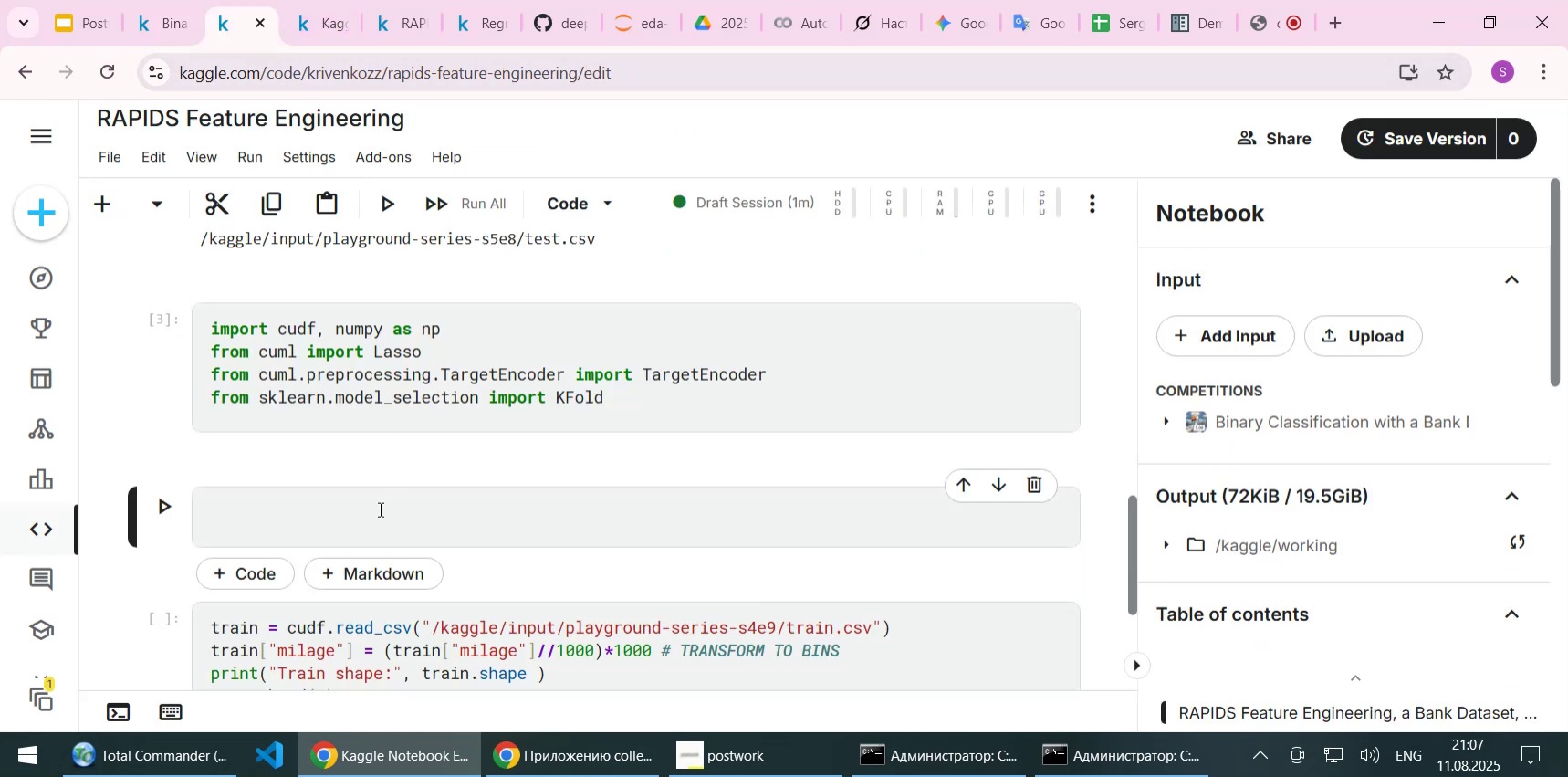 
key(Control+ControlLeft)
 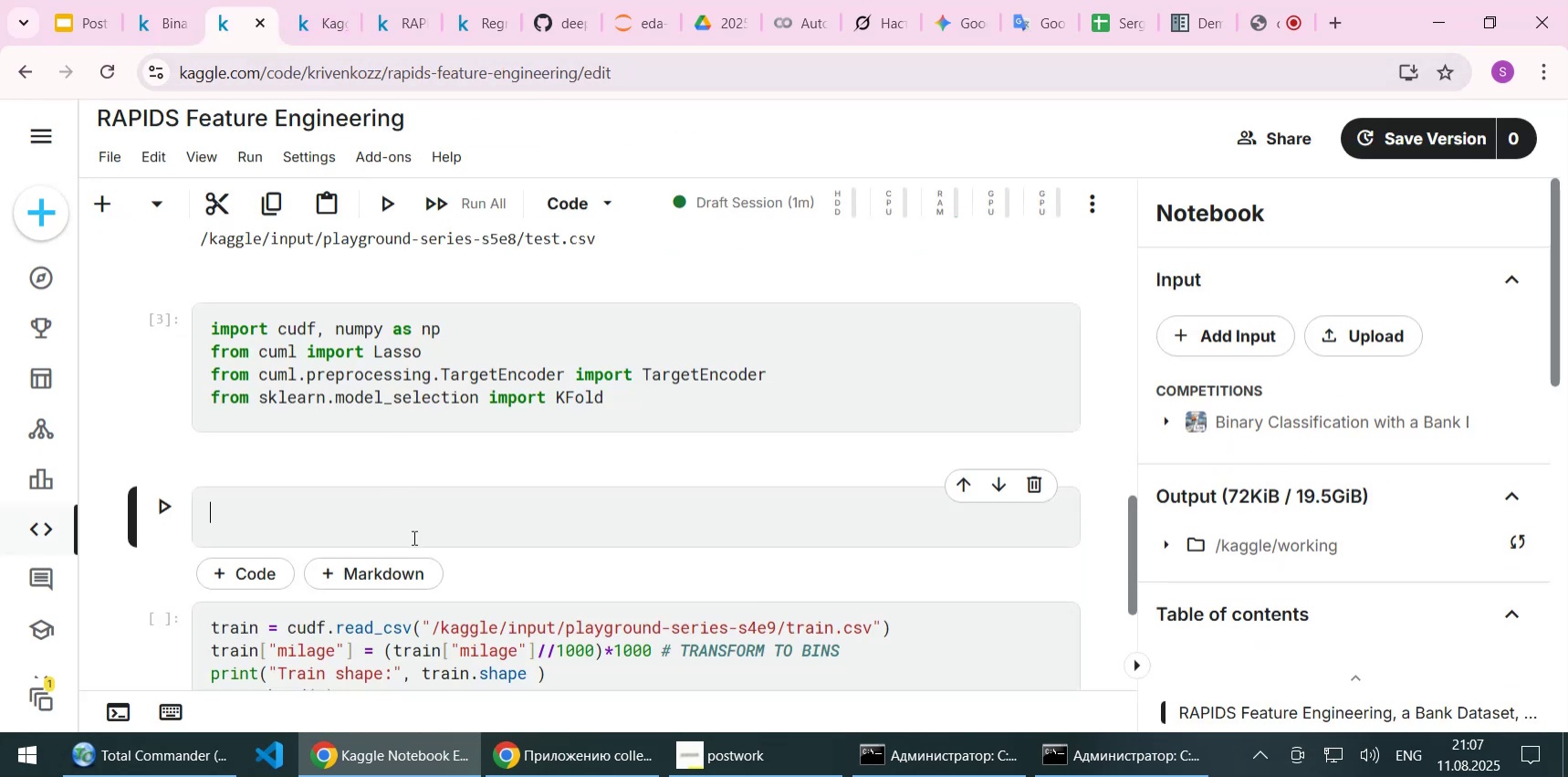 
key(Control+V)
 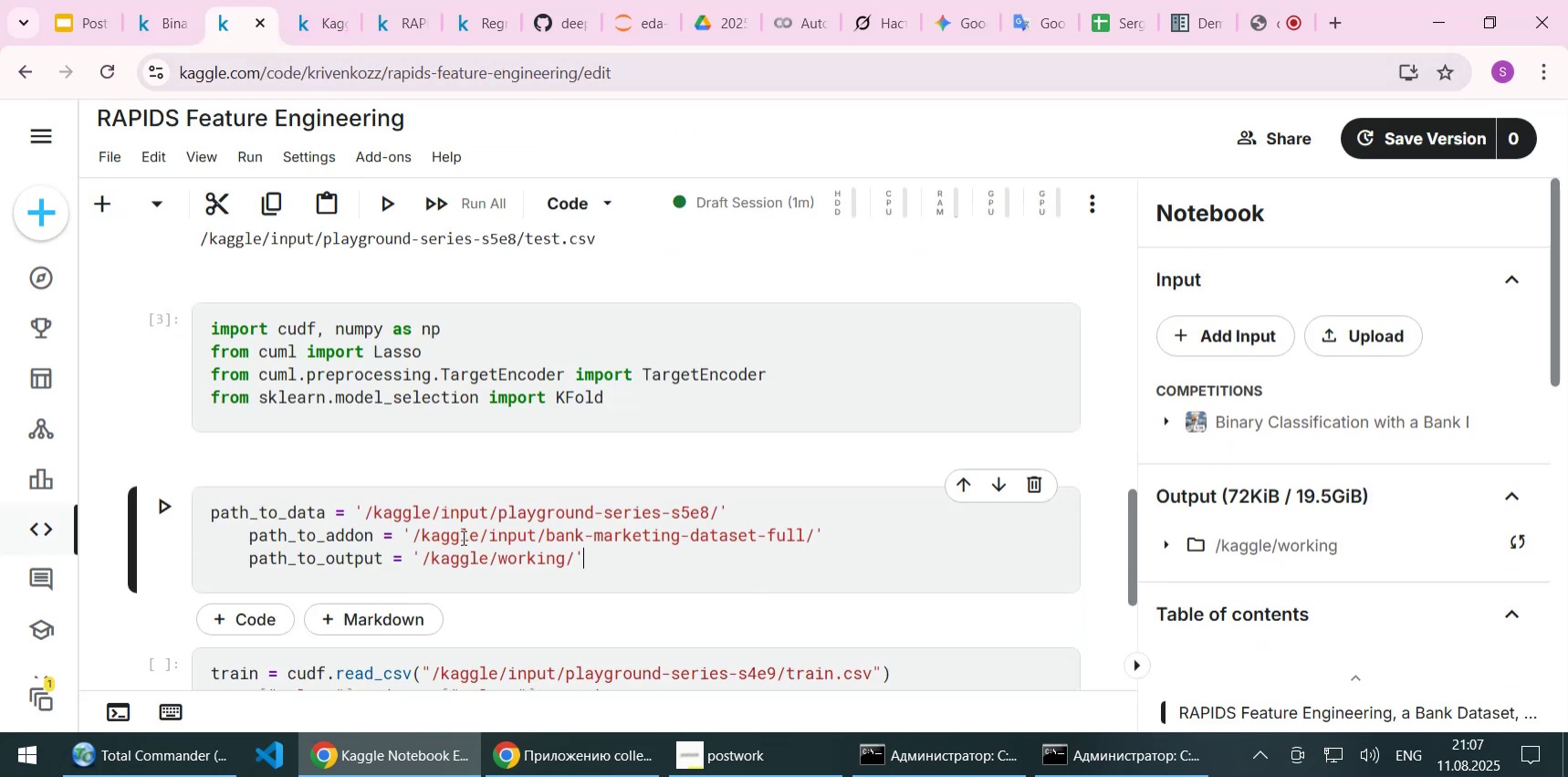 
left_click([462, 537])
 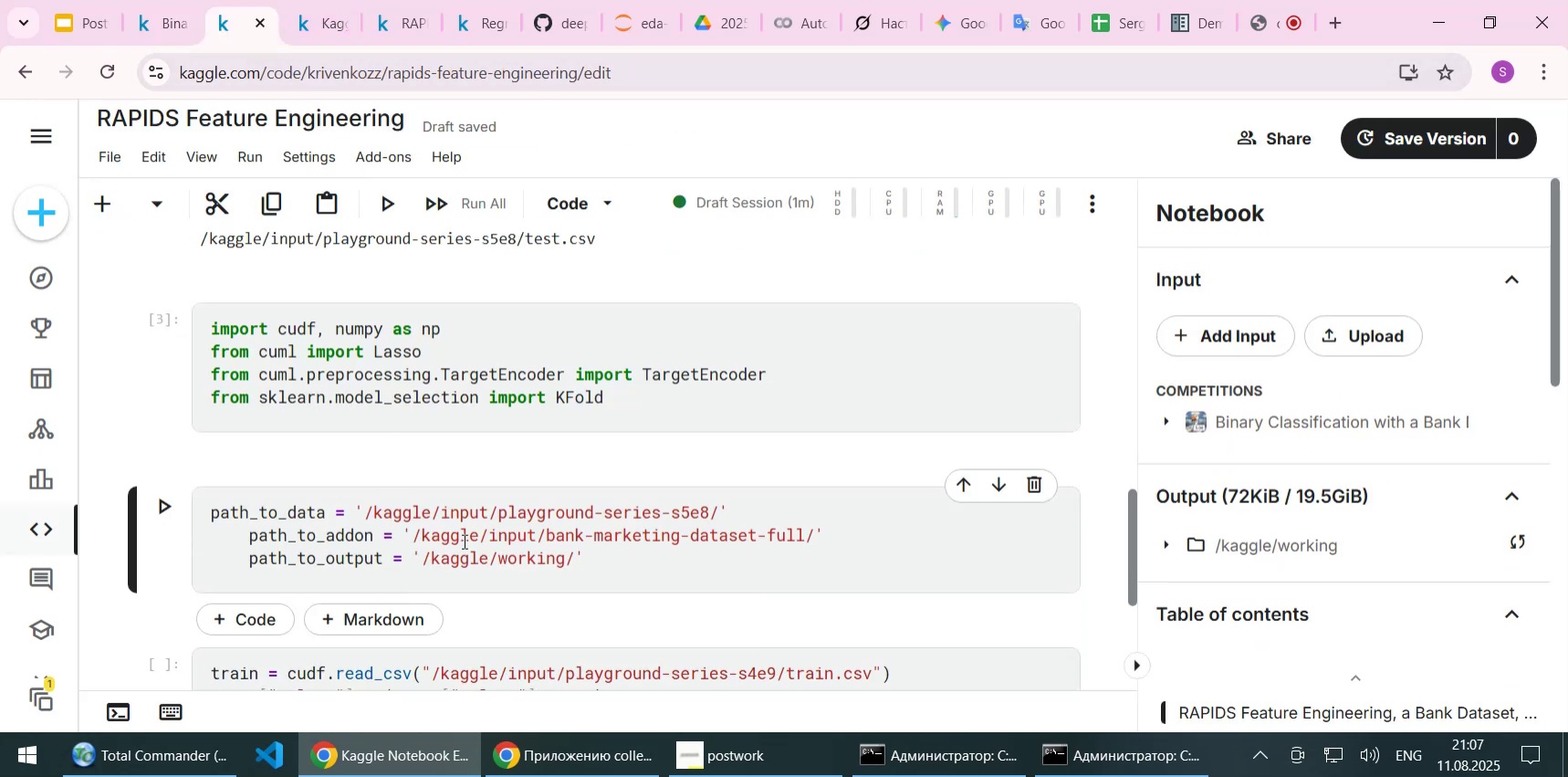 
key(Home)
 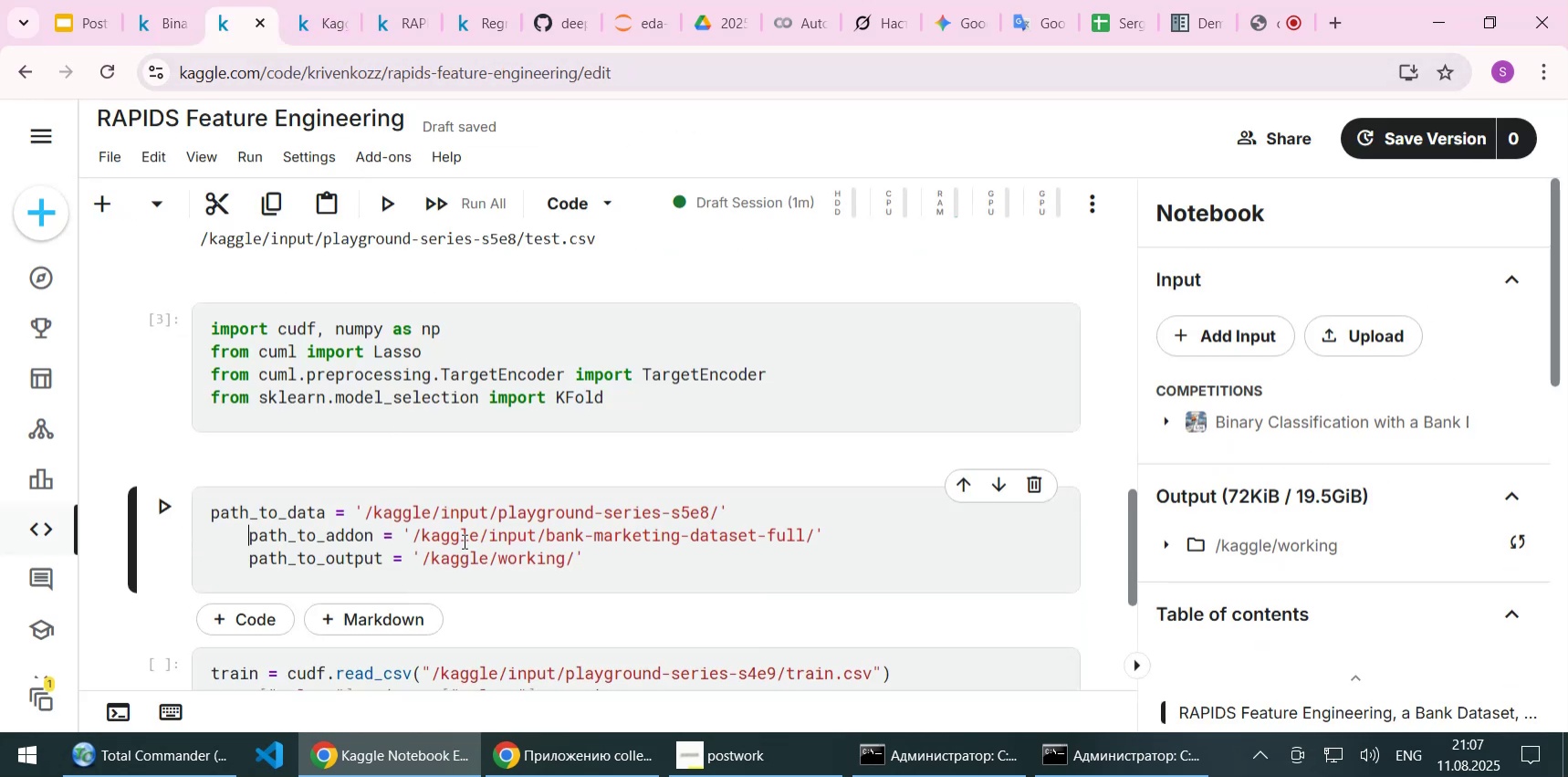 
key(Home)
 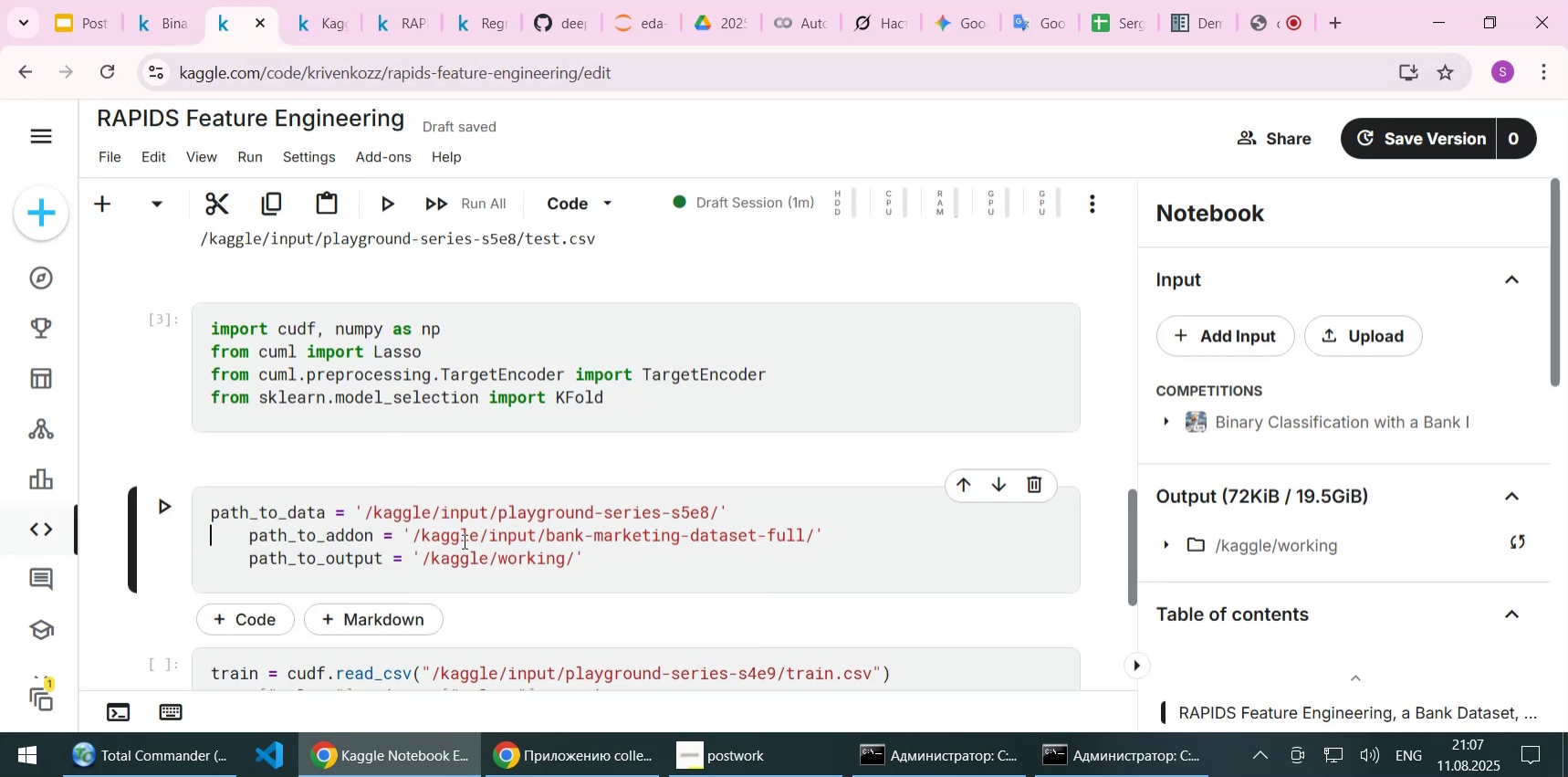 
key(Shift+ShiftLeft)
 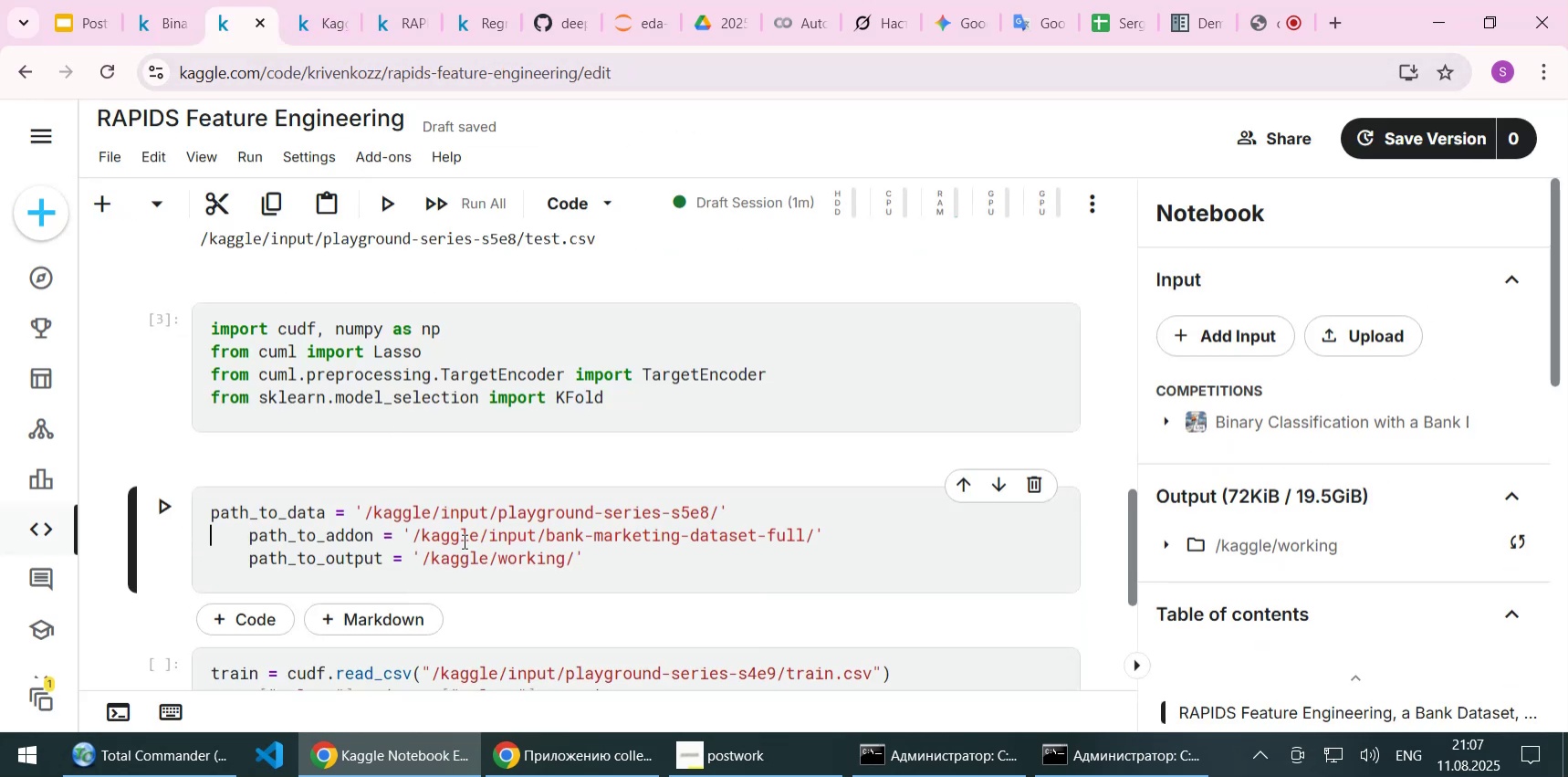 
key(Shift+End)
 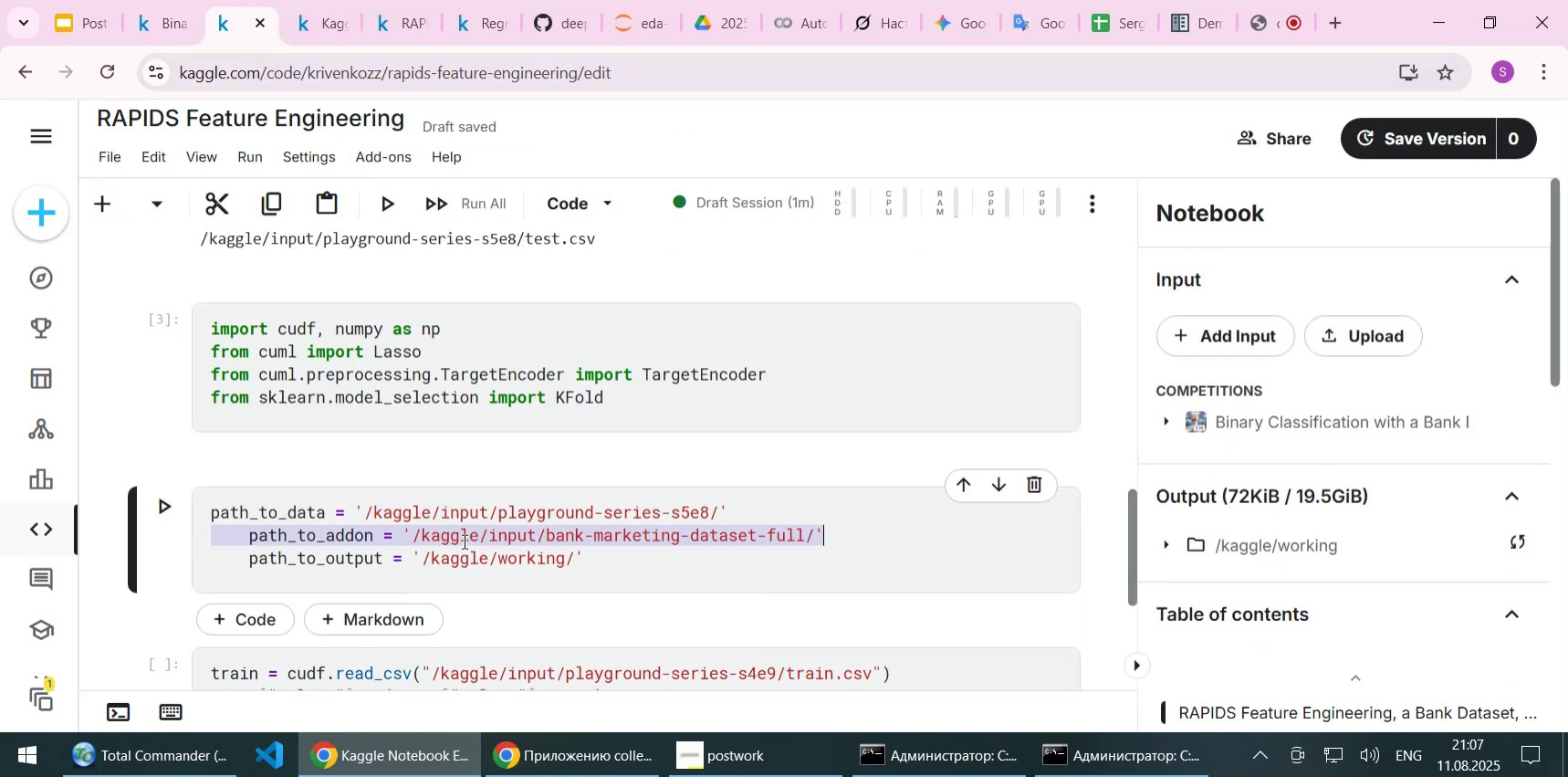 
key(Delete)
 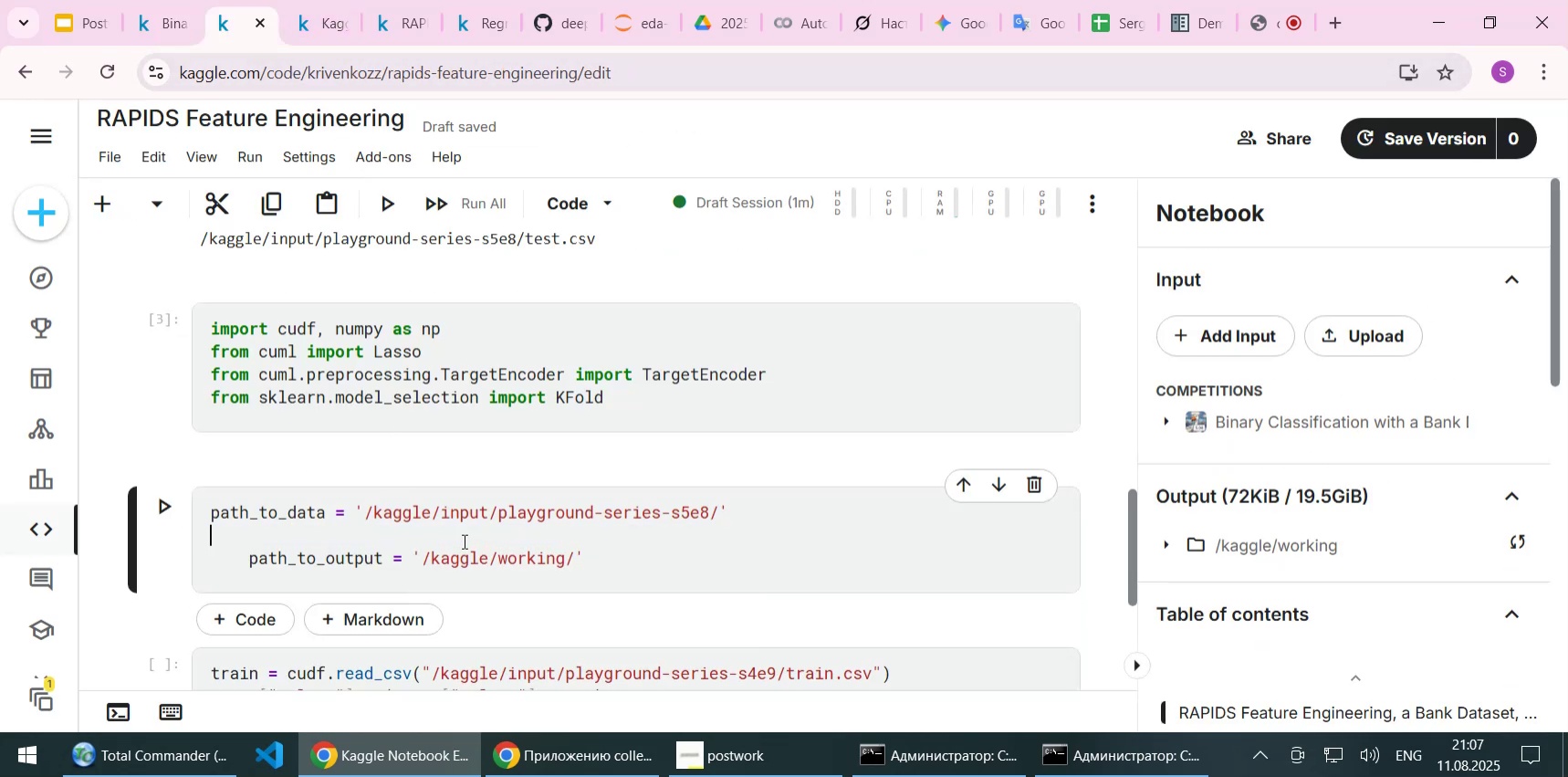 
key(Delete)
 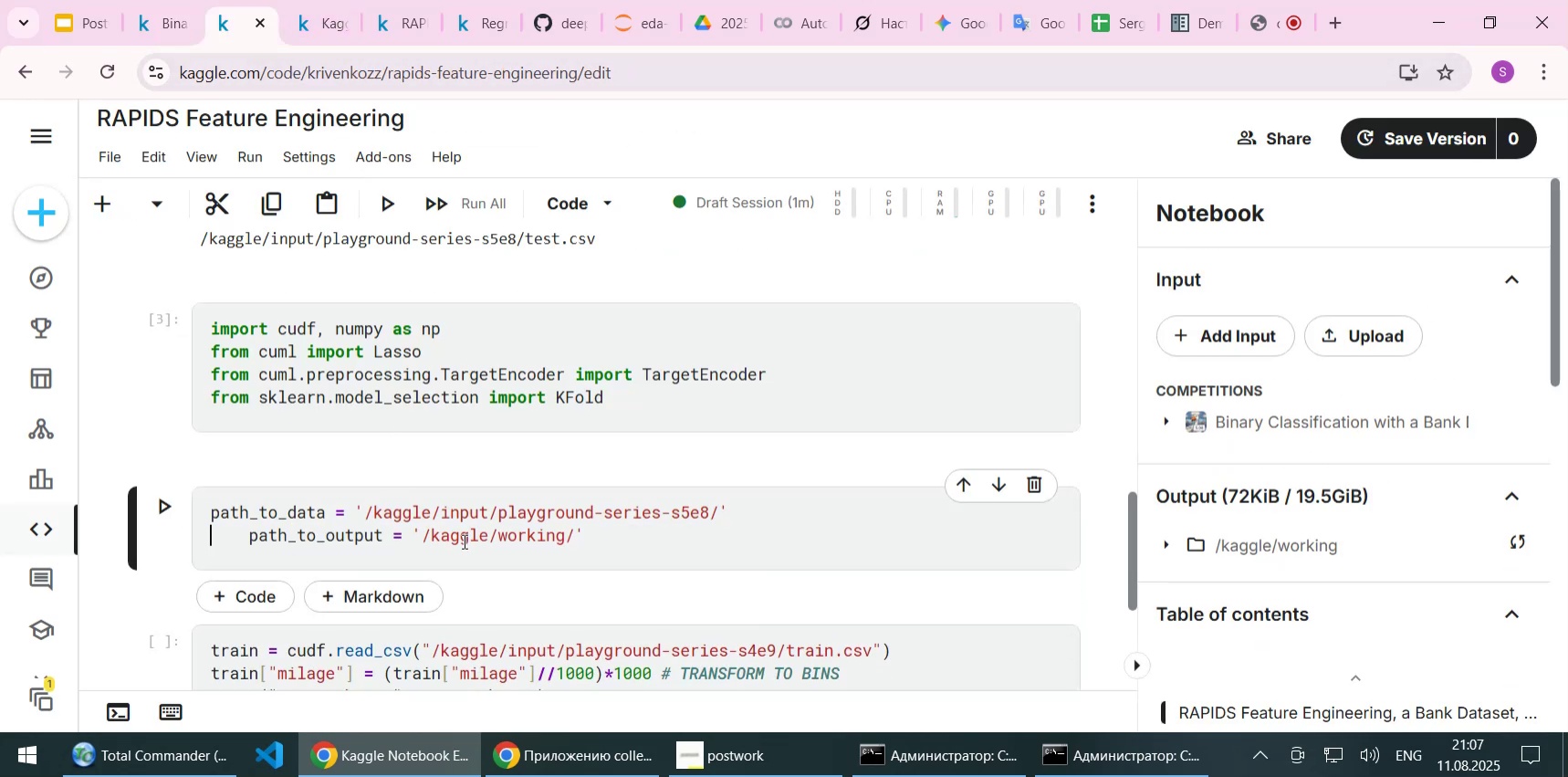 
key(Delete)
 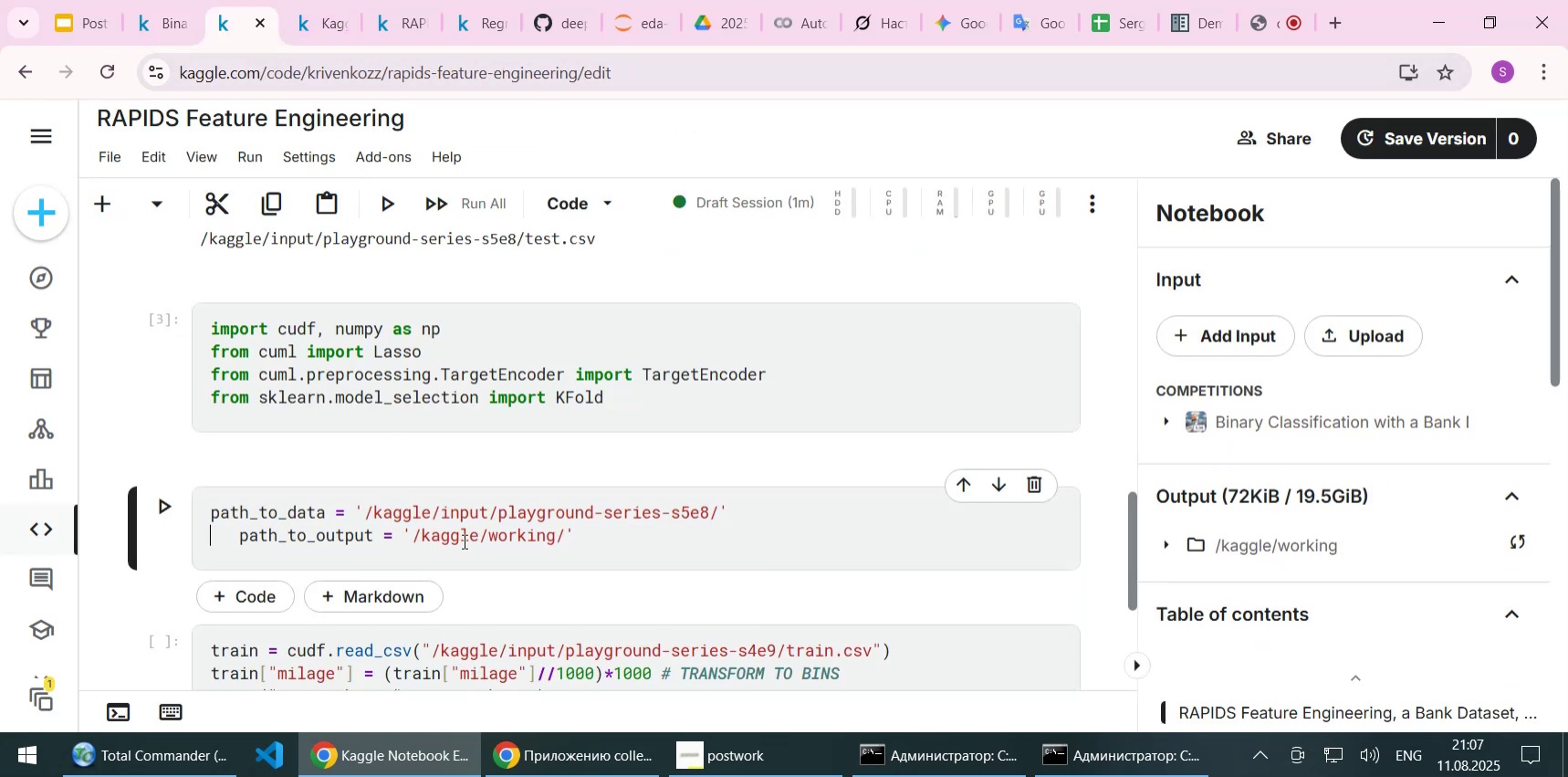 
key(Delete)
 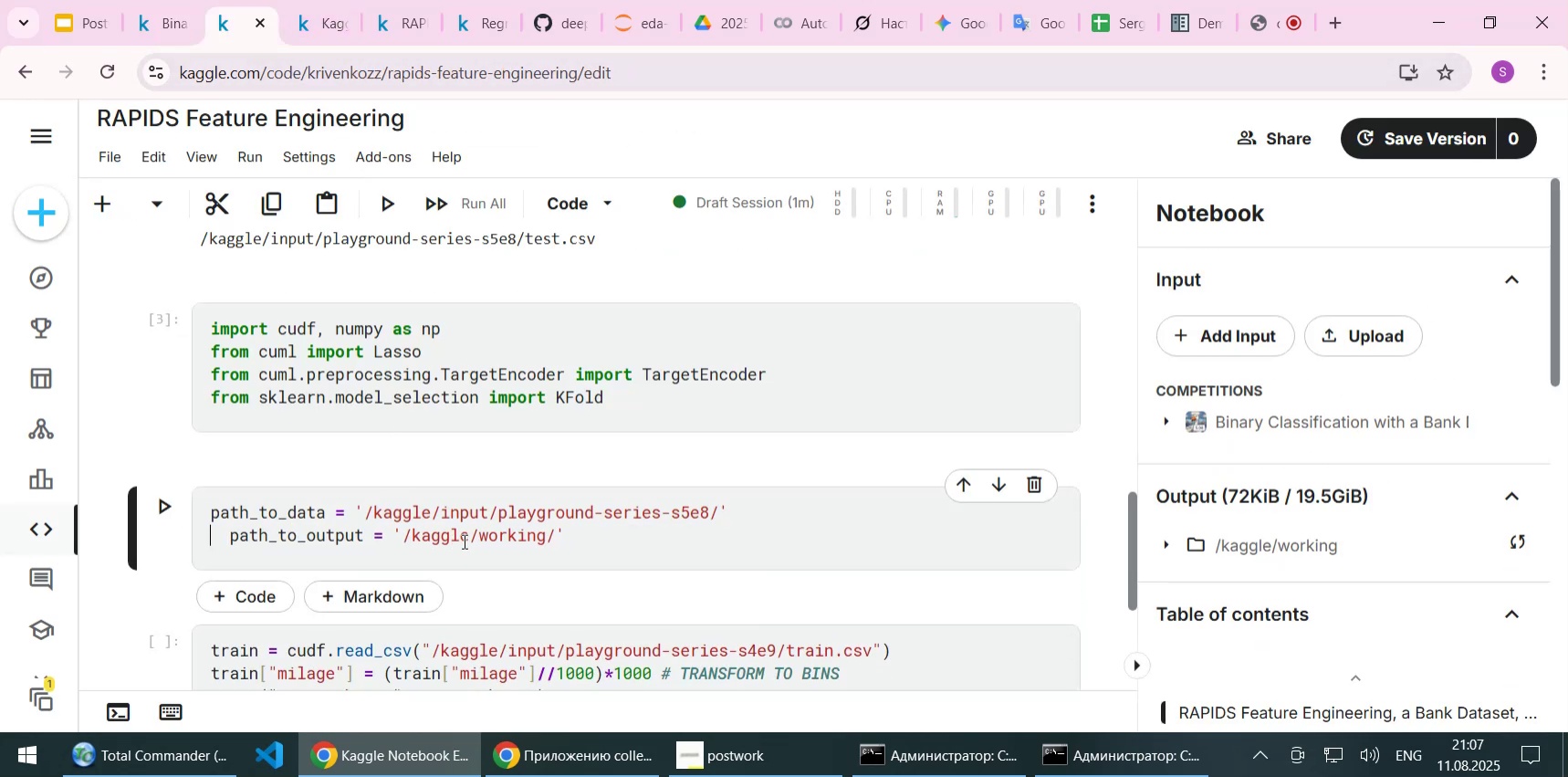 
key(Delete)
 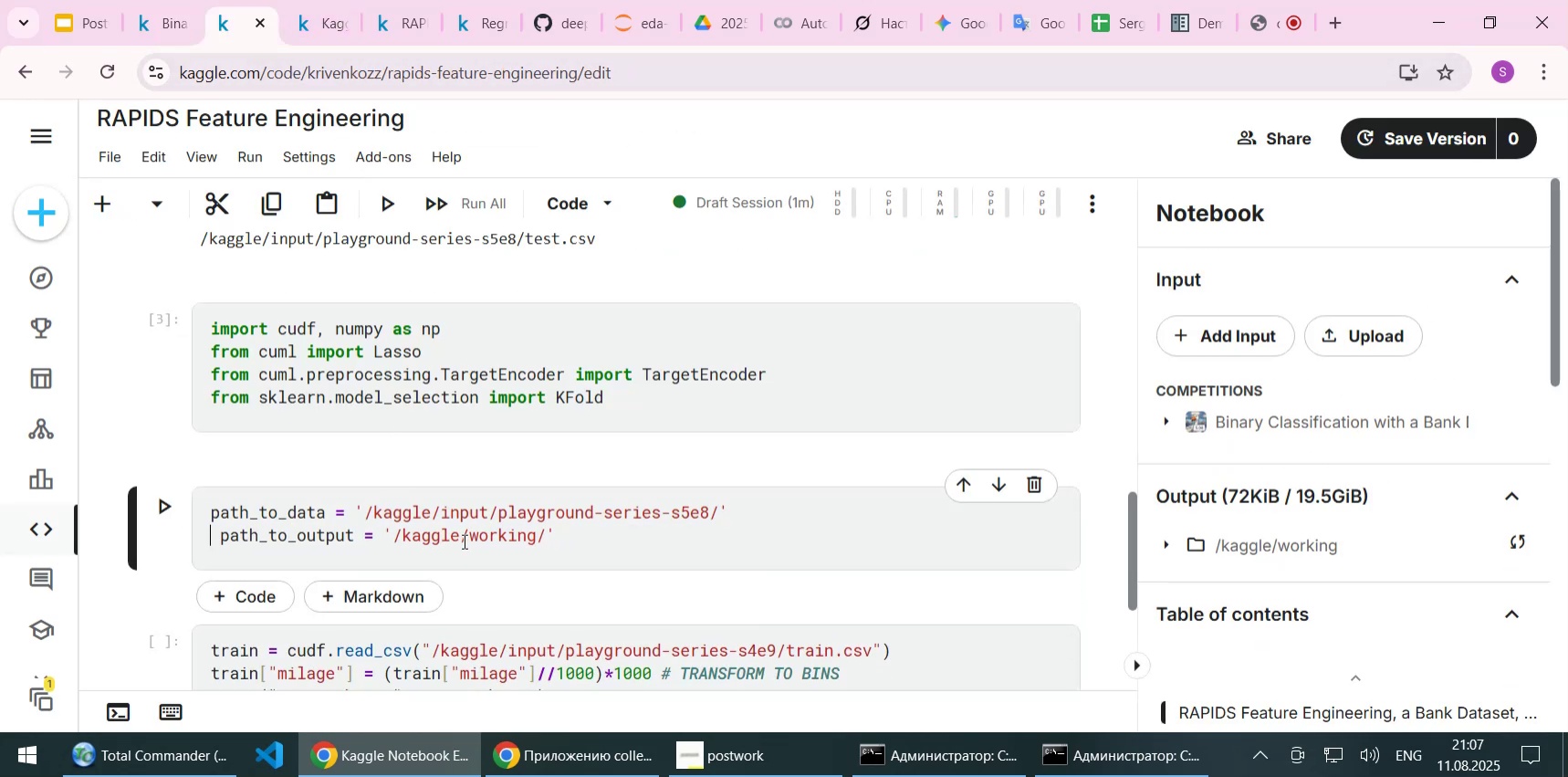 
key(Delete)
 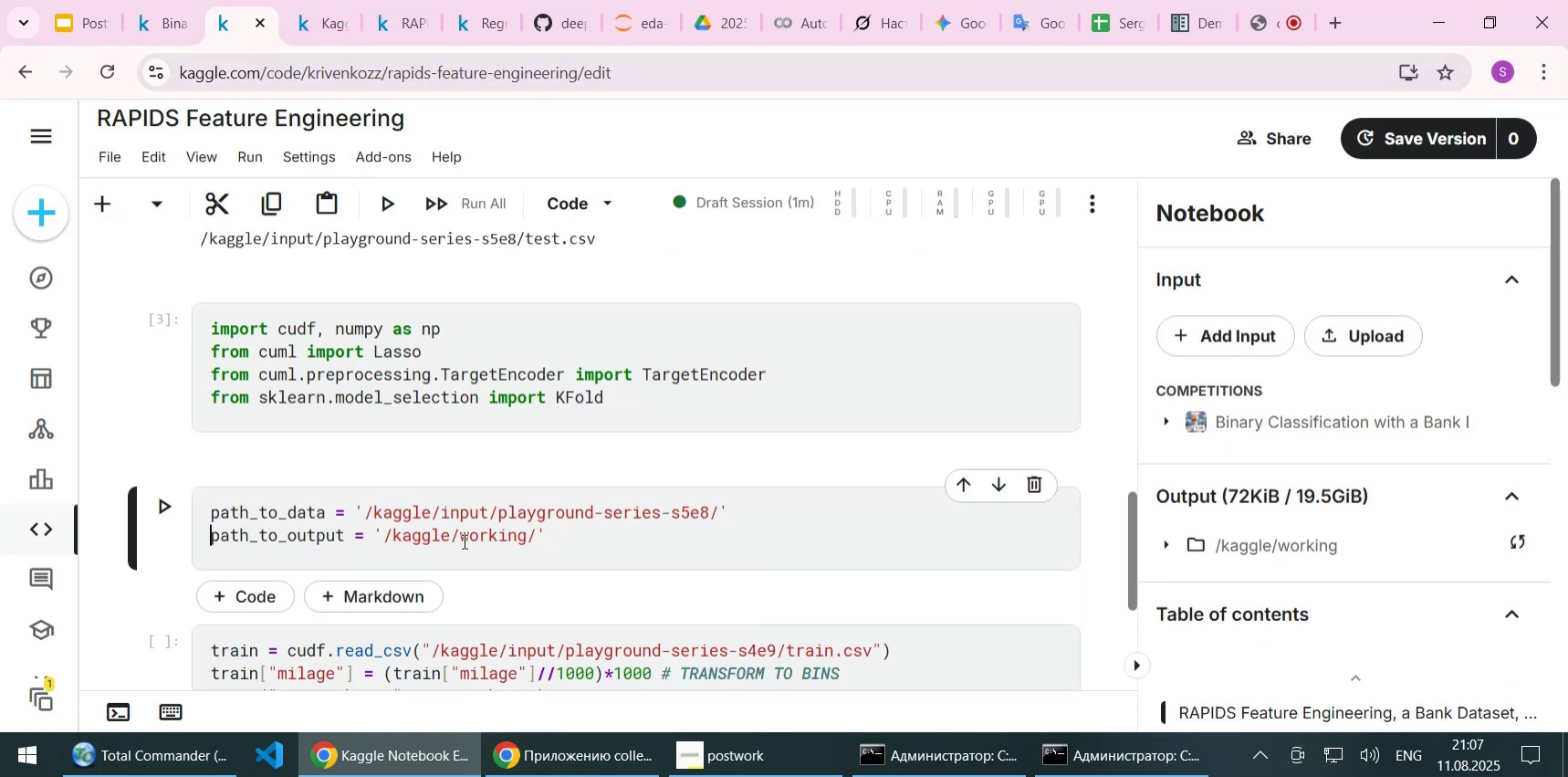 
key(ArrowUp)
 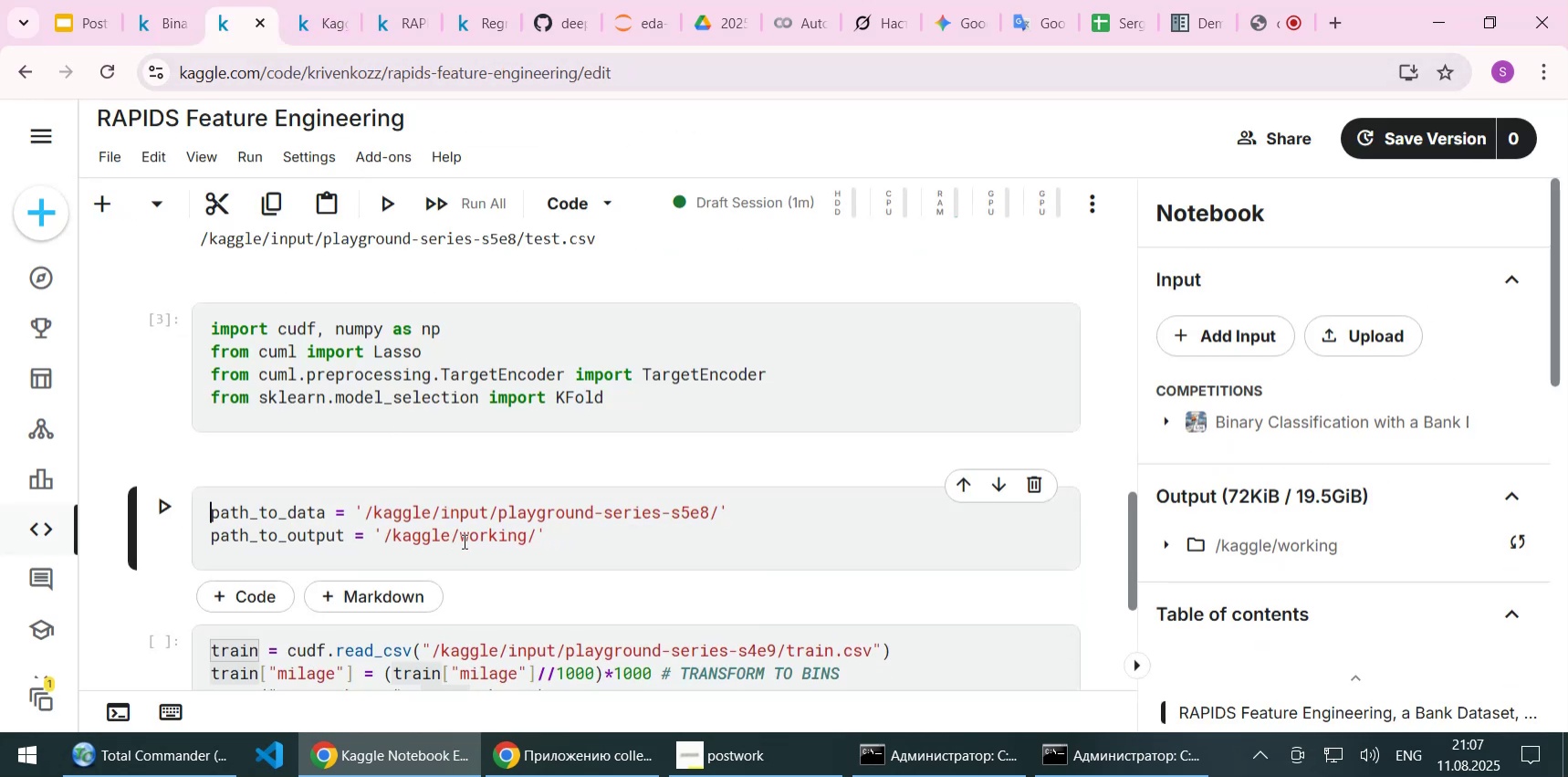 
key(Backspace)
 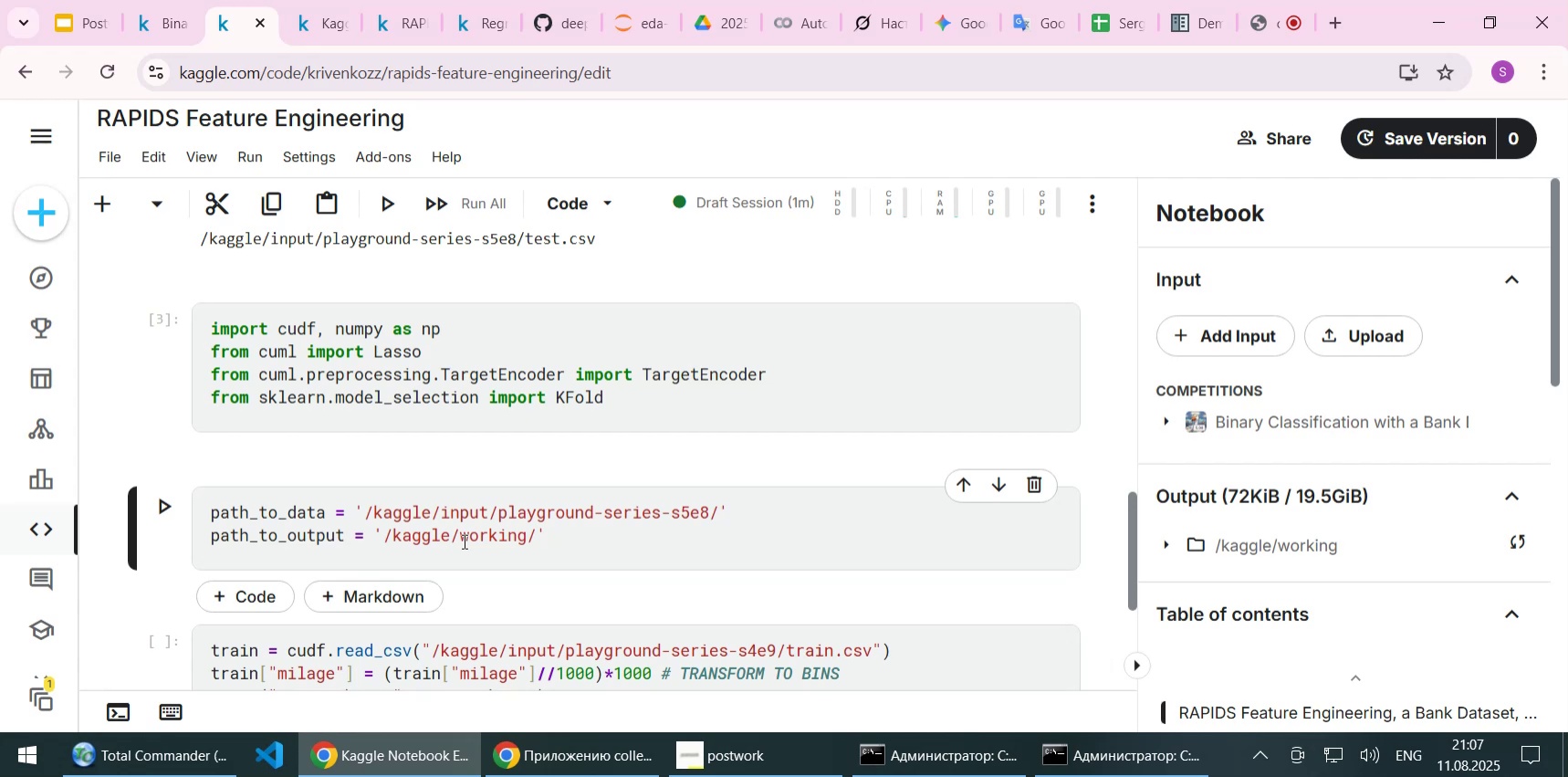 
key(ArrowDown)
 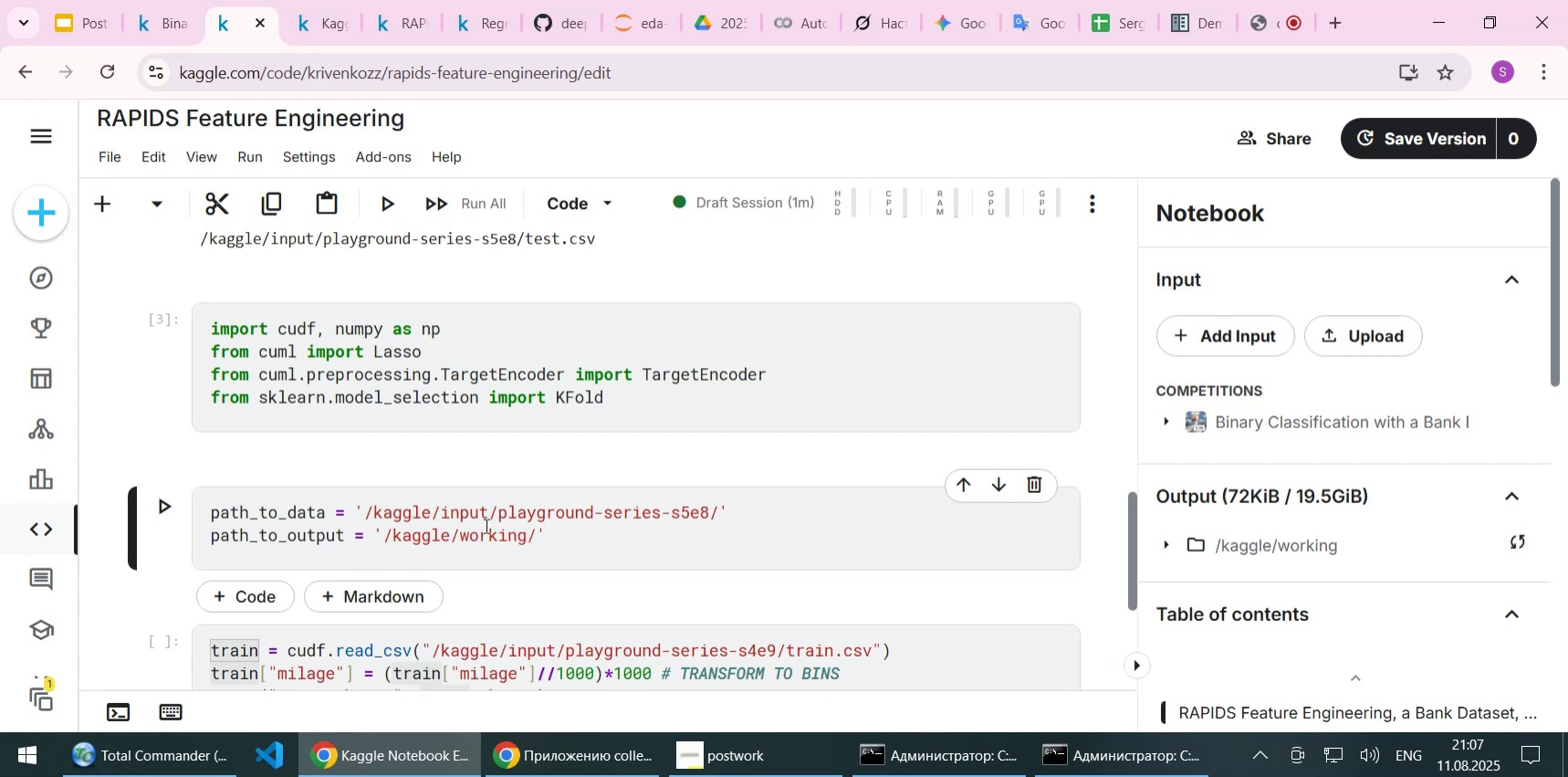 
scroll: coordinate [631, 524], scroll_direction: up, amount: 1.0
 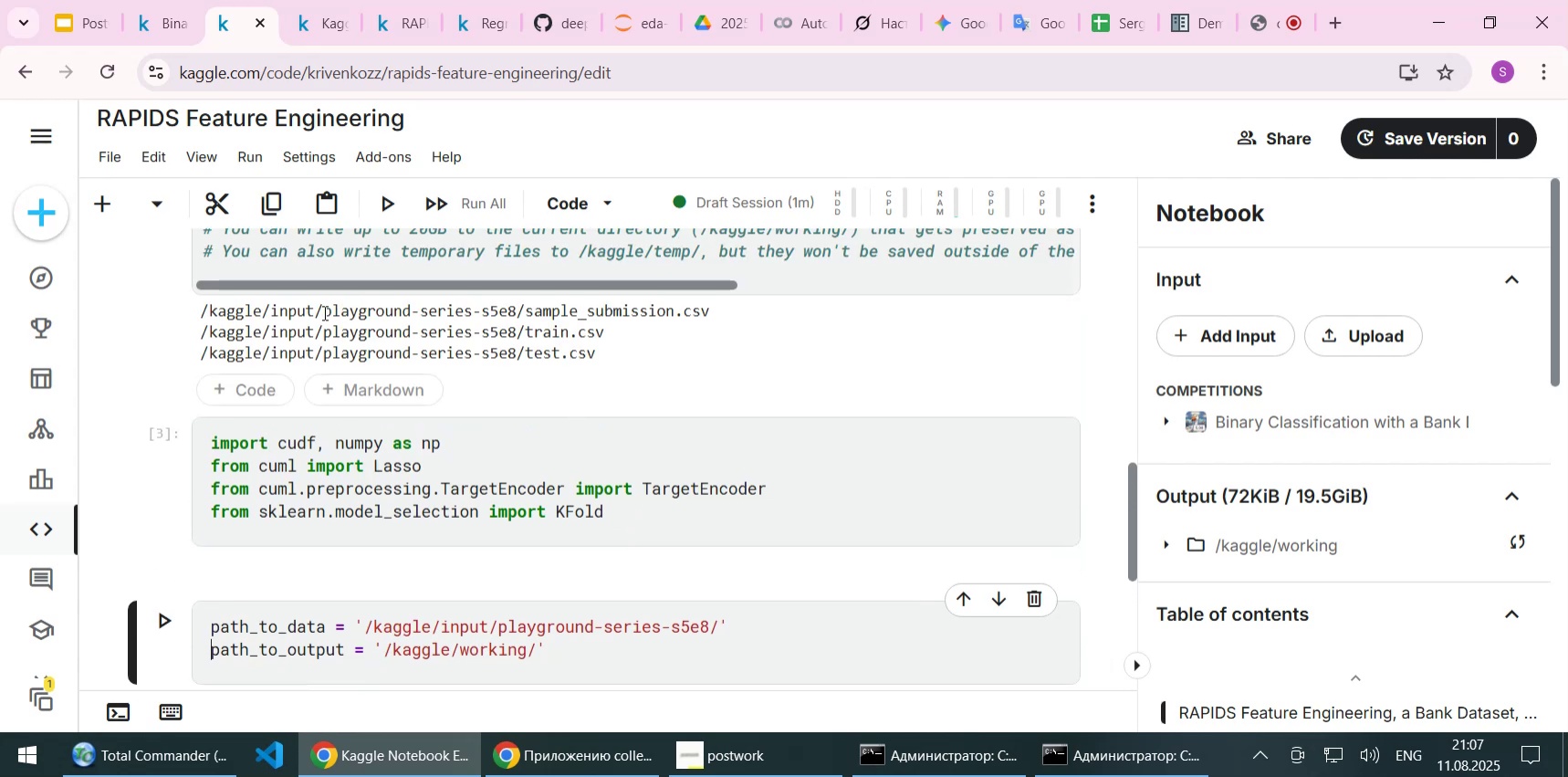 
left_click_drag(start_coordinate=[322, 311], to_coordinate=[516, 311])
 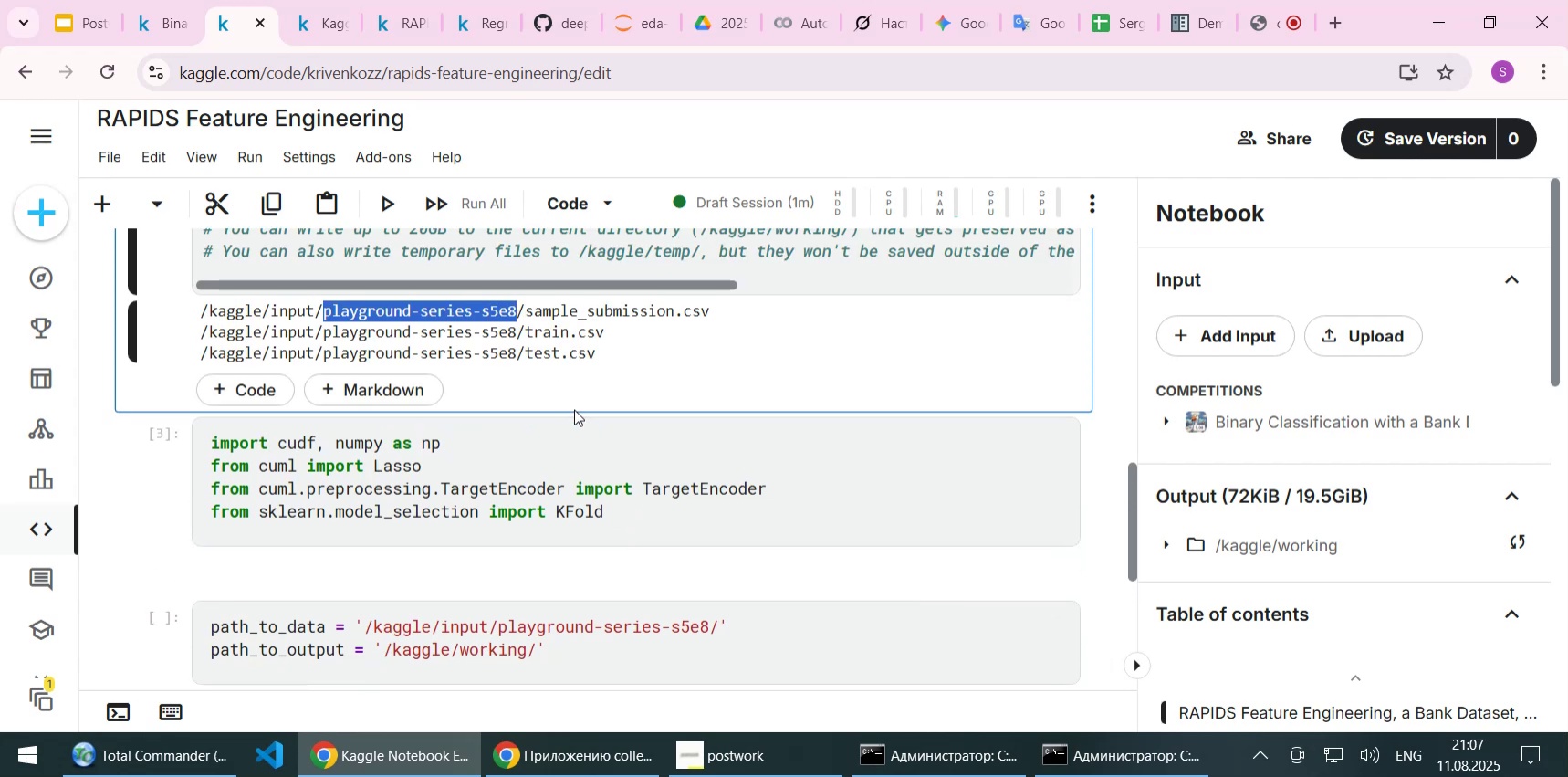 
key(Control+C)
 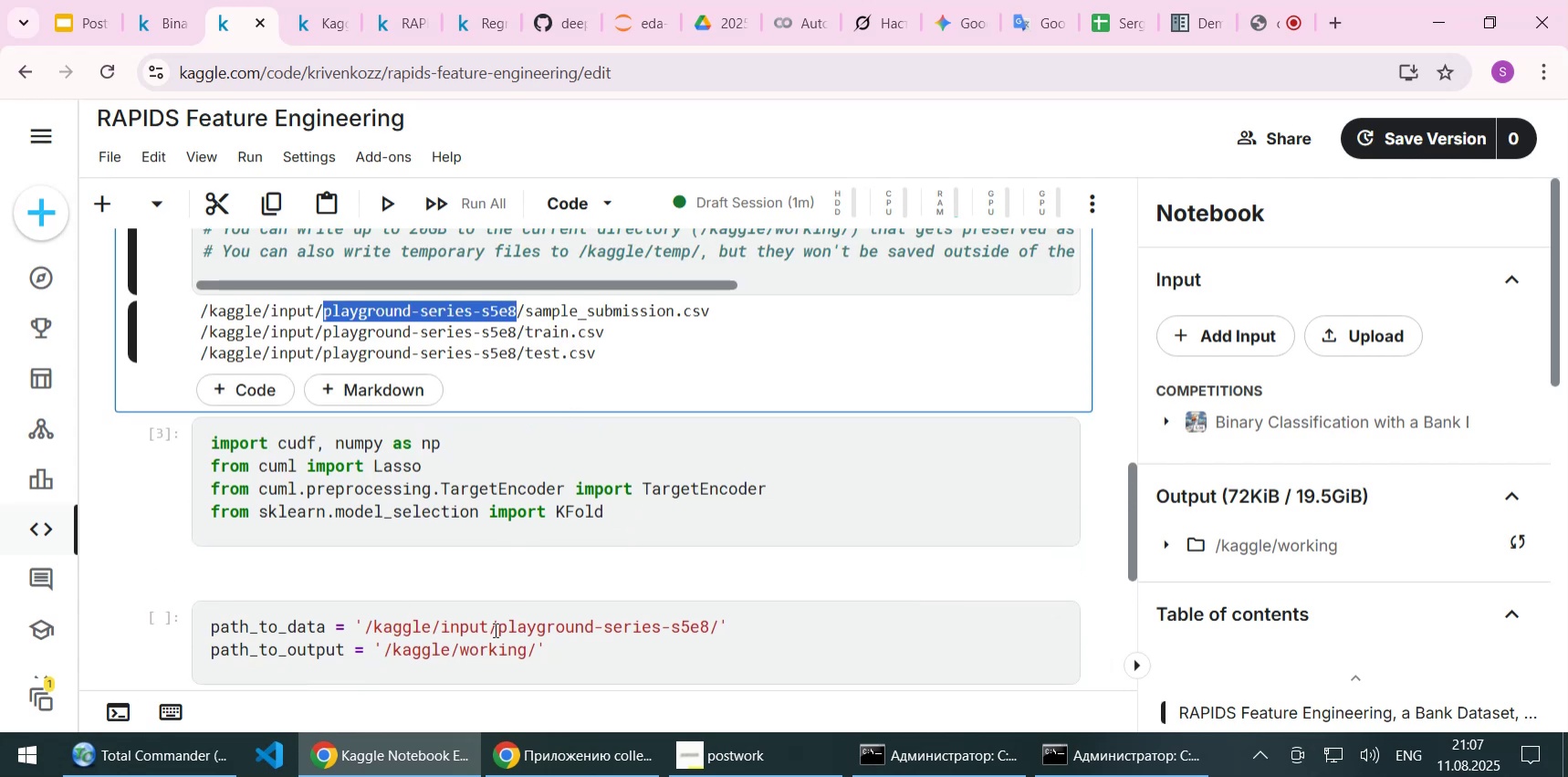 
left_click_drag(start_coordinate=[495, 628], to_coordinate=[707, 628])
 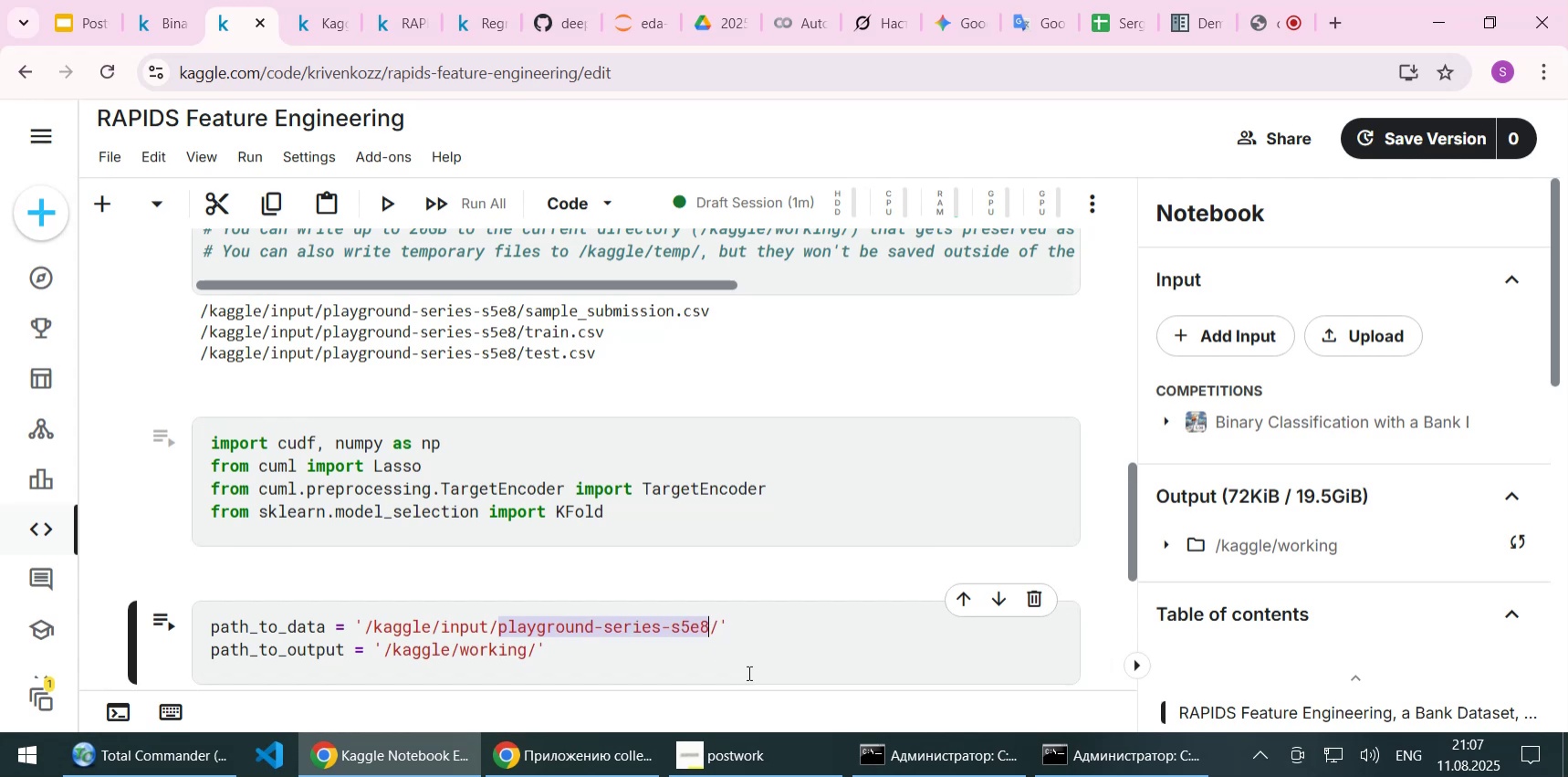 
key(Control+ControlLeft)
 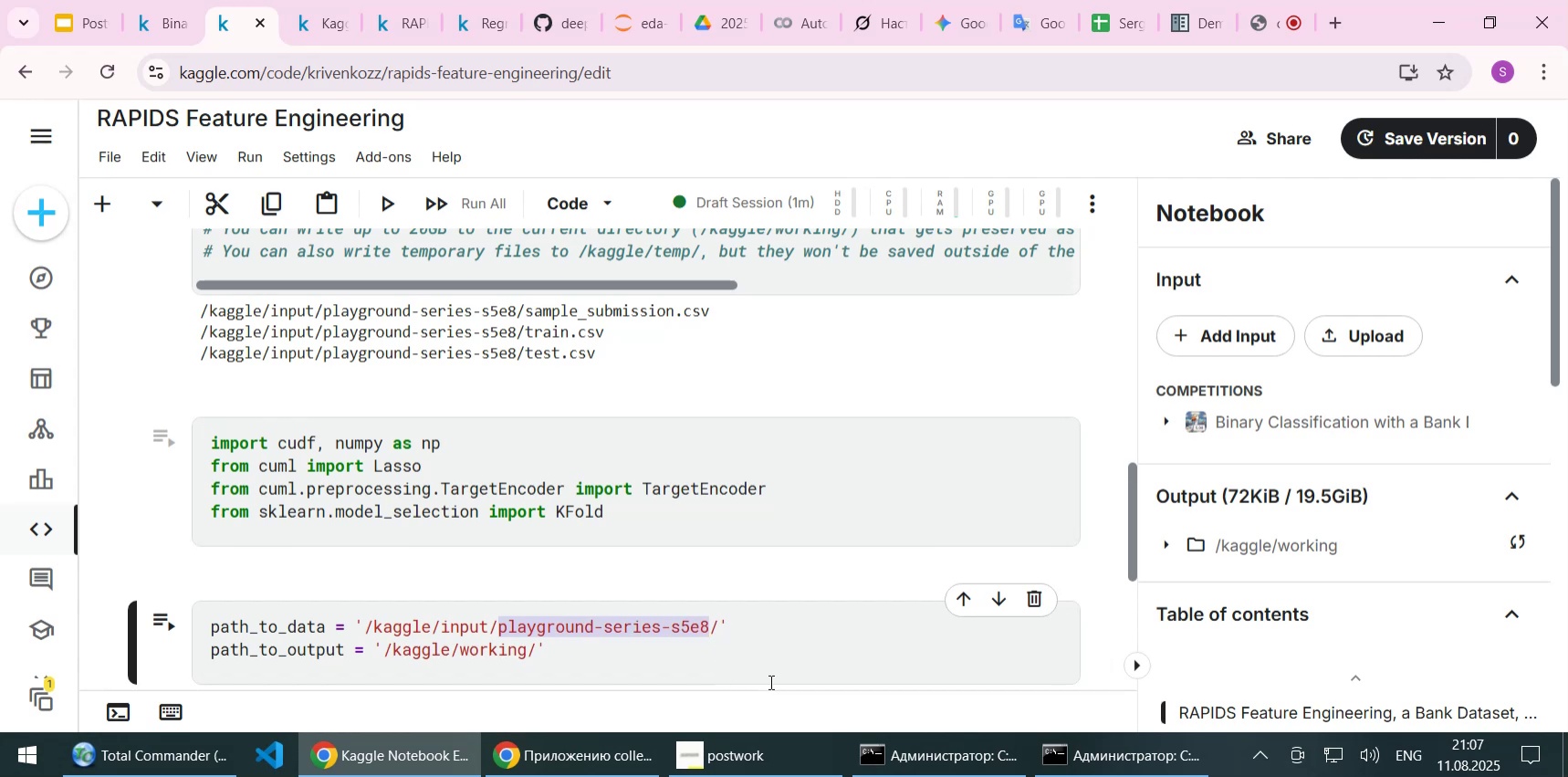 
key(Control+V)
 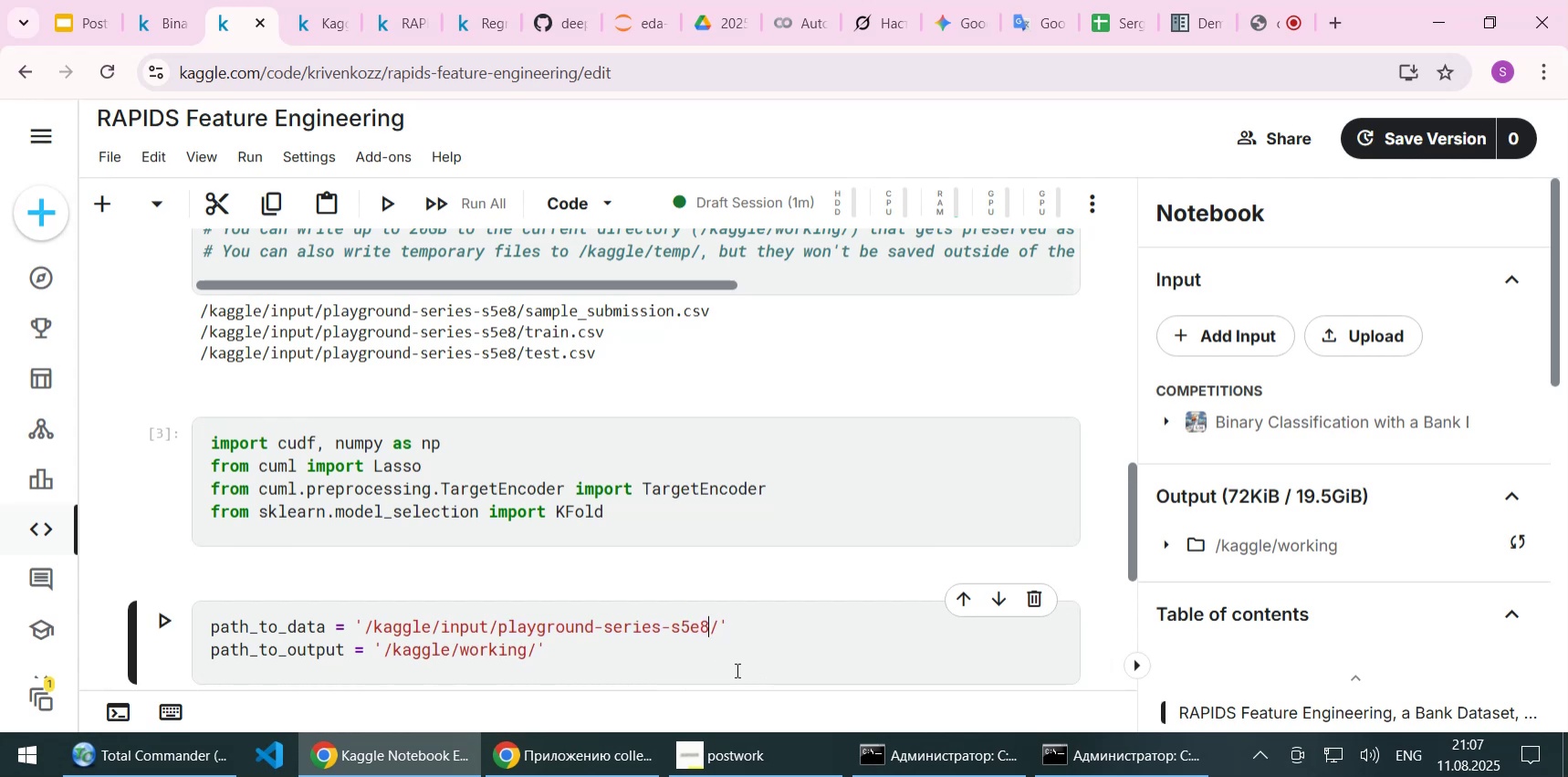 
scroll: coordinate [714, 587], scroll_direction: down, amount: 2.0
 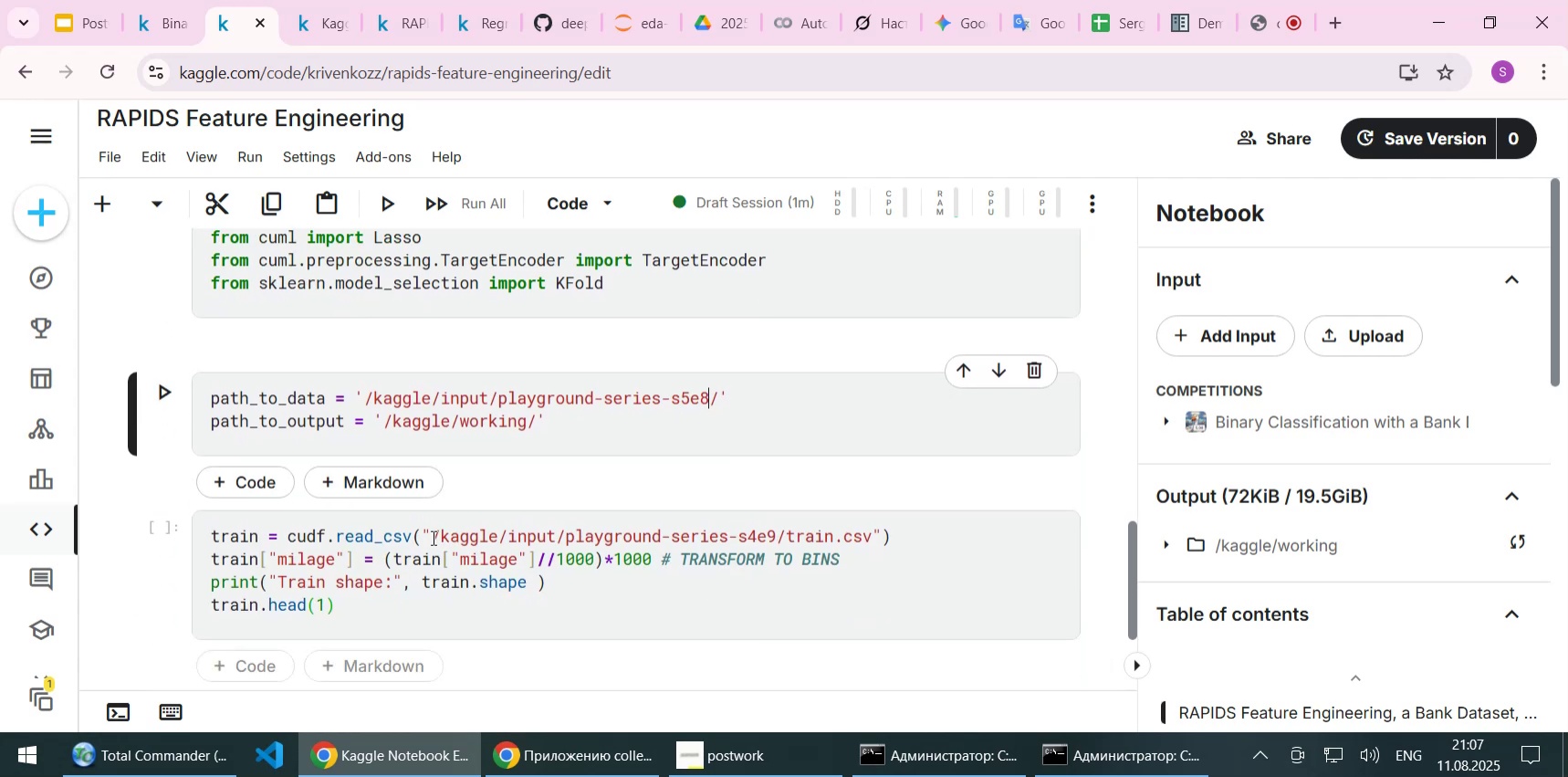 
left_click([421, 536])
 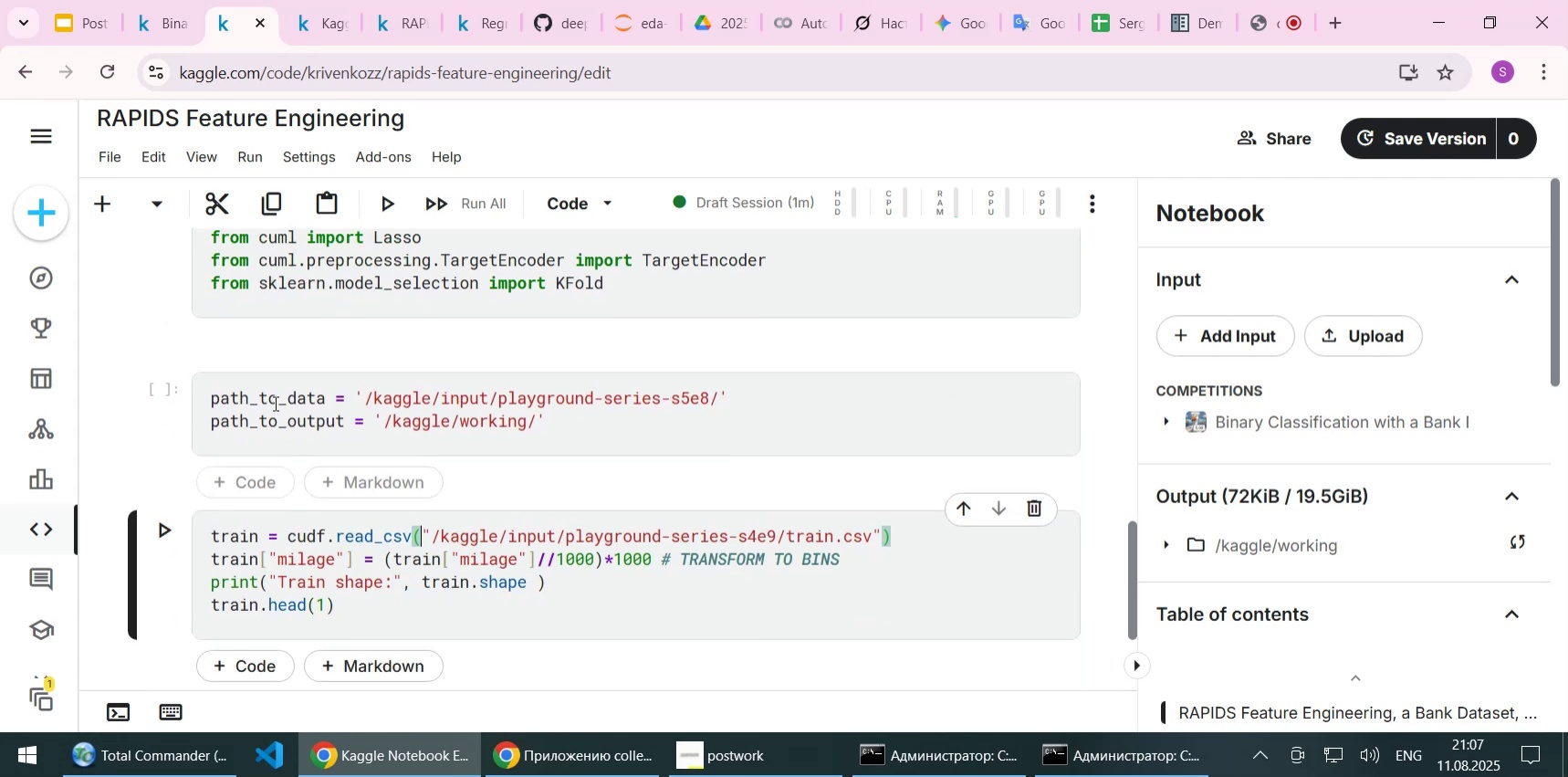 
double_click([274, 402])
 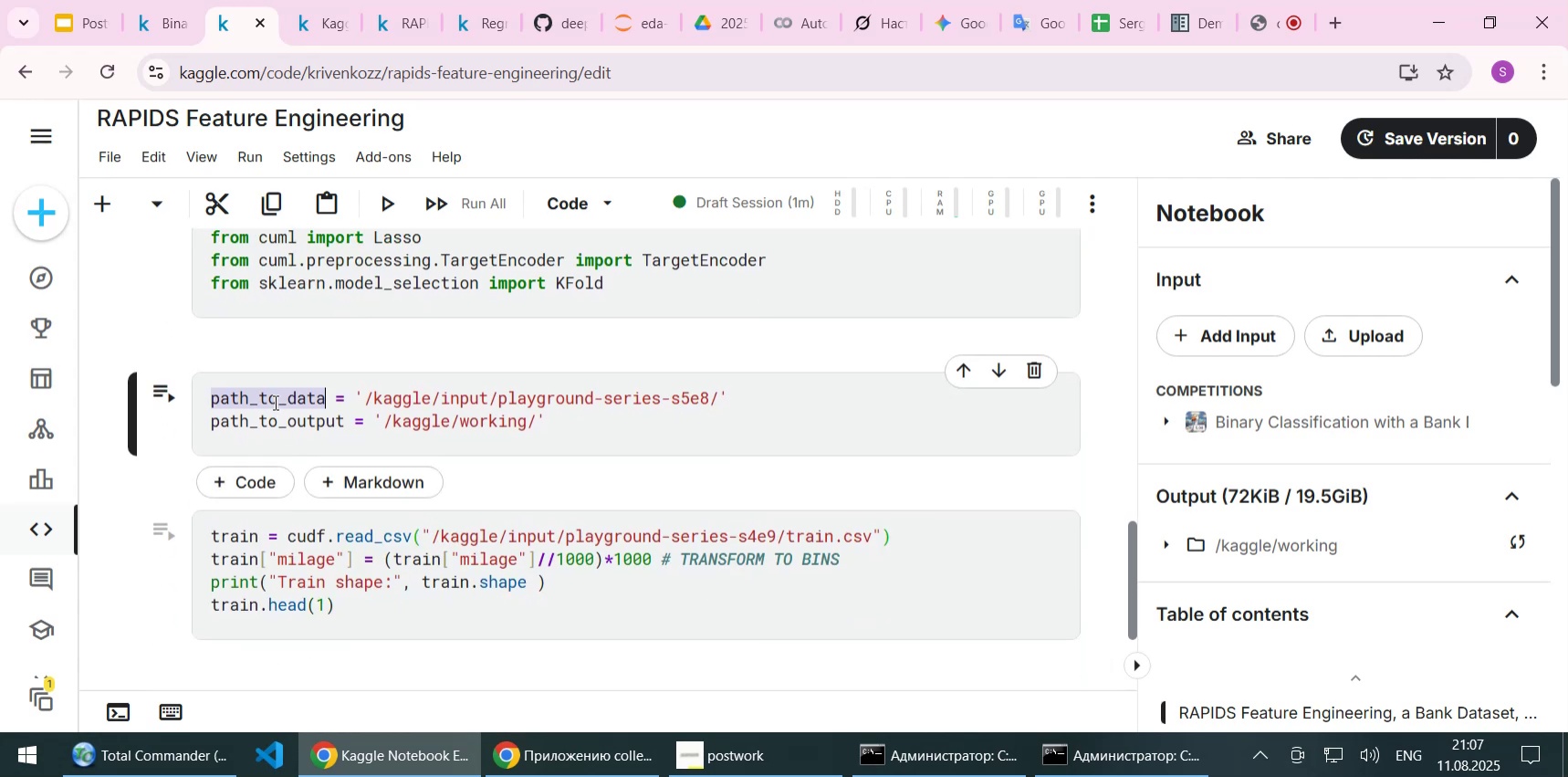 
key(Control+C)
 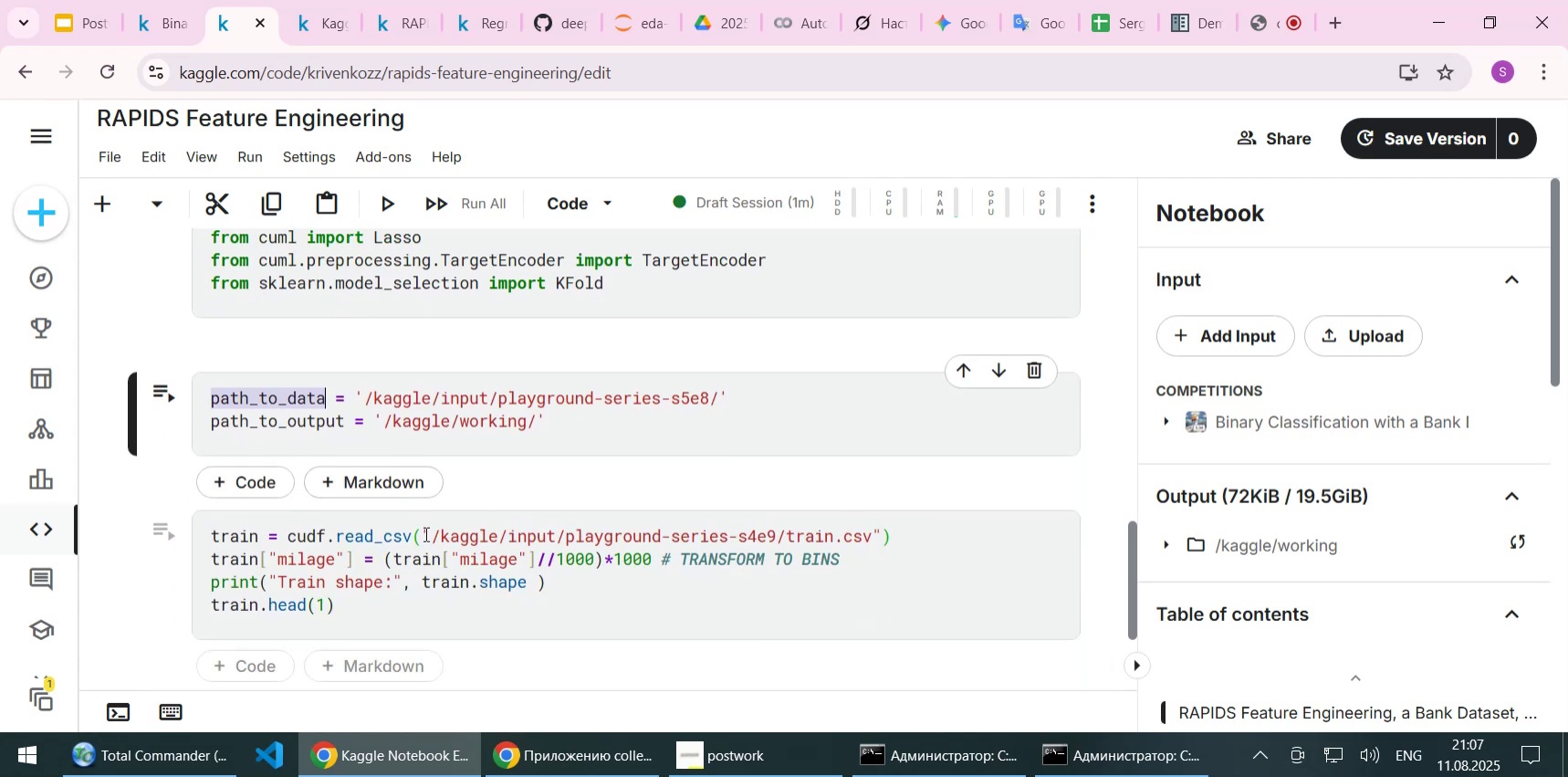 
left_click([424, 533])
 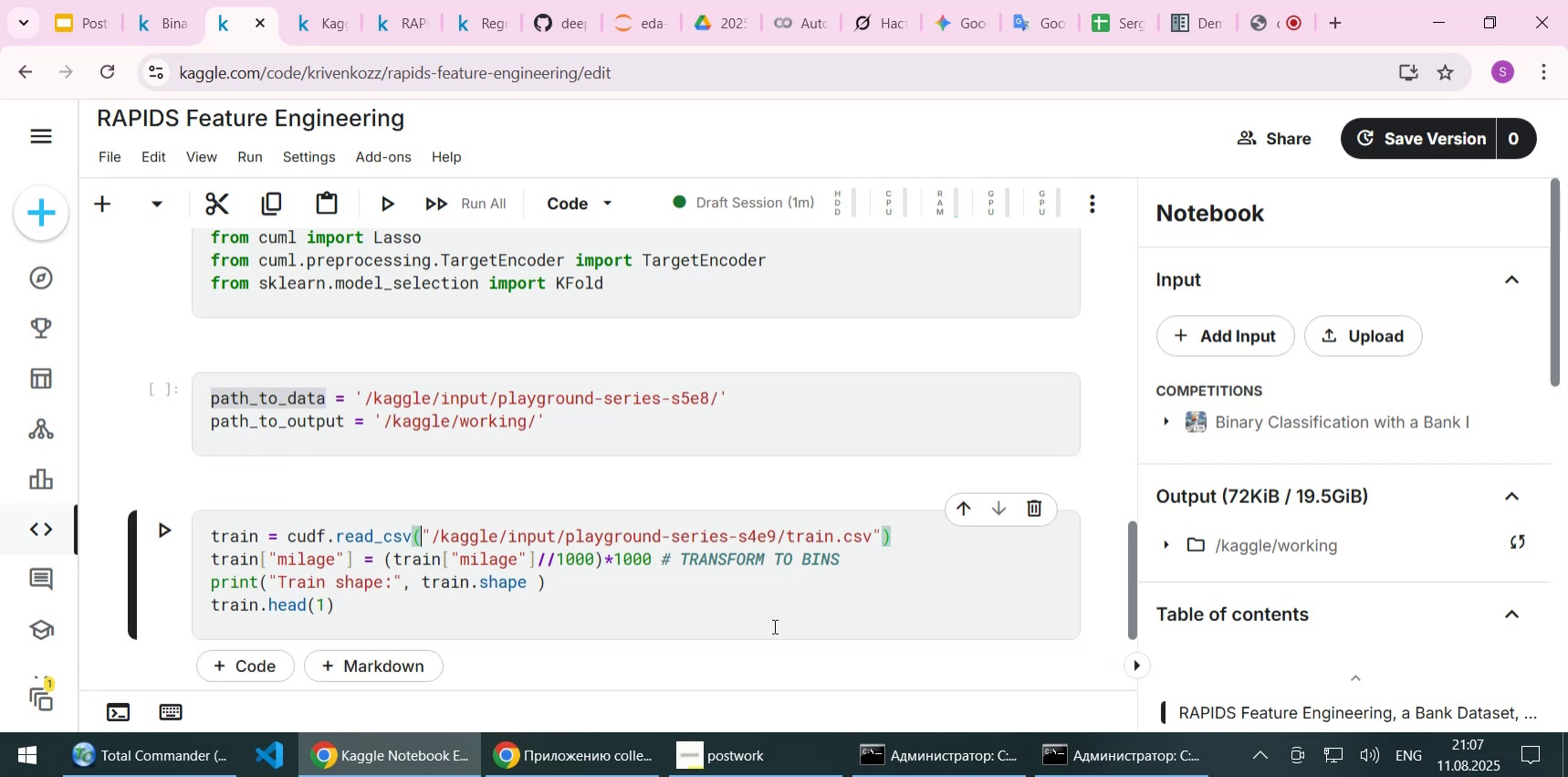 
key(Control+V)
 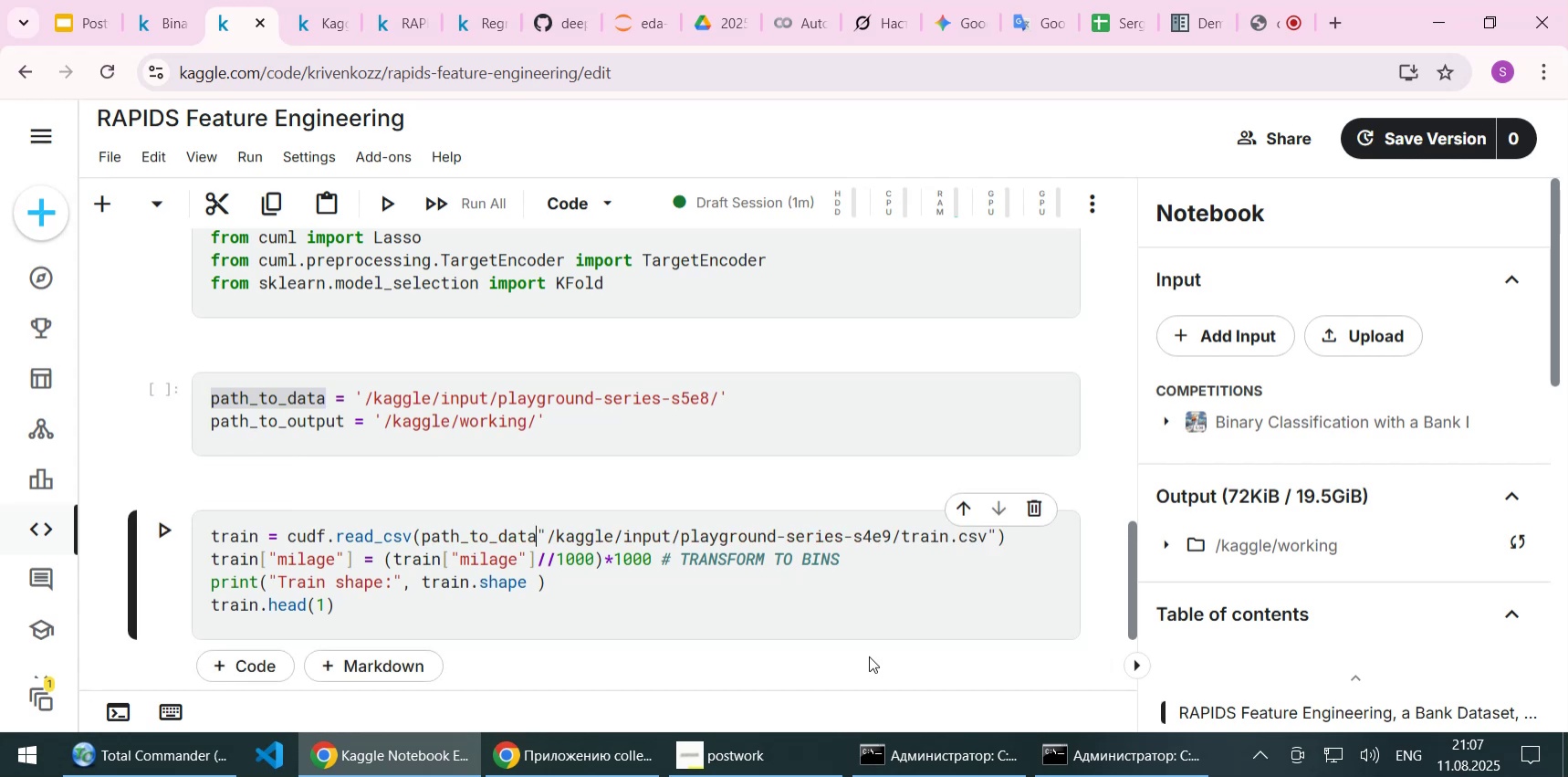 
key(Space)
 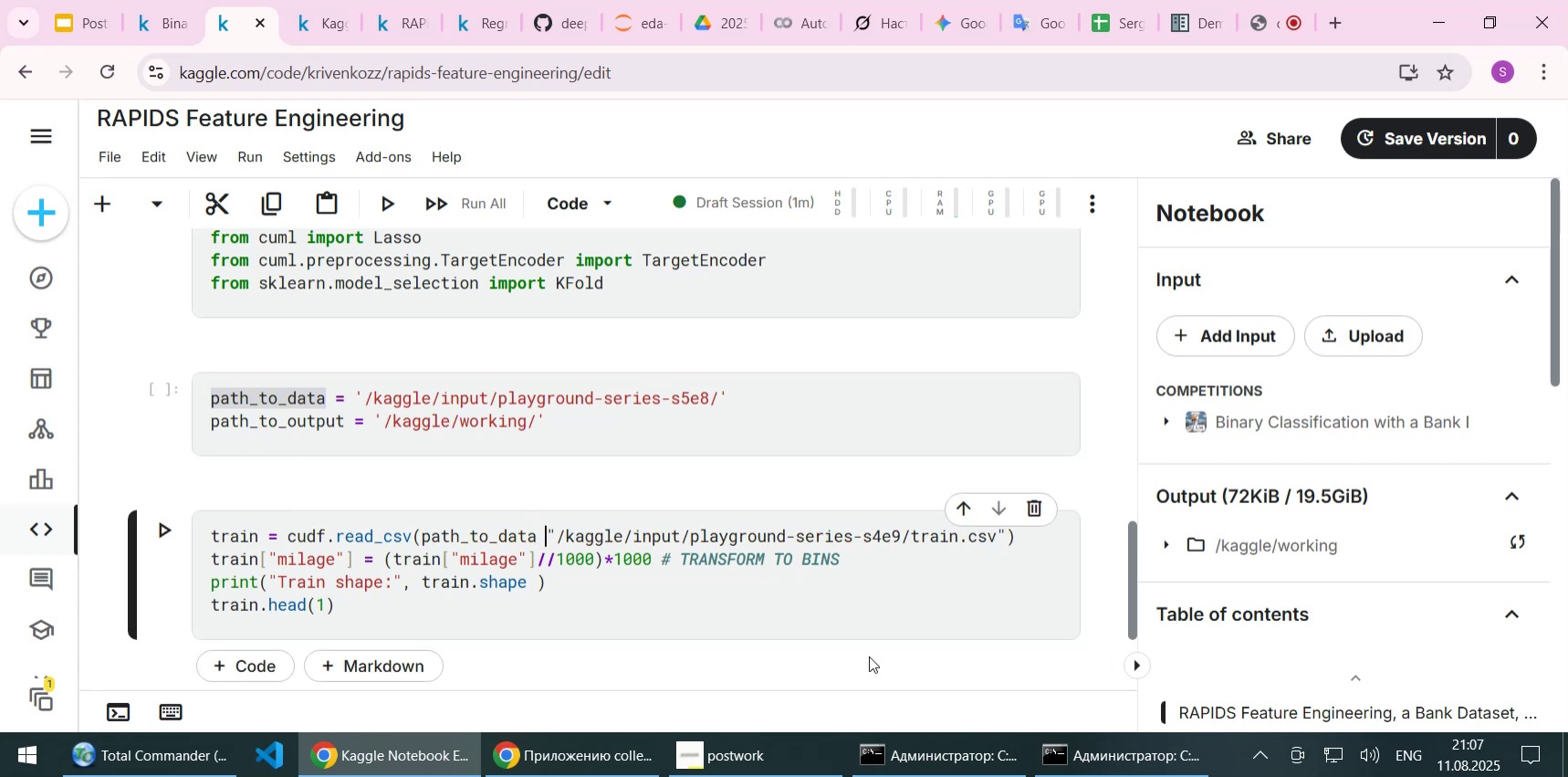 
key(NumpadAdd)
 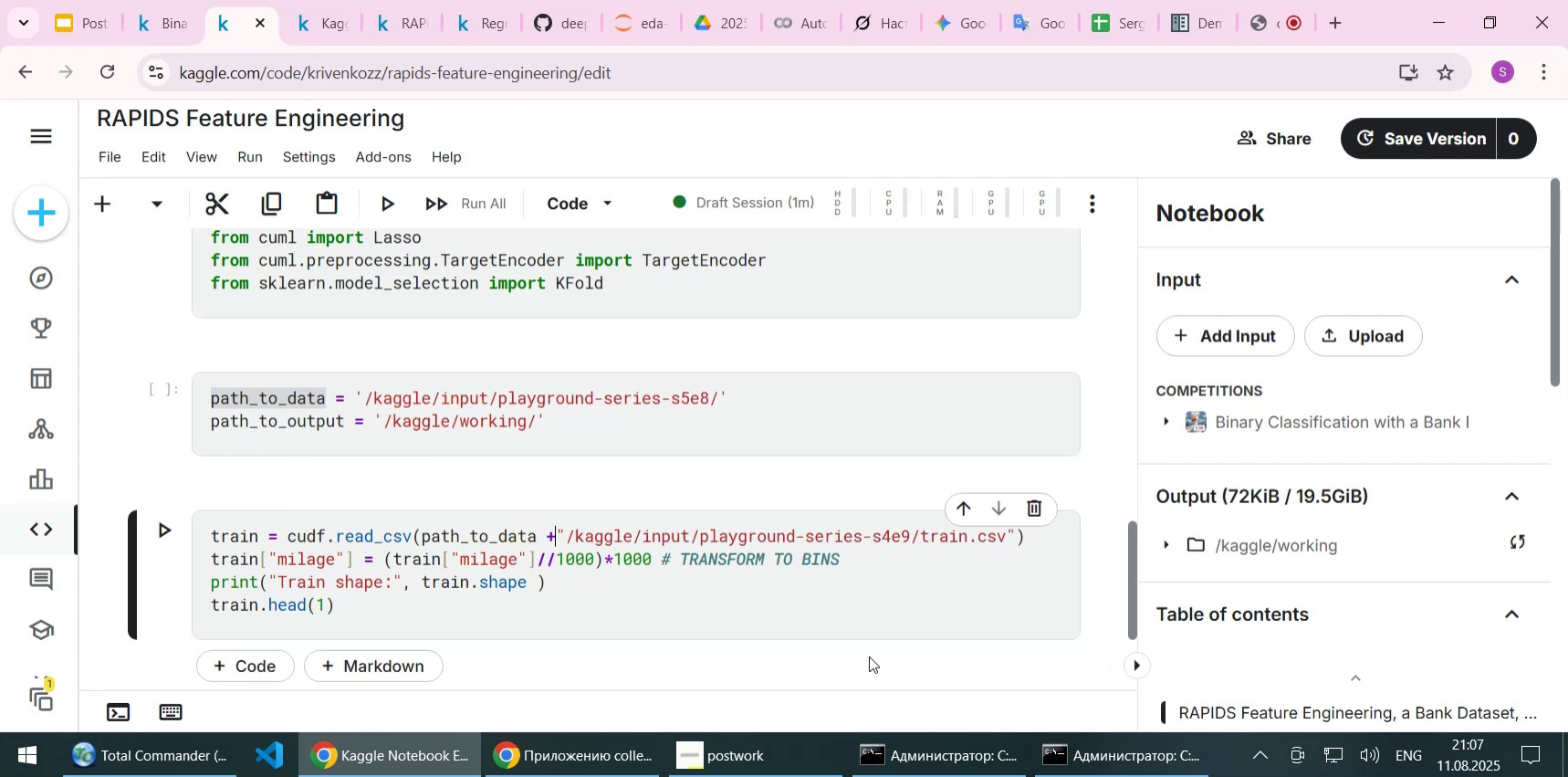 
key(Space)
 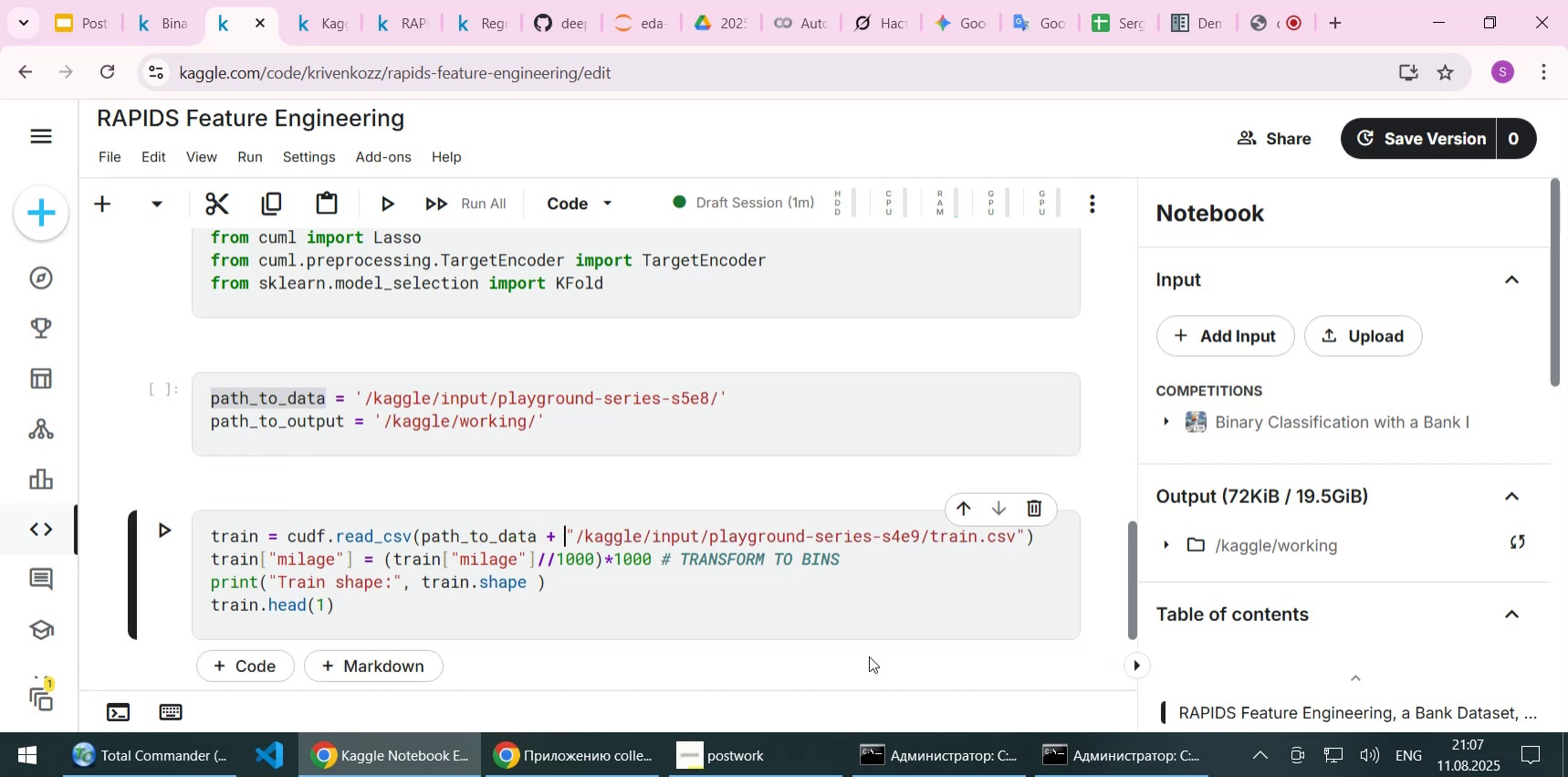 
key(ArrowRight)
 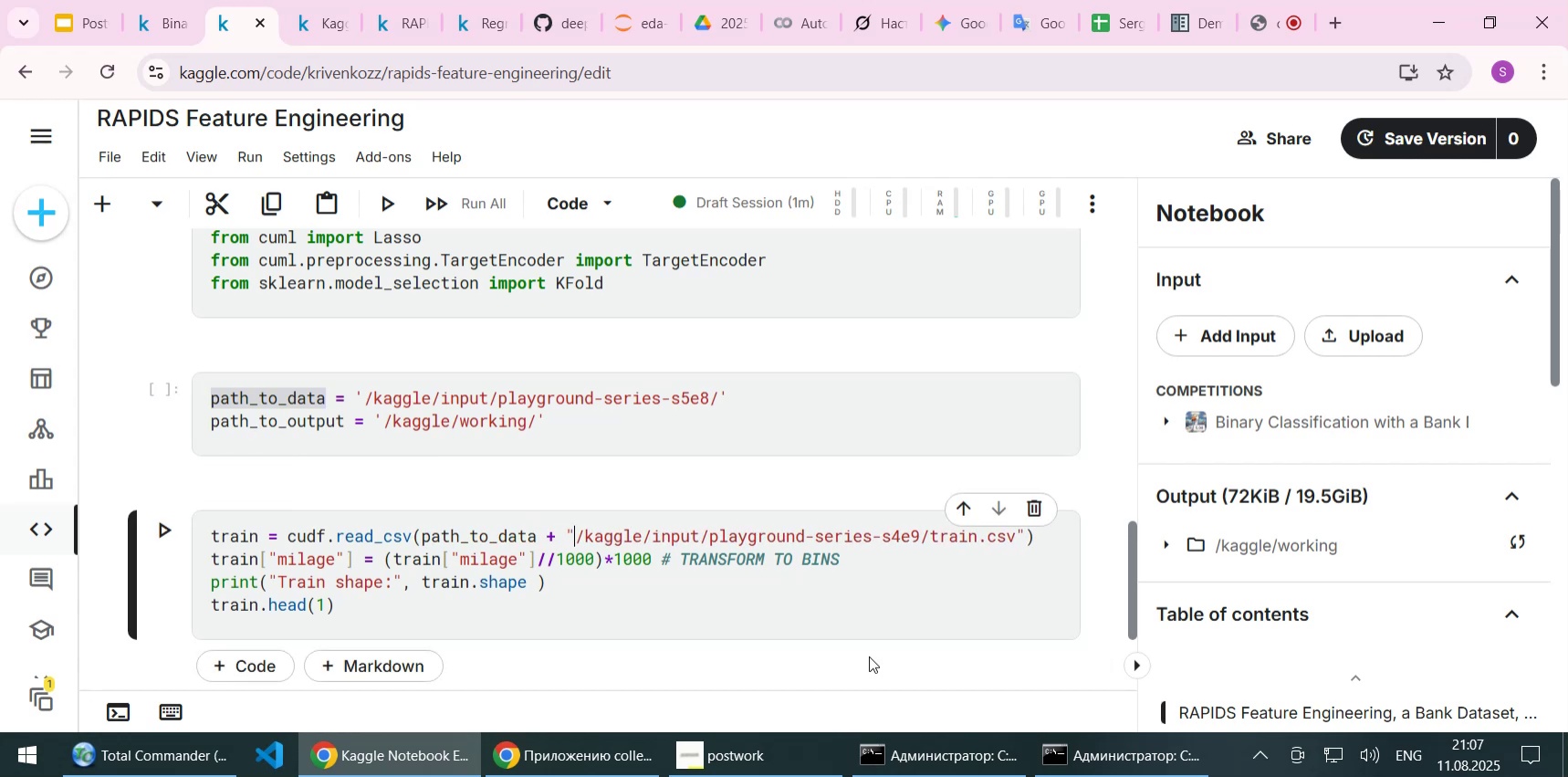 
hold_key(key=Delete, duration=1.5)
 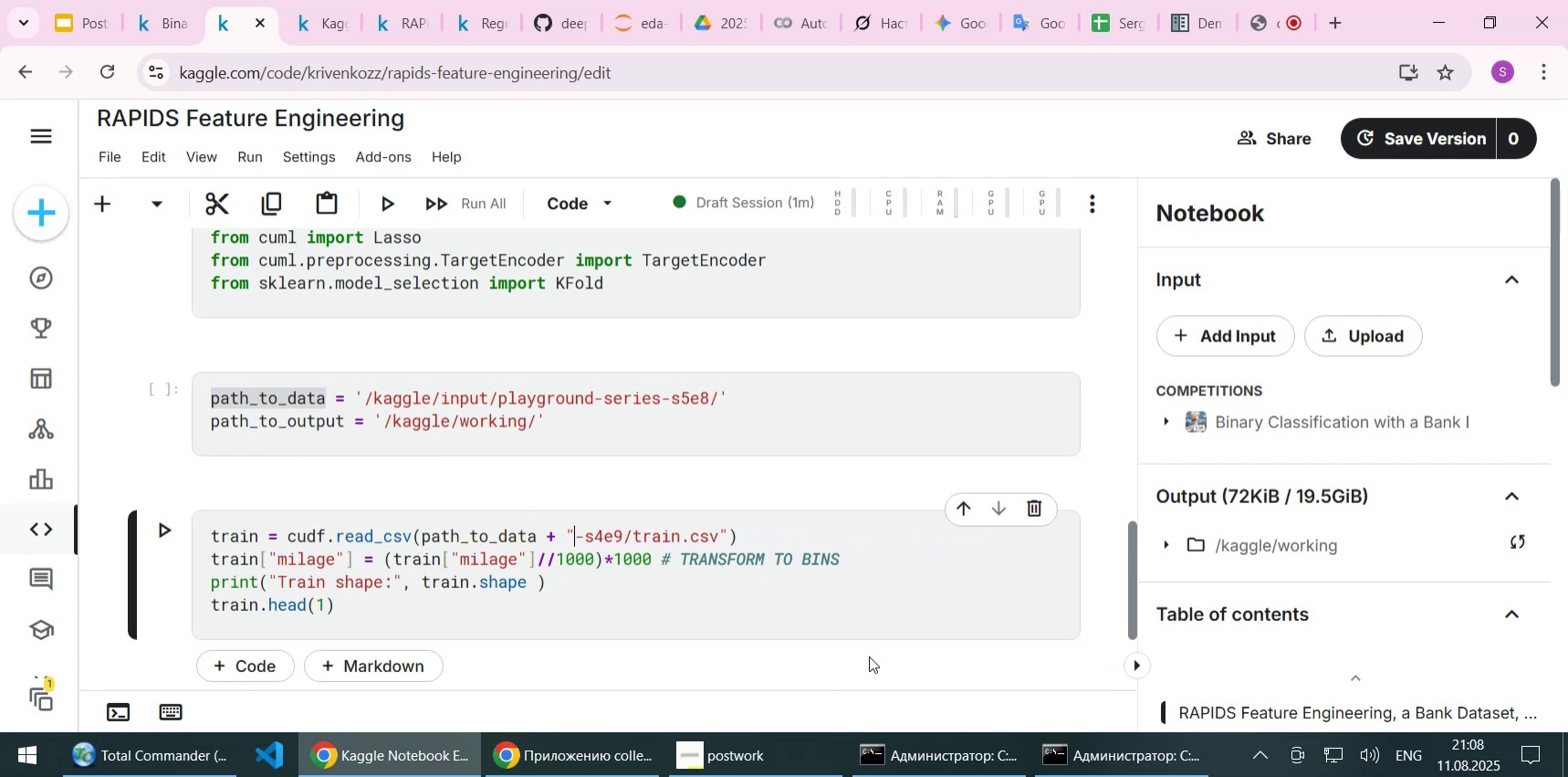 
key(Delete)
 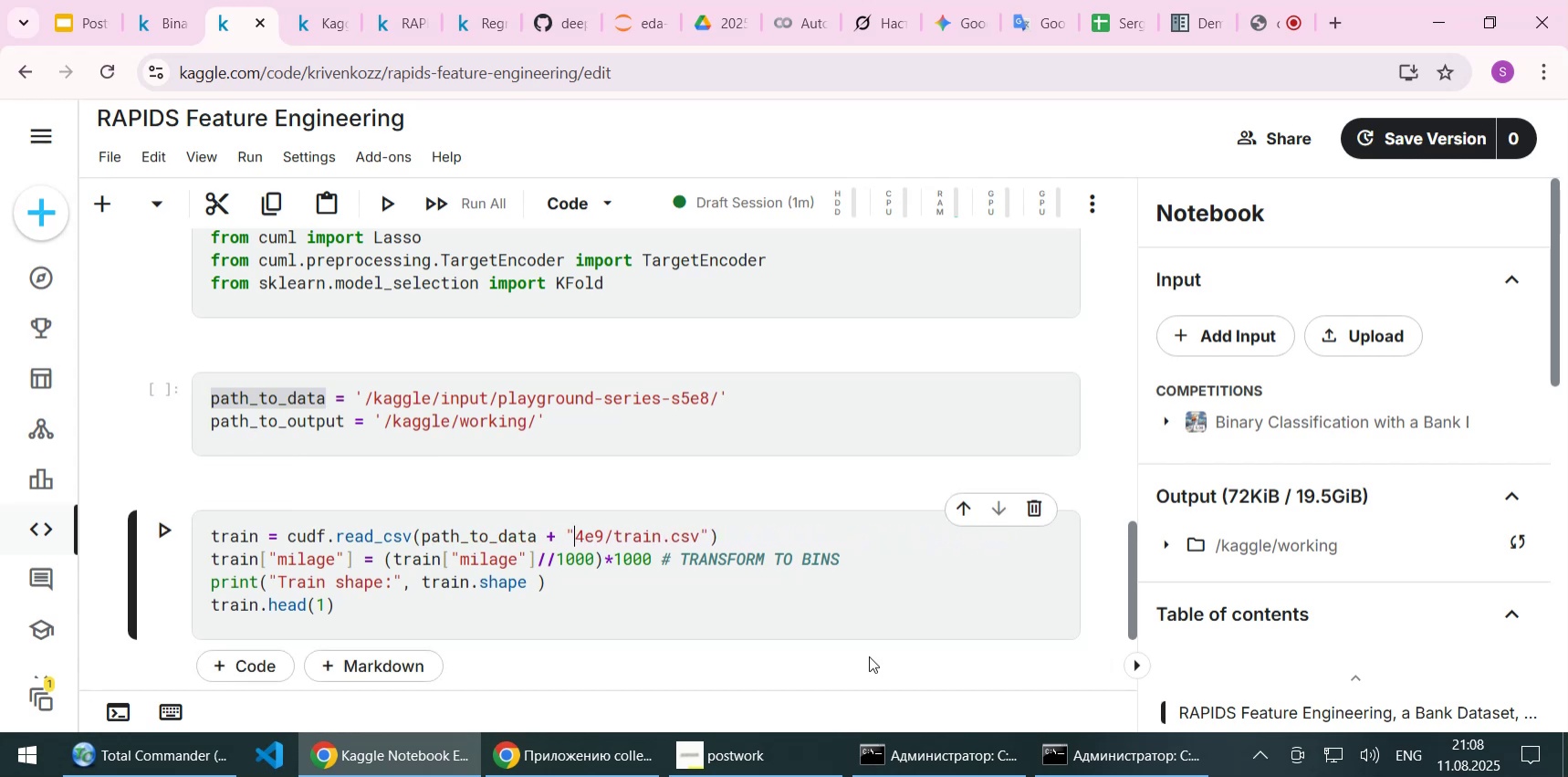 
key(Delete)
 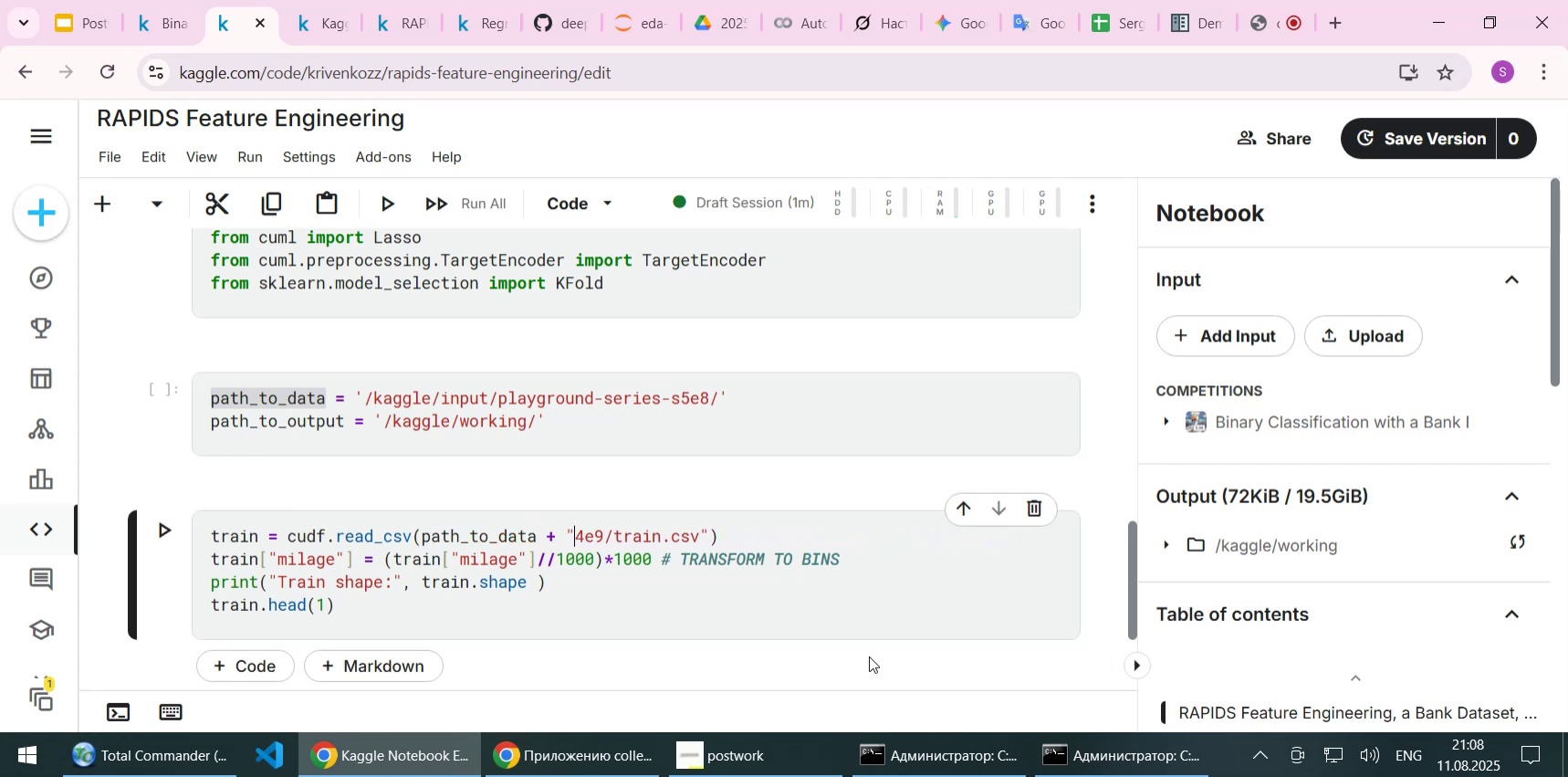 
key(Delete)
 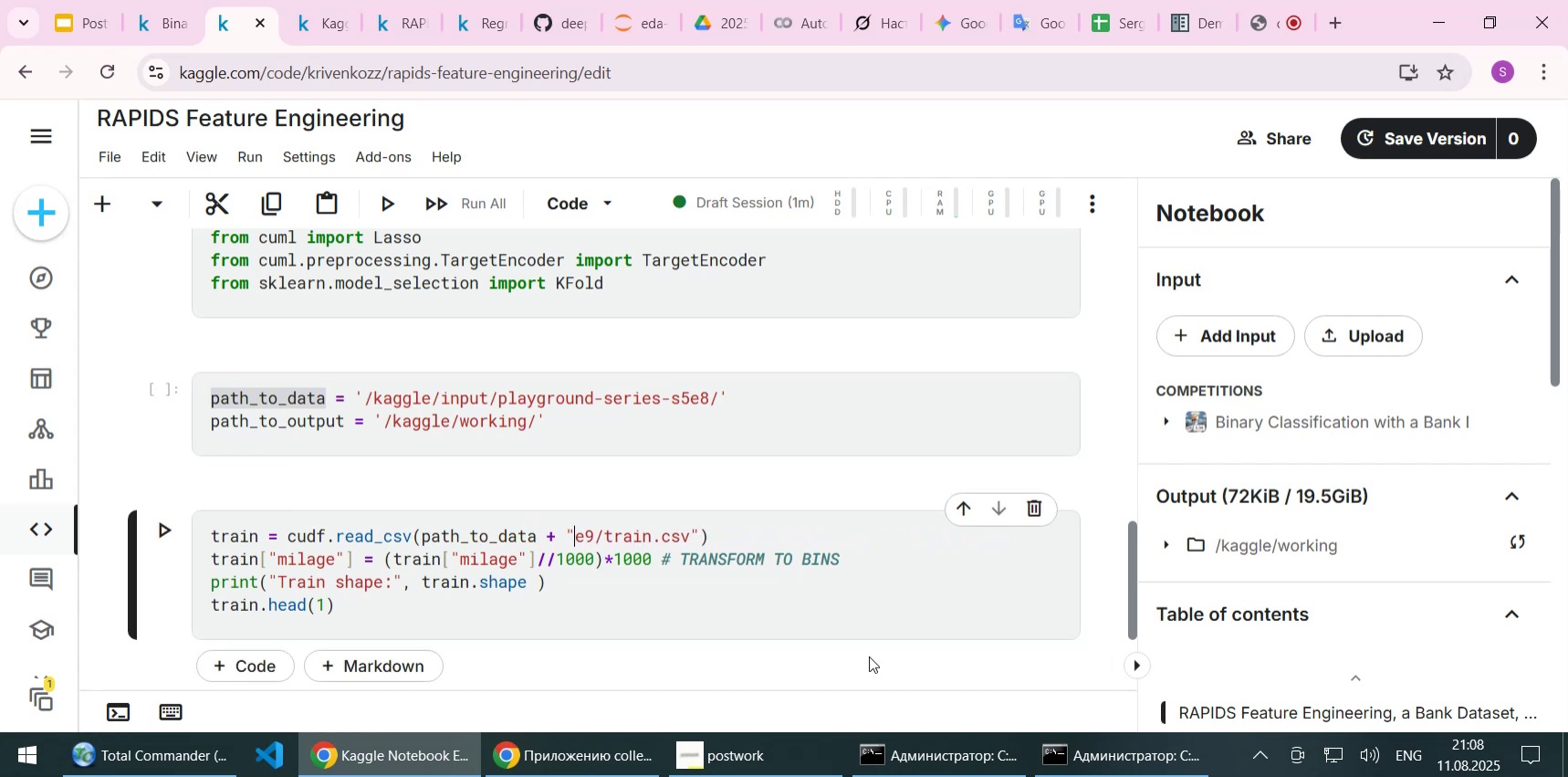 
key(Delete)
 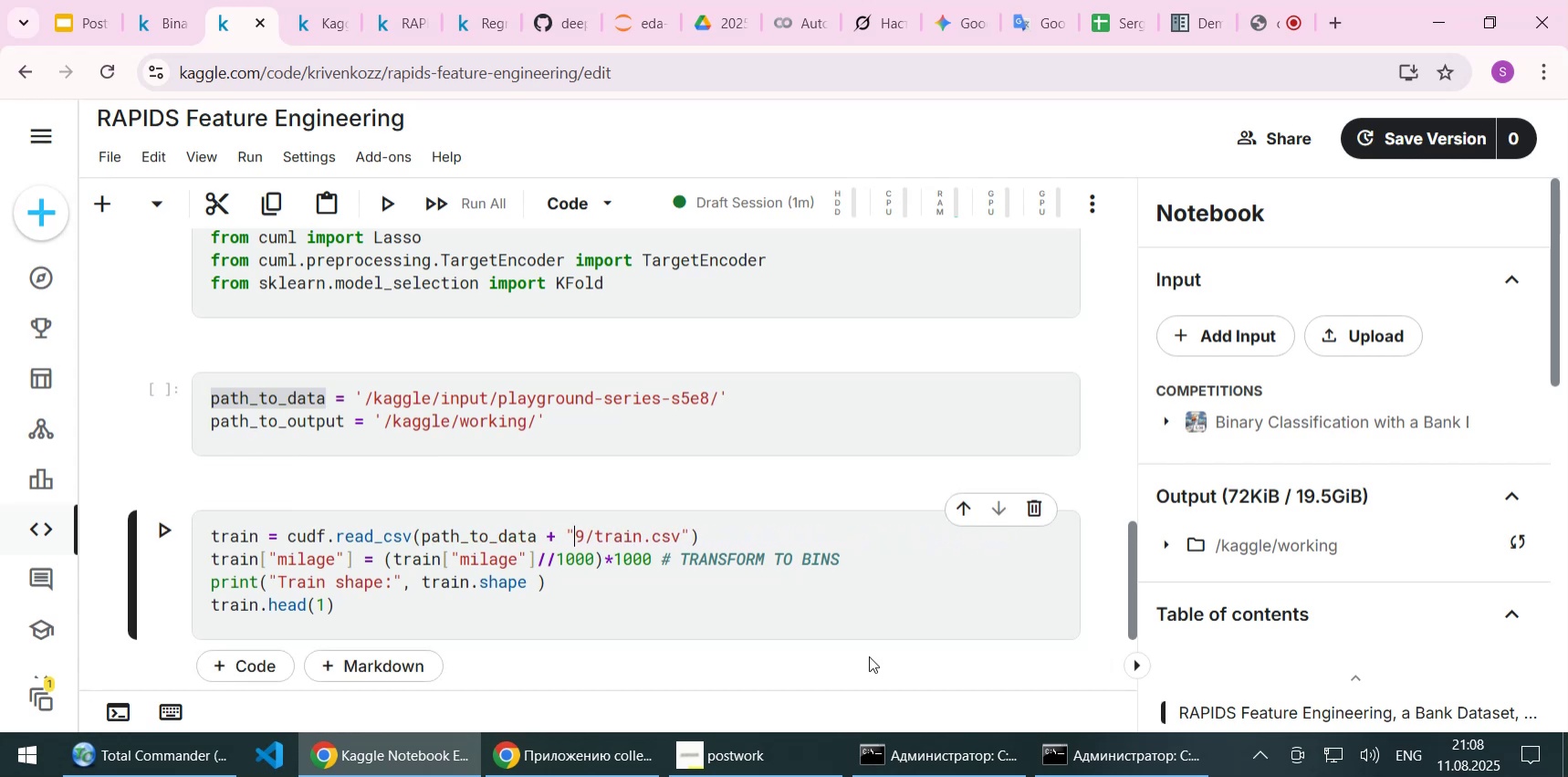 
key(Delete)
 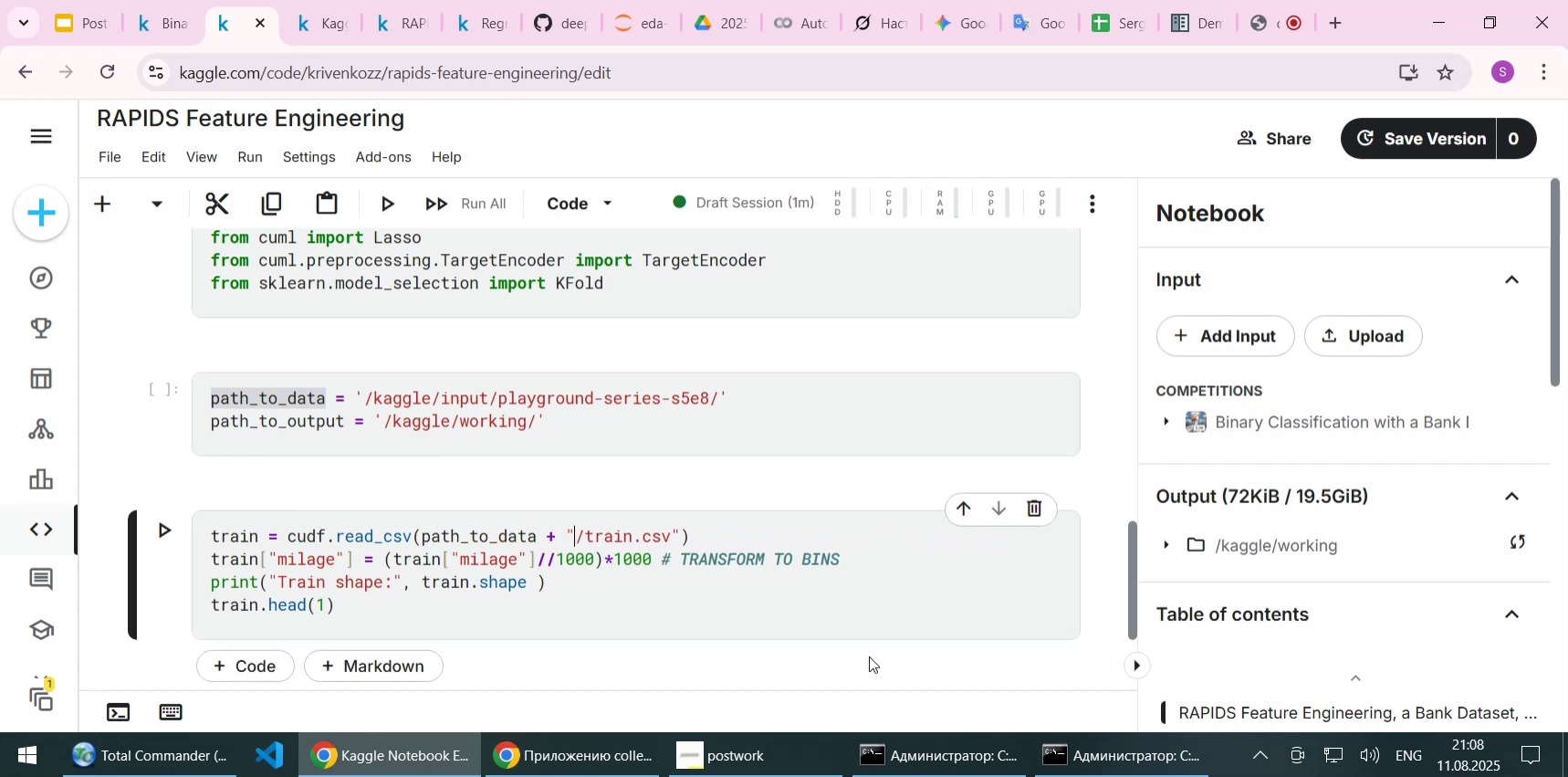 
key(Delete)
 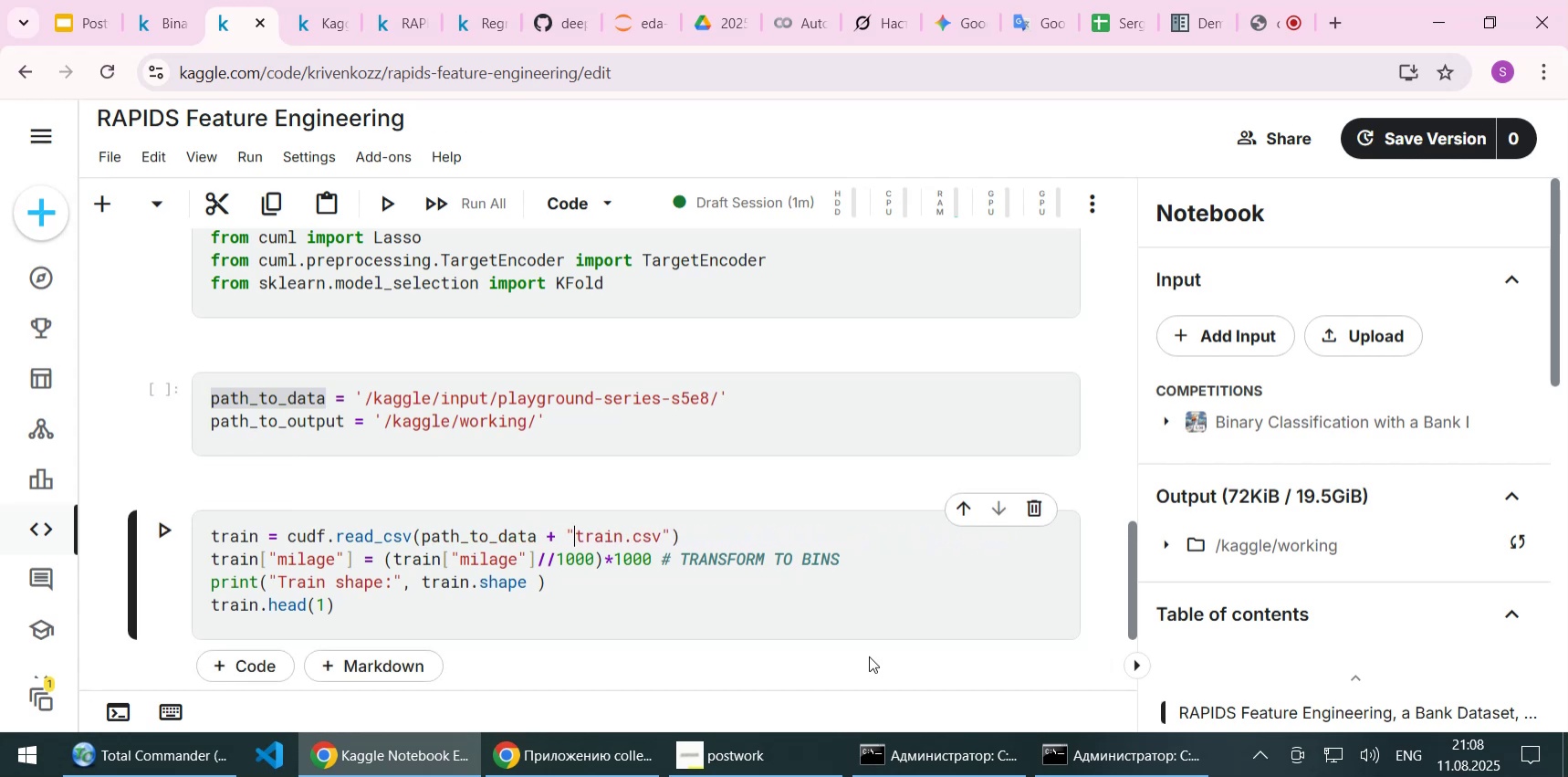 
key(ArrowDown)
 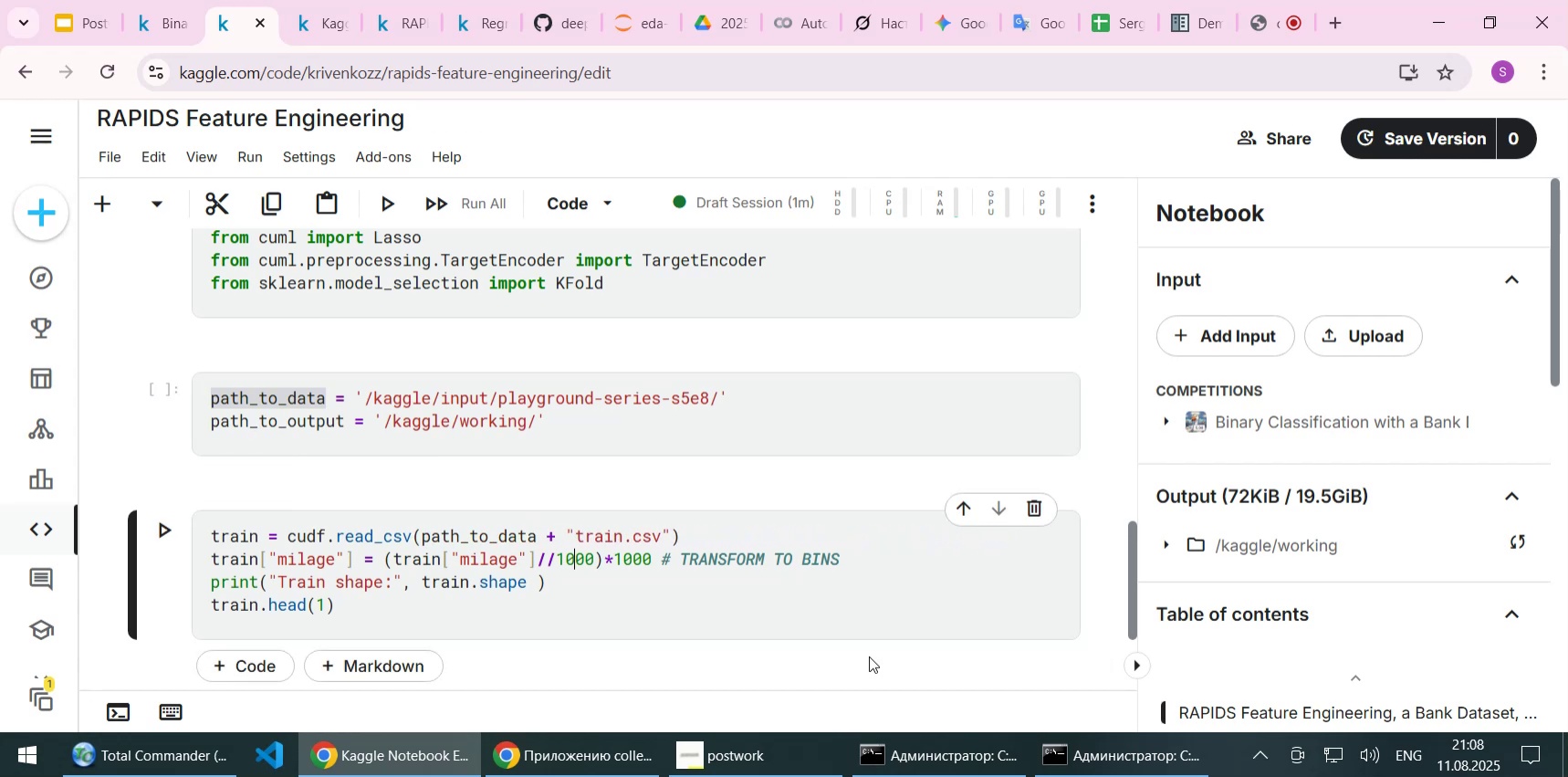 
key(Home)
 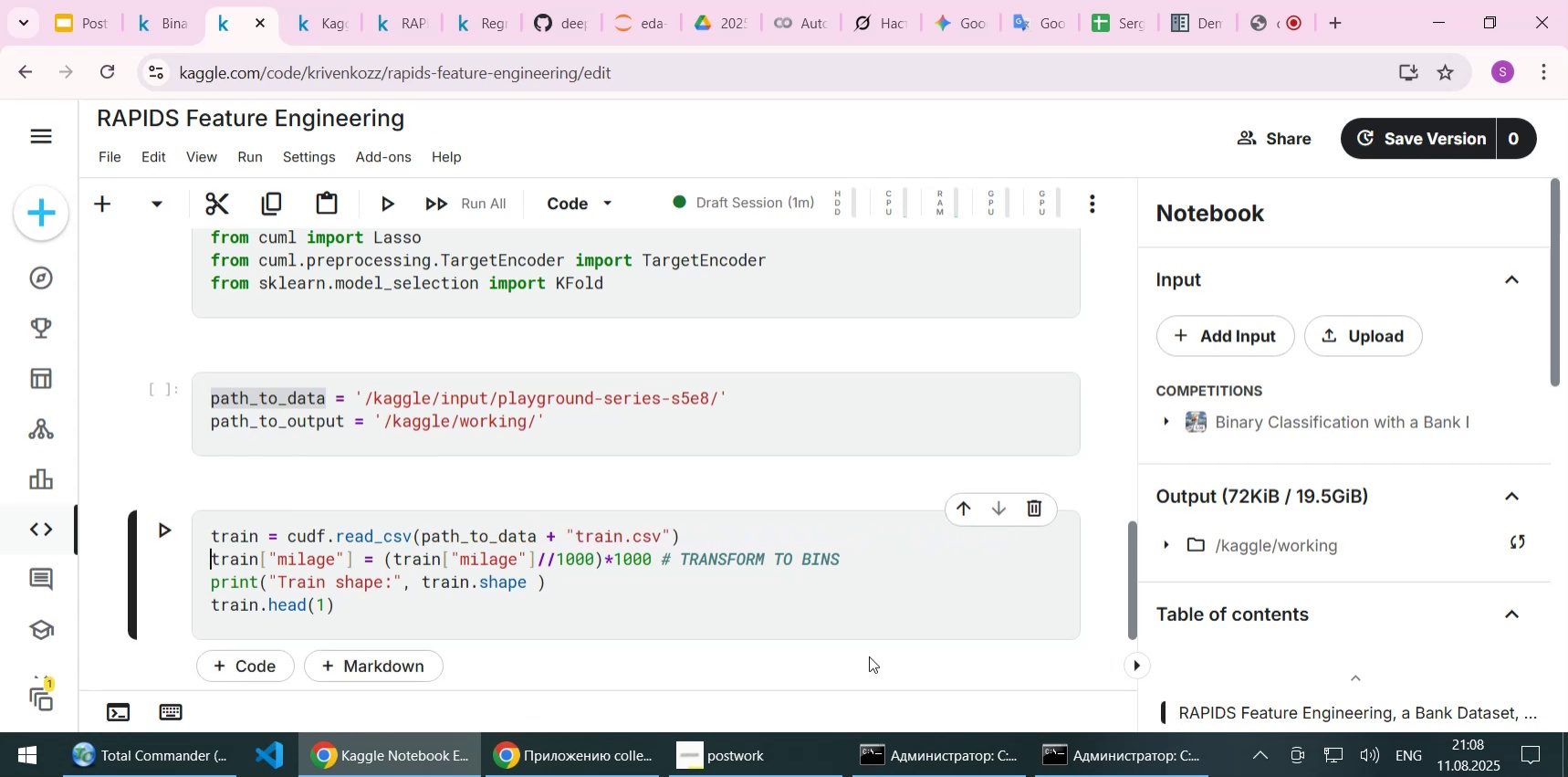 
key(Shift+ShiftLeft)
 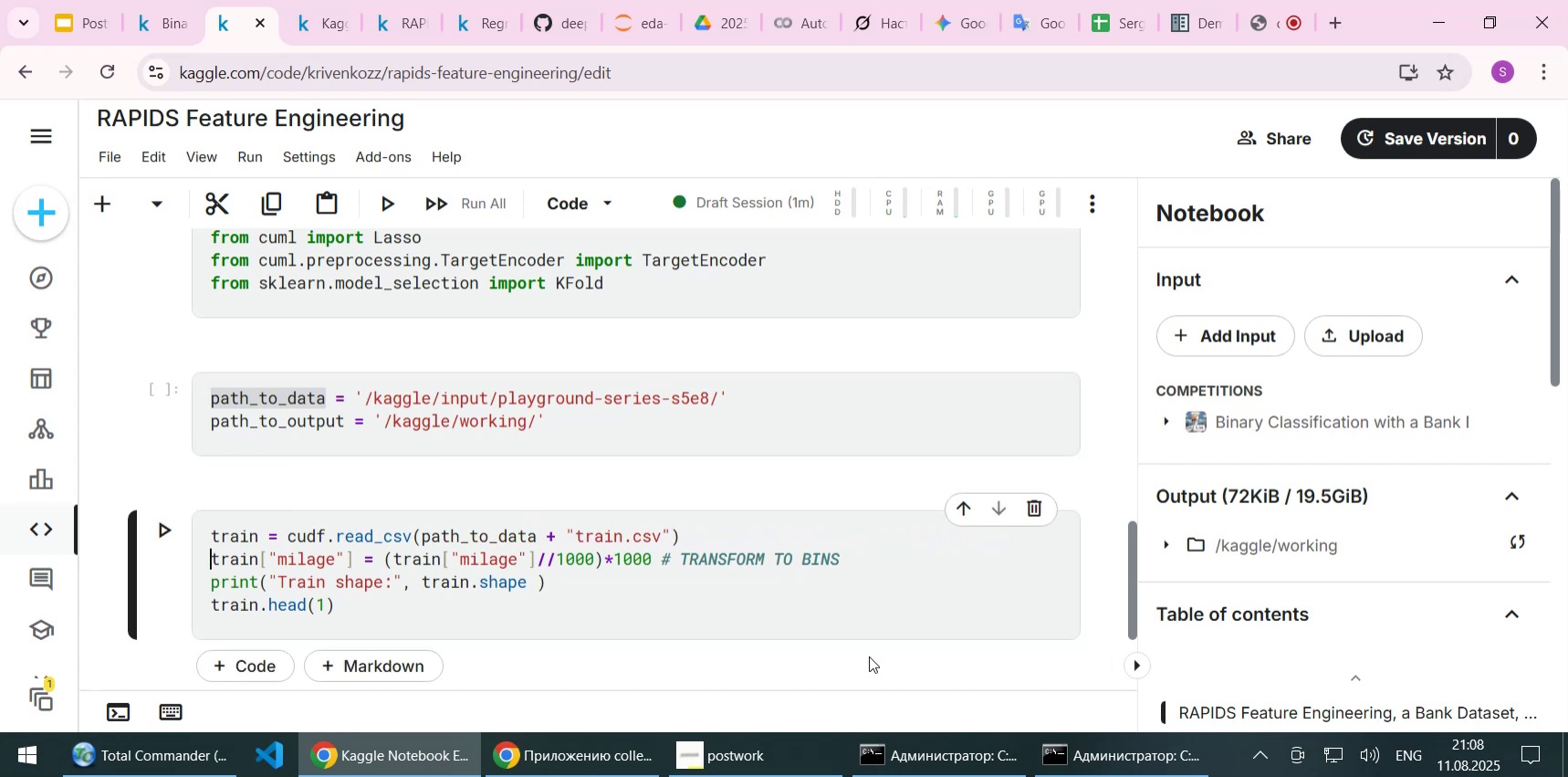 
key(Shift+End)
 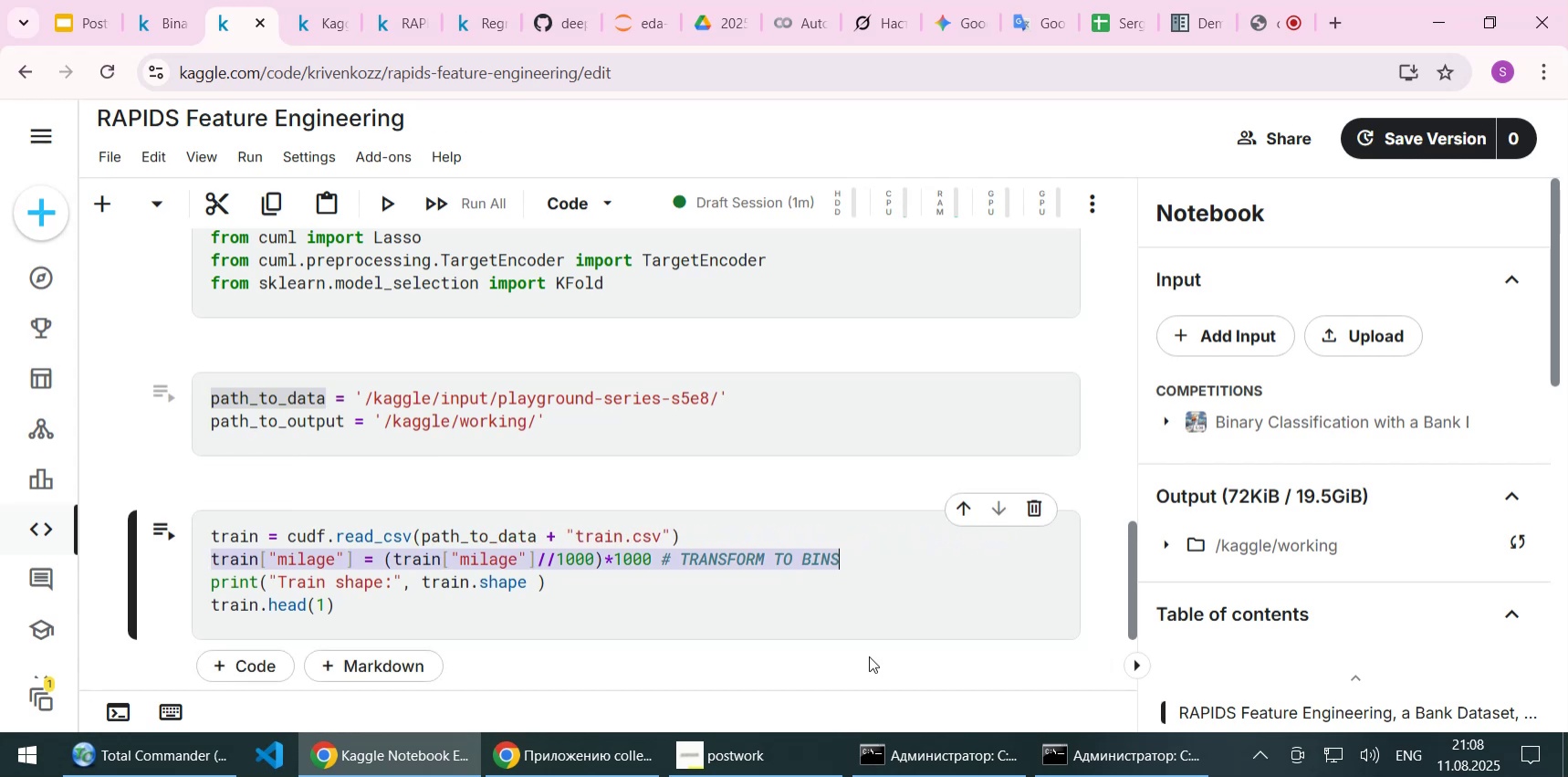 
key(Delete)
 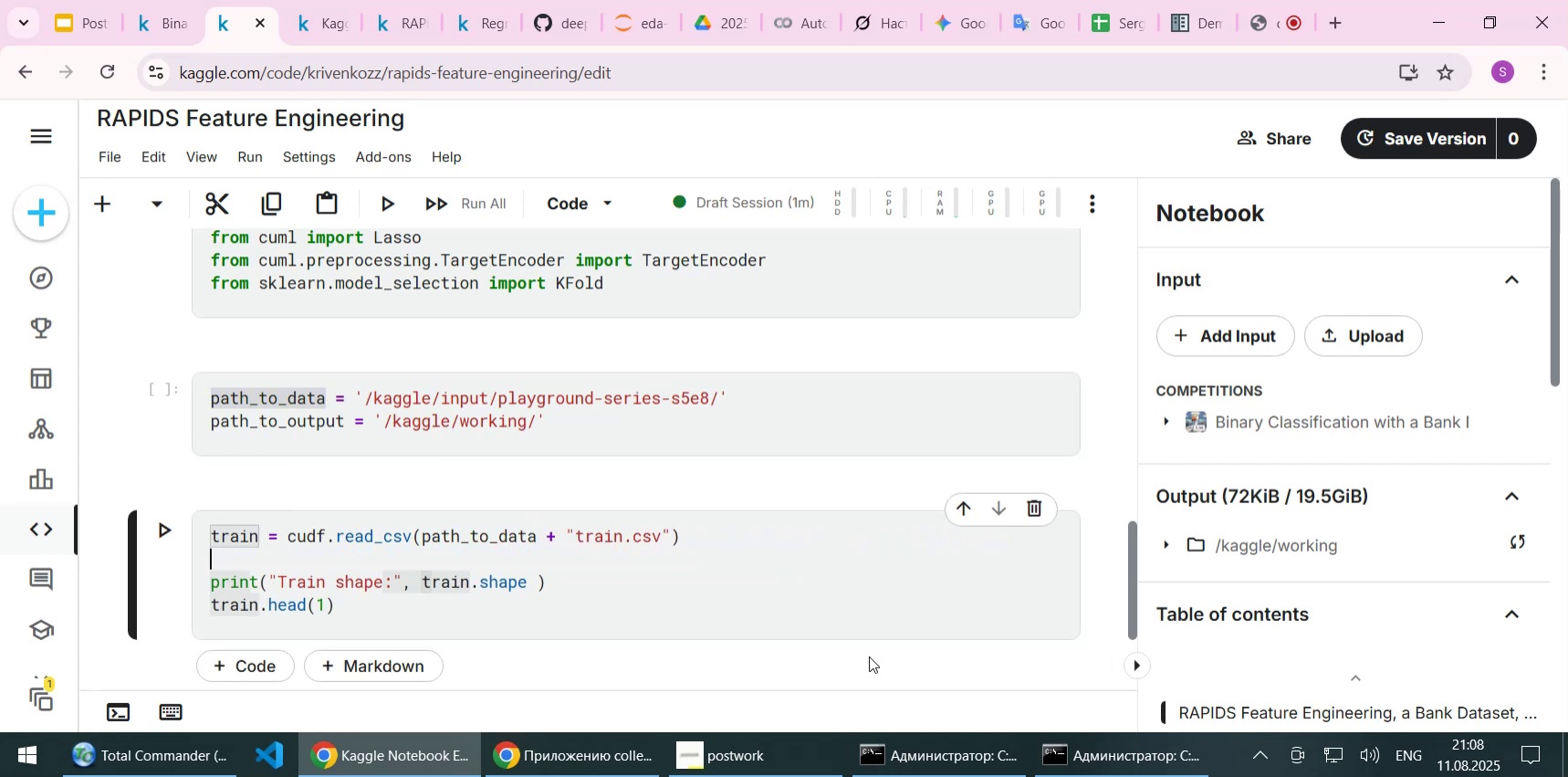 
key(Delete)
 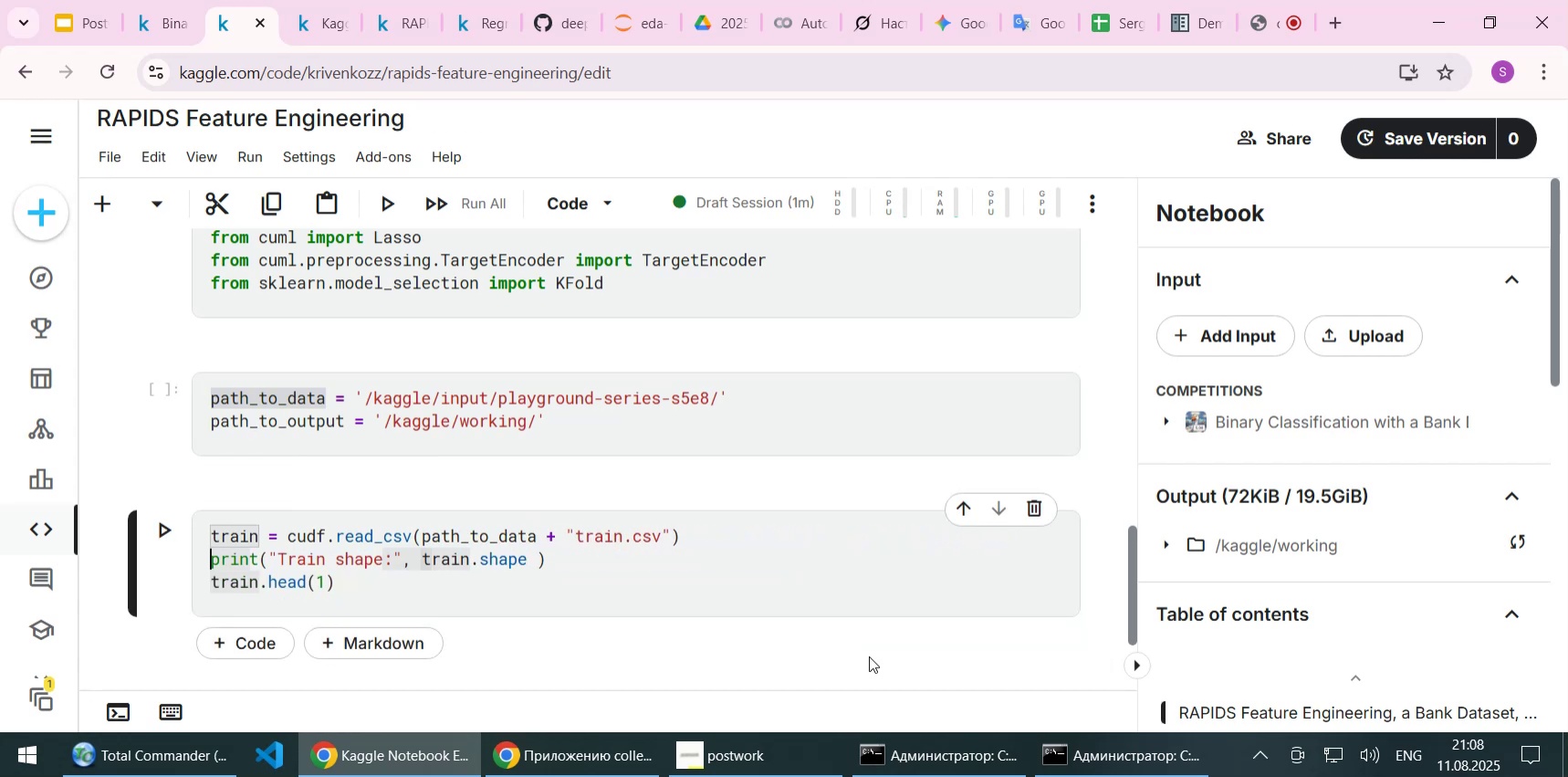 
key(Shift+ShiftLeft)
 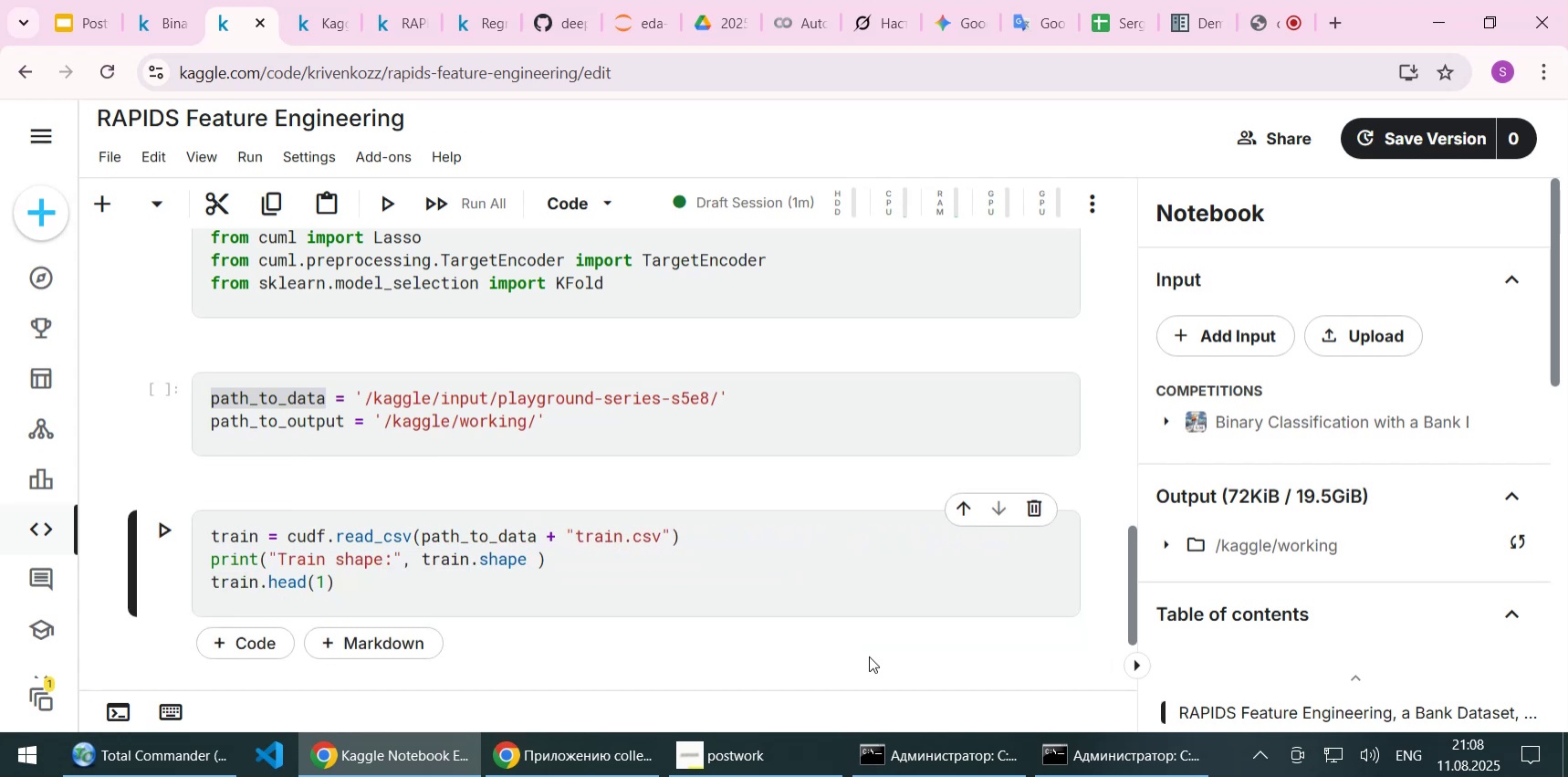 
key(Shift+Enter)
 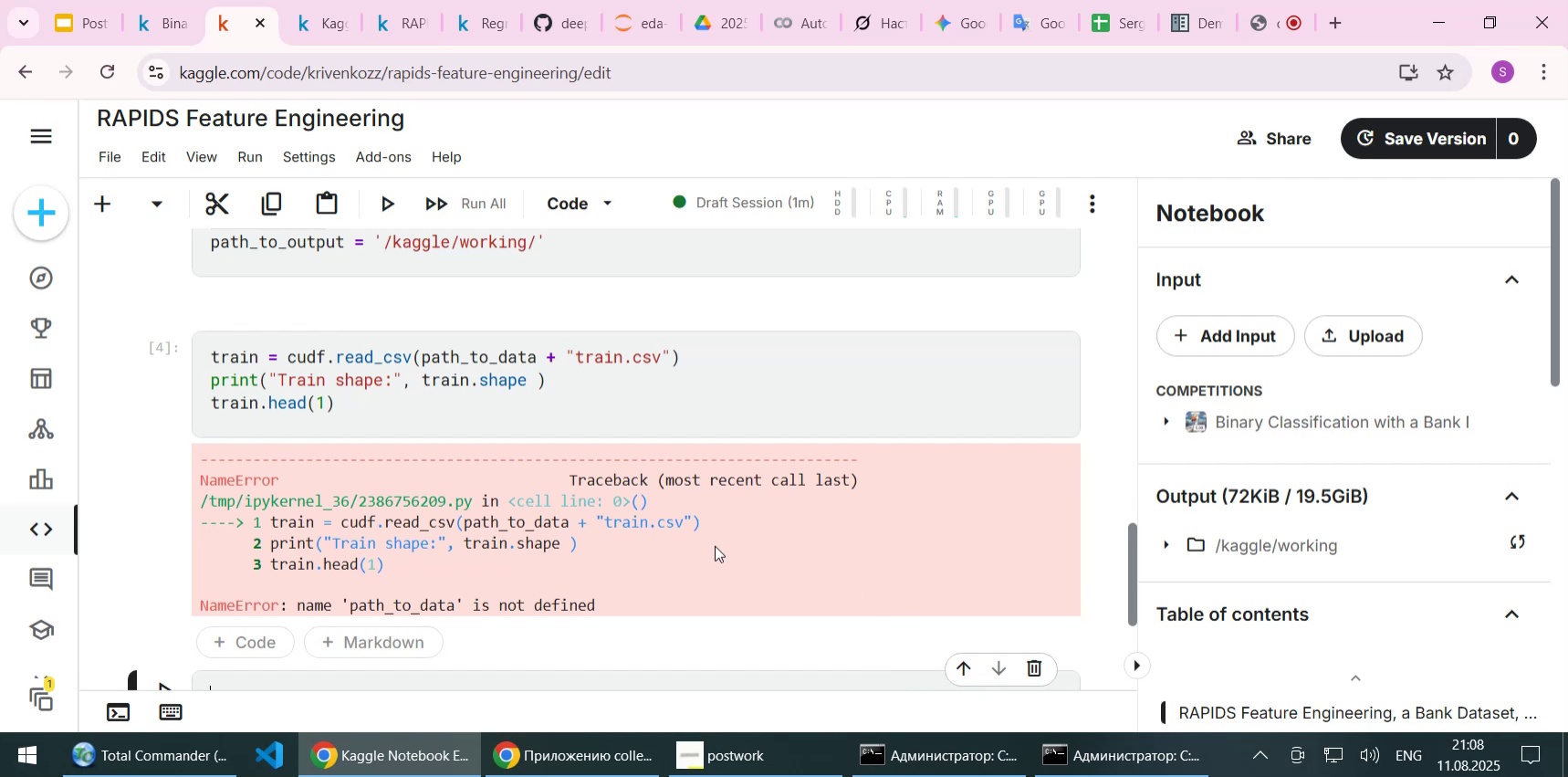 
scroll: coordinate [574, 431], scroll_direction: up, amount: 1.0
 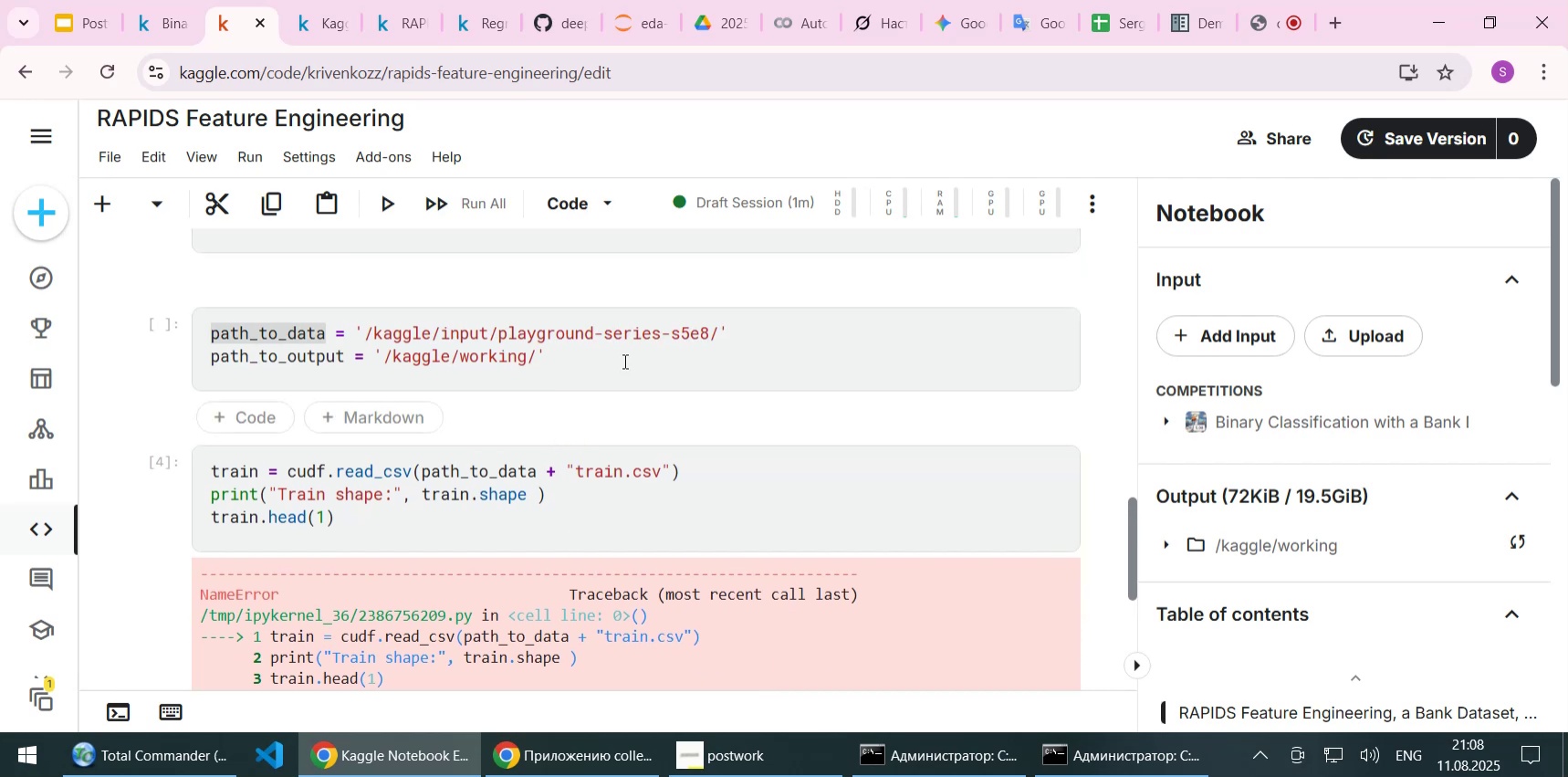 
left_click([623, 361])
 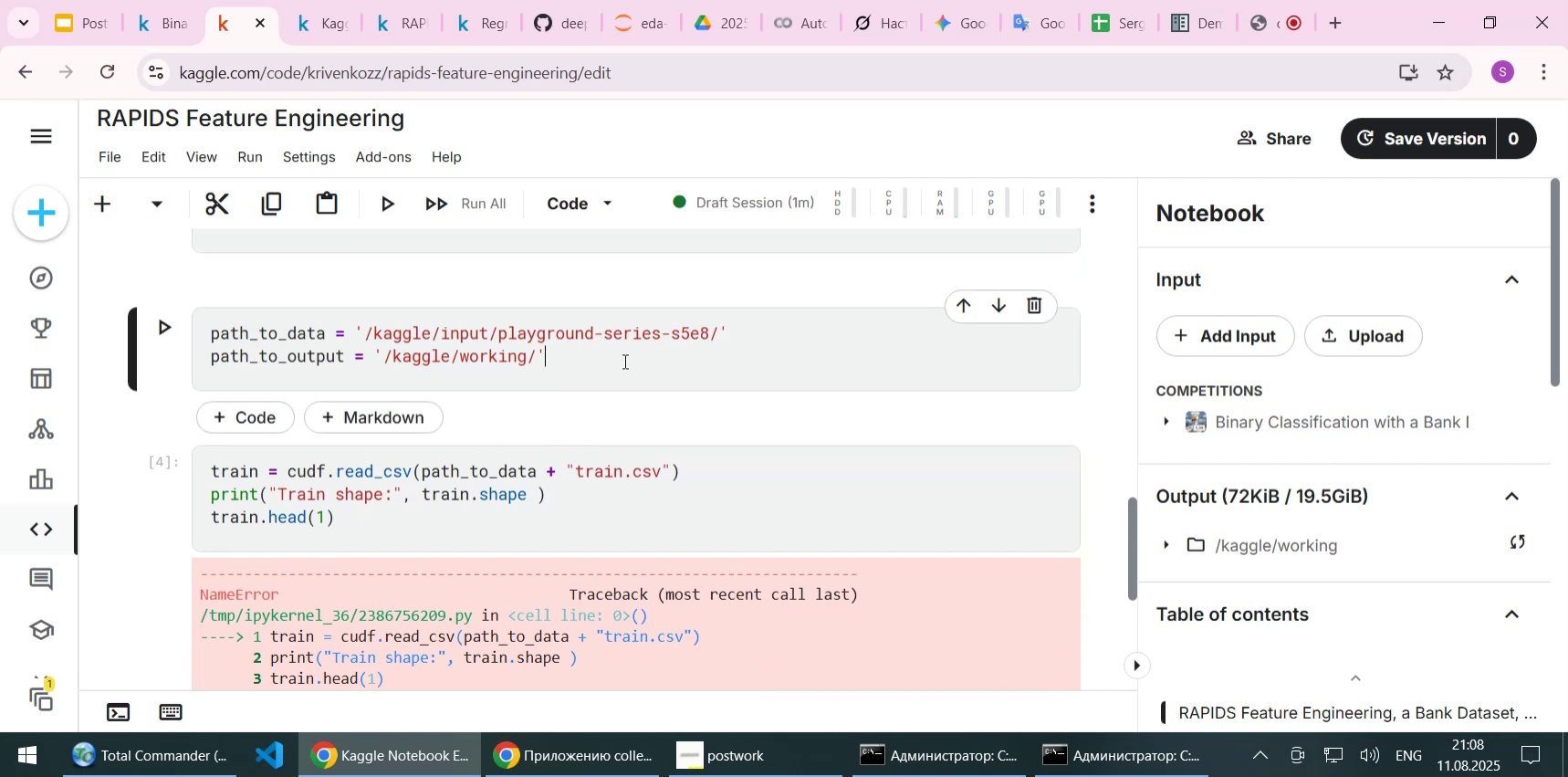 
key(Shift+Enter)
 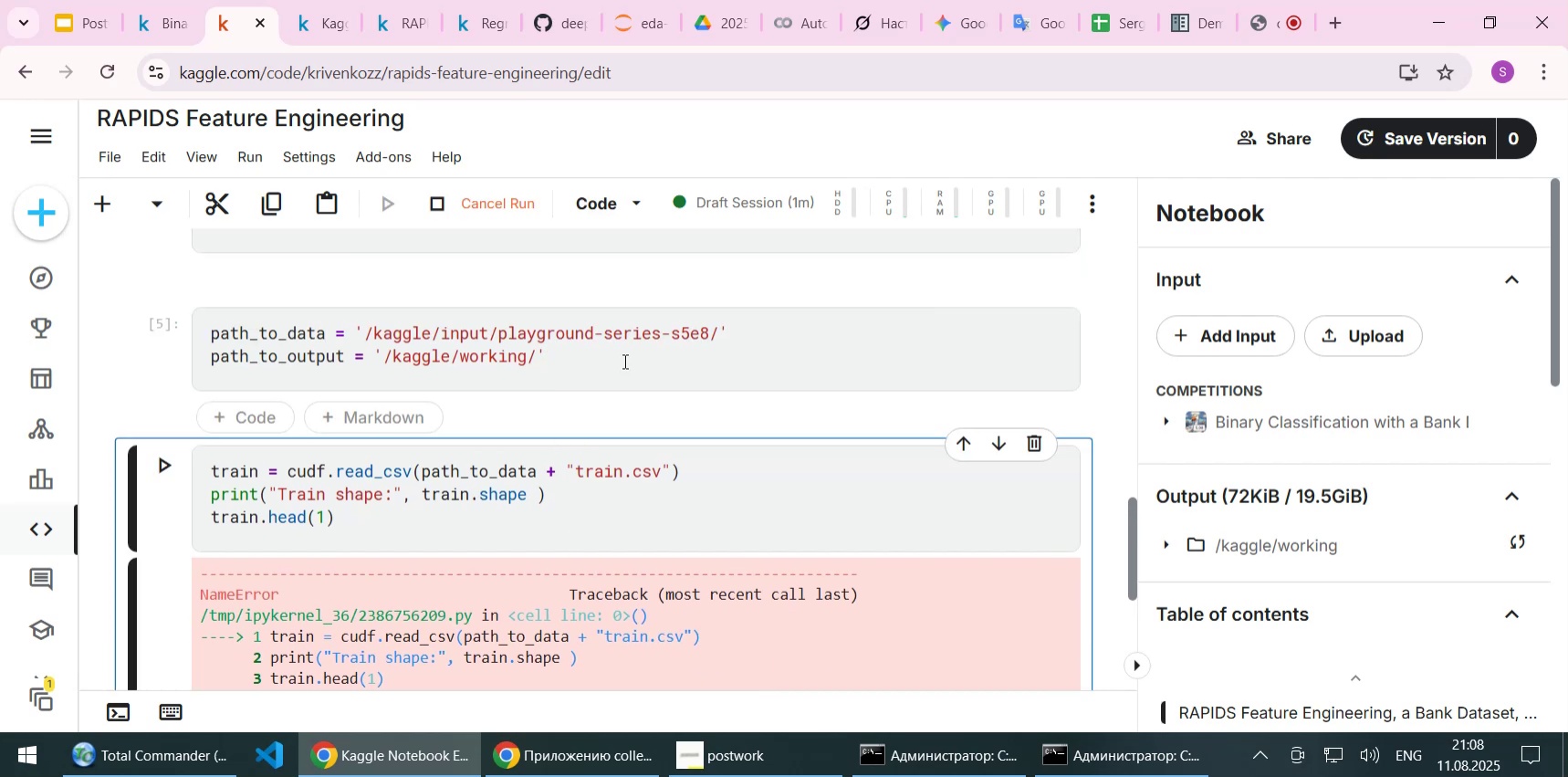 
key(Shift+Enter)
 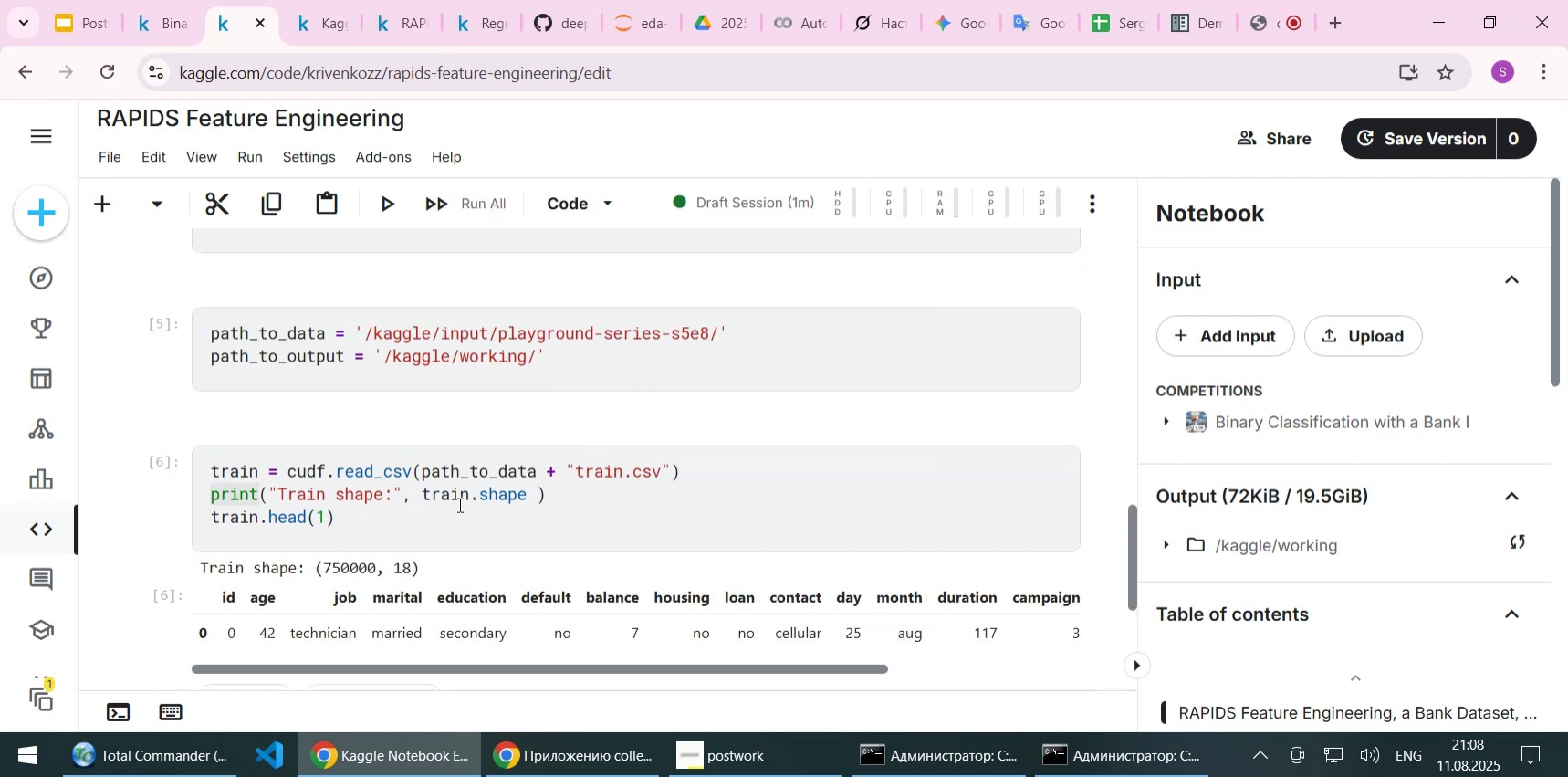 
left_click([323, 517])
 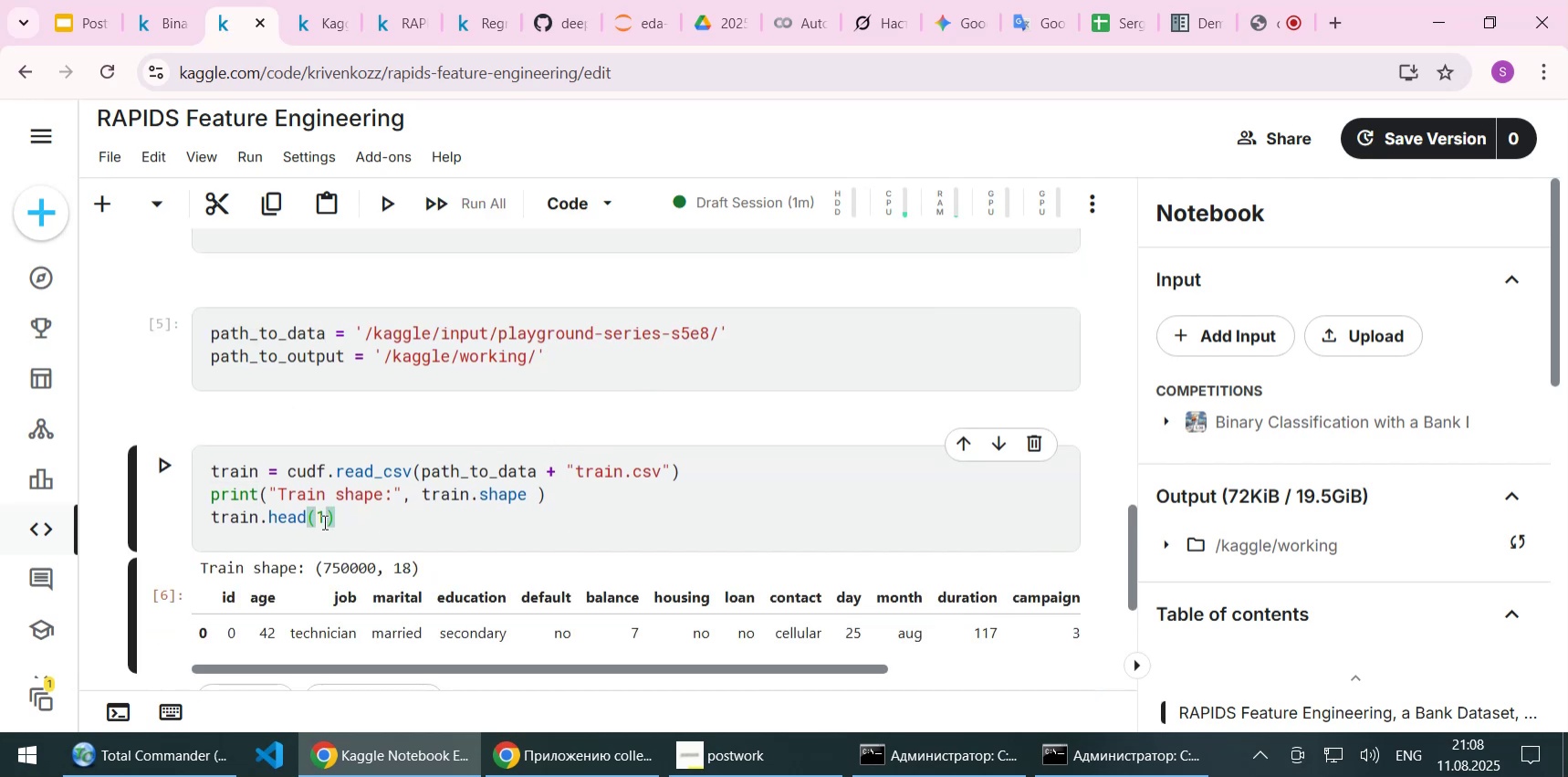 
key(5)
 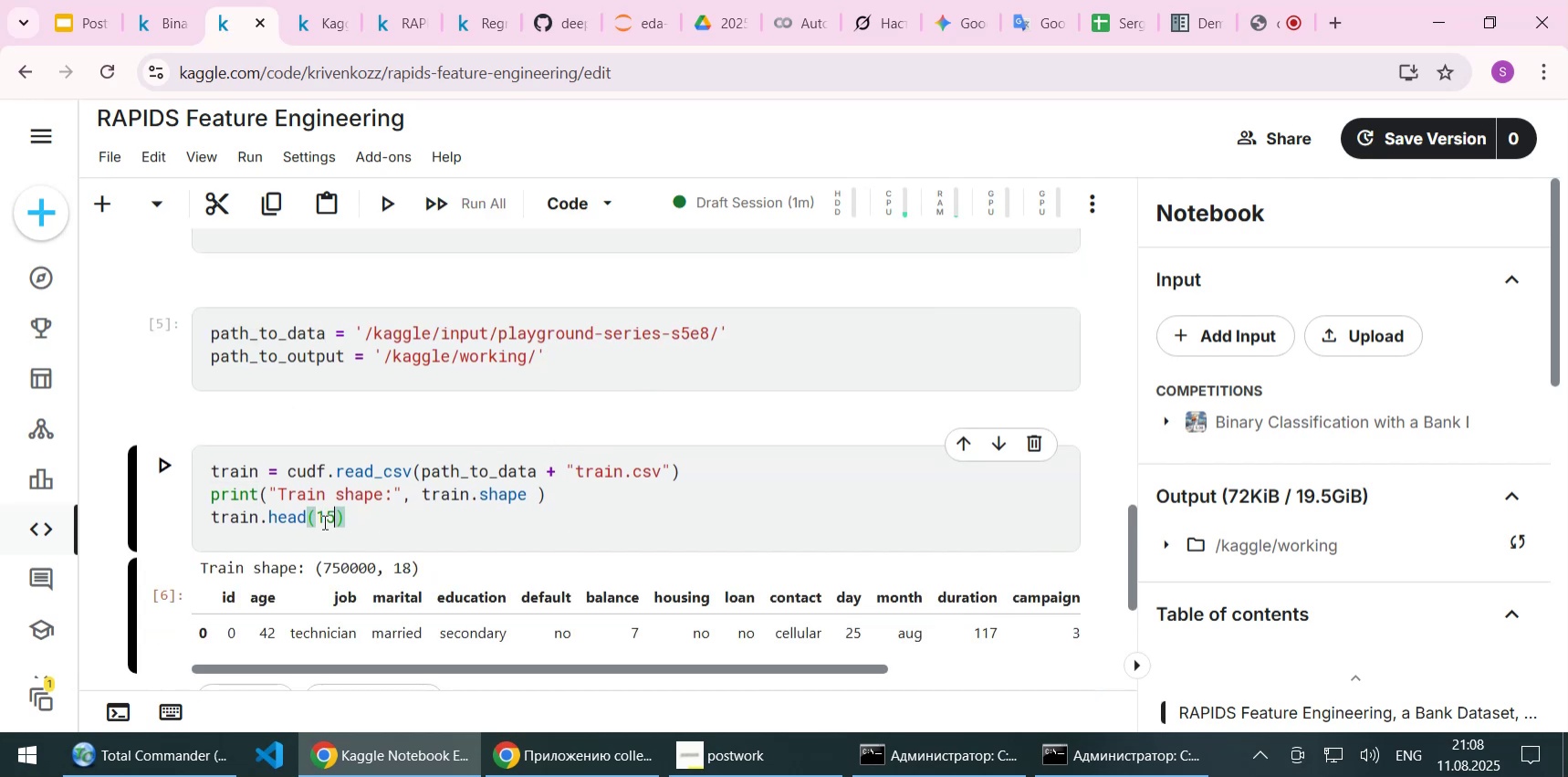 
key(Backspace)
 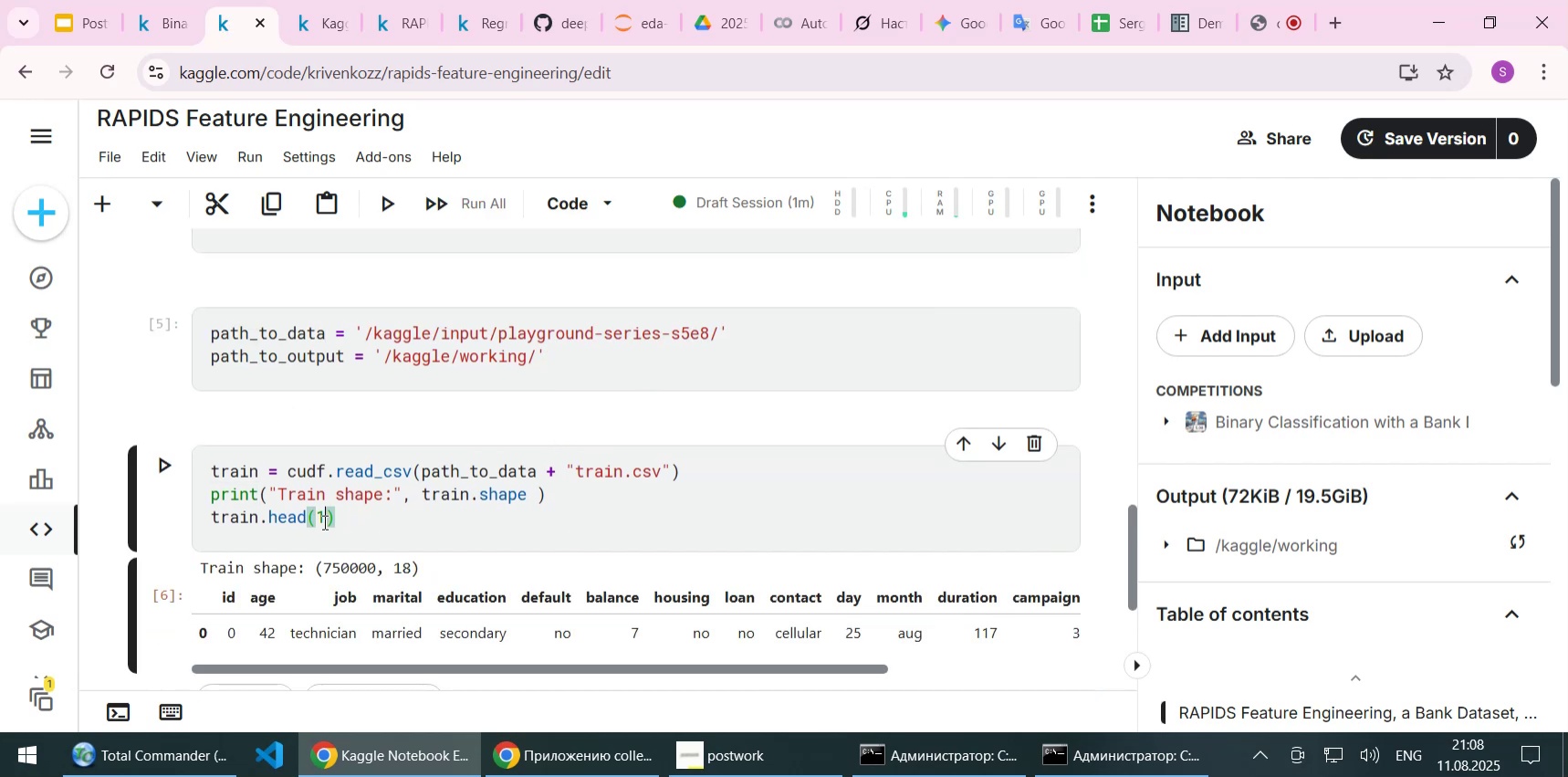 
key(Backspace)
 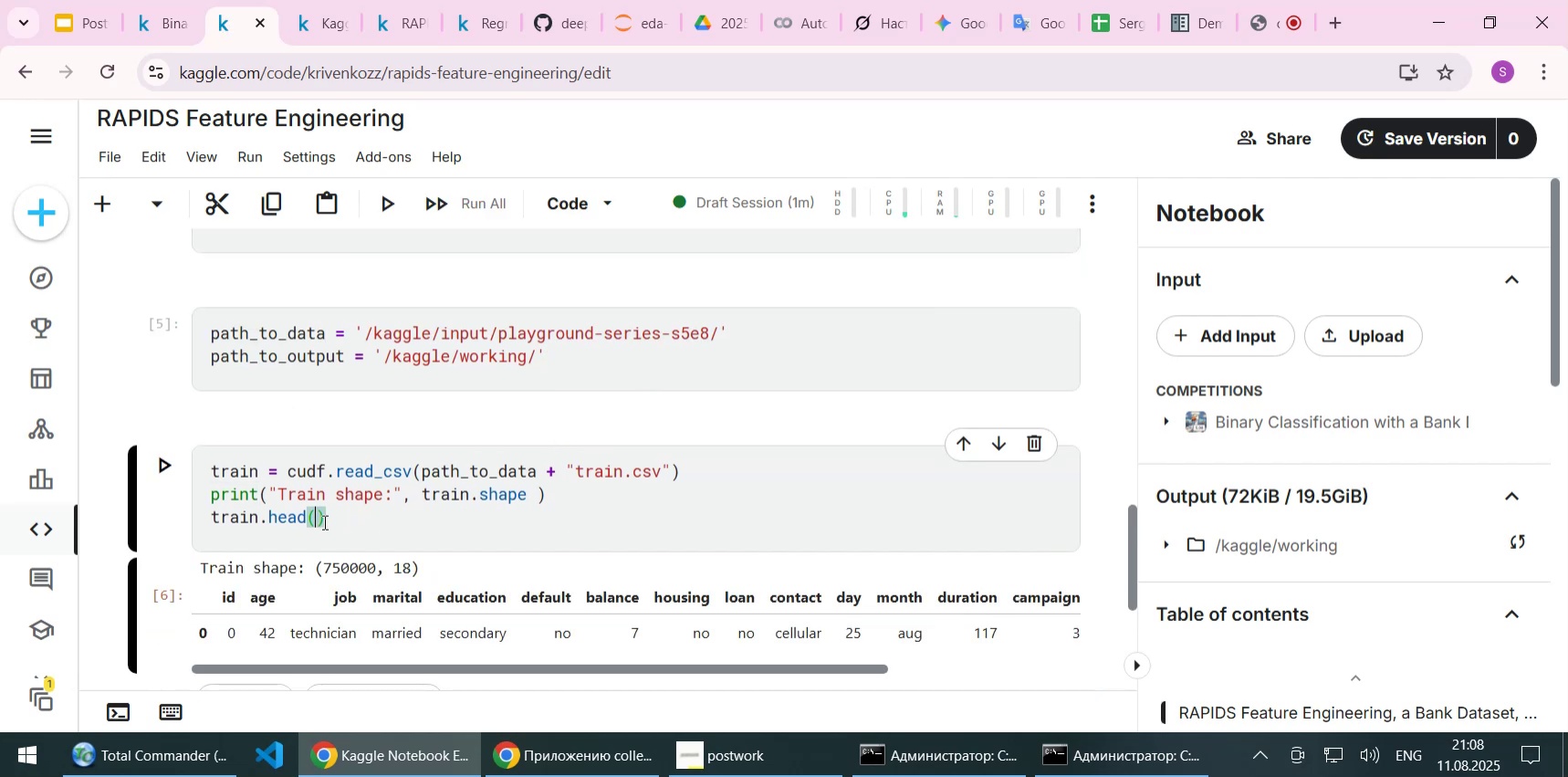 
key(5)
 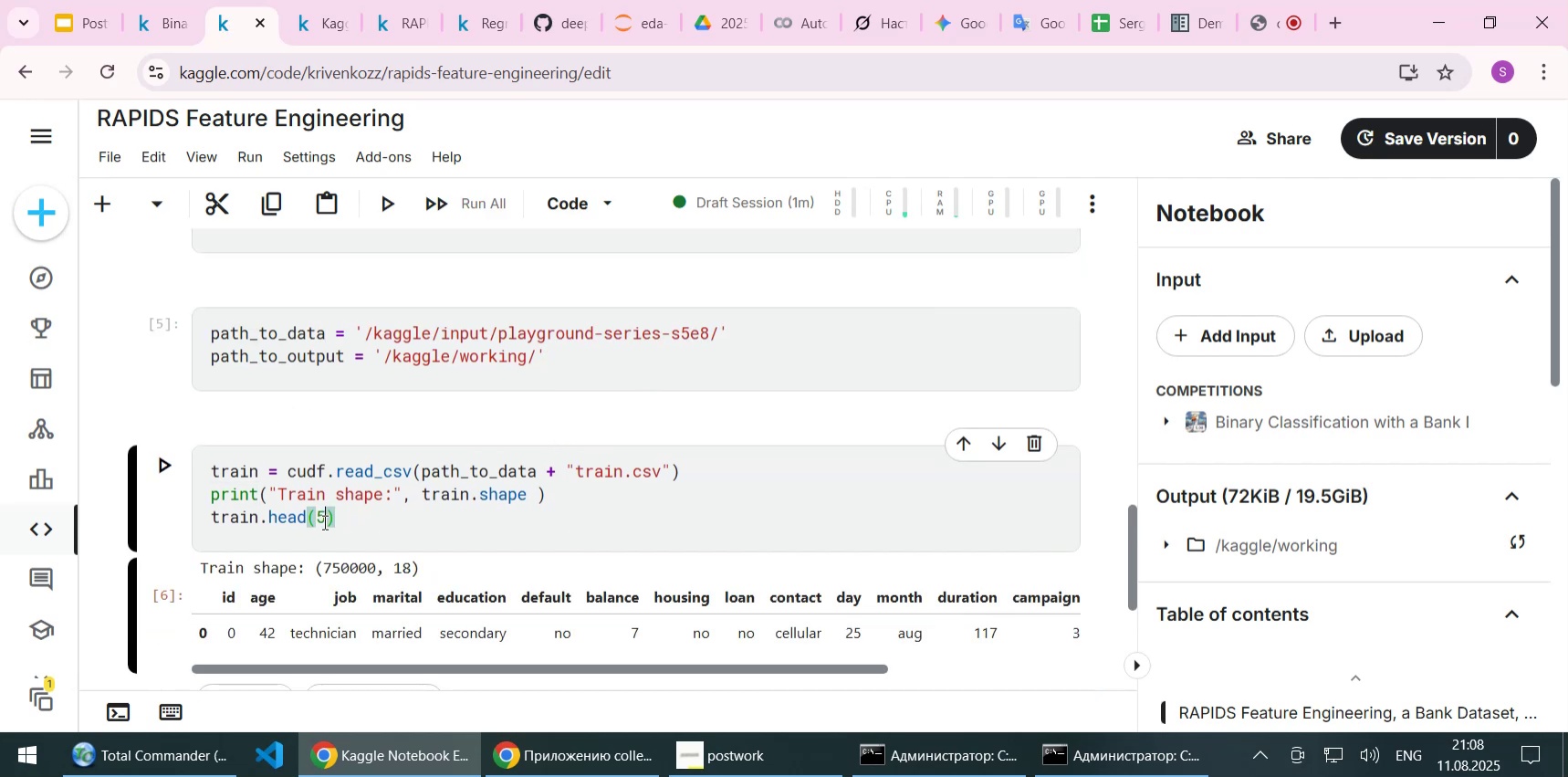 
key(Shift+ShiftLeft)
 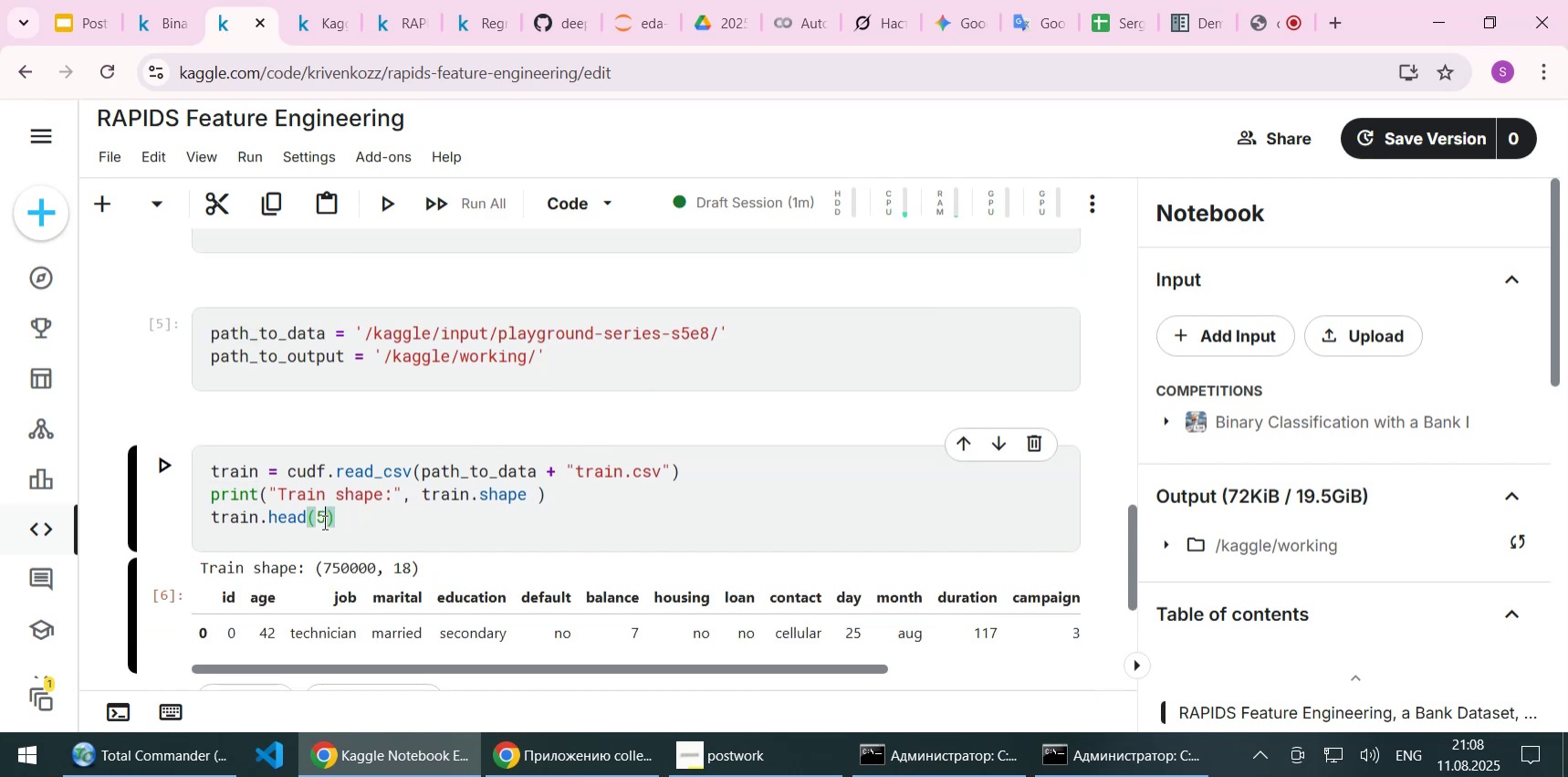 
key(Shift+Enter)
 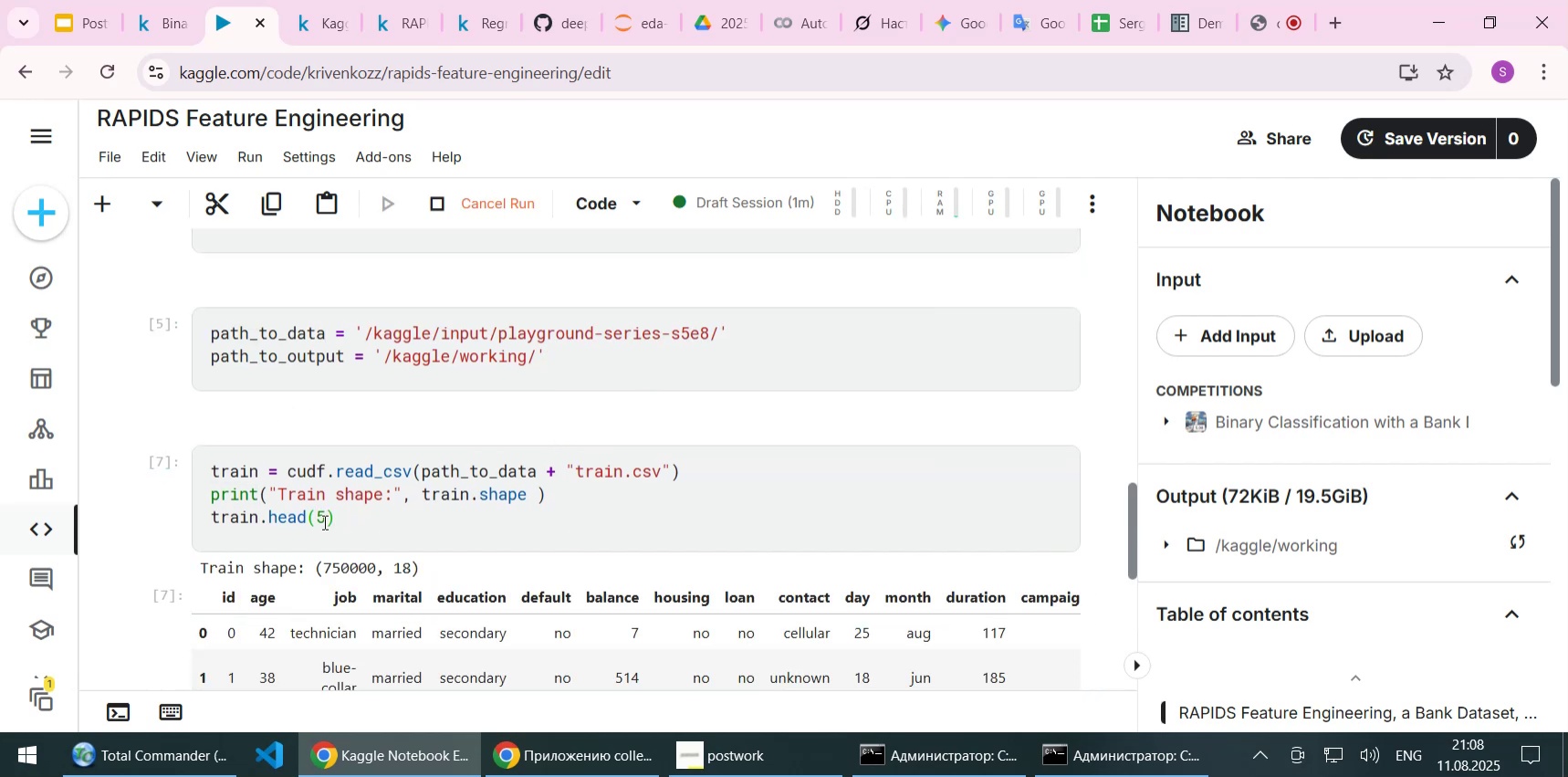 
scroll: coordinate [380, 494], scroll_direction: down, amount: 3.0
 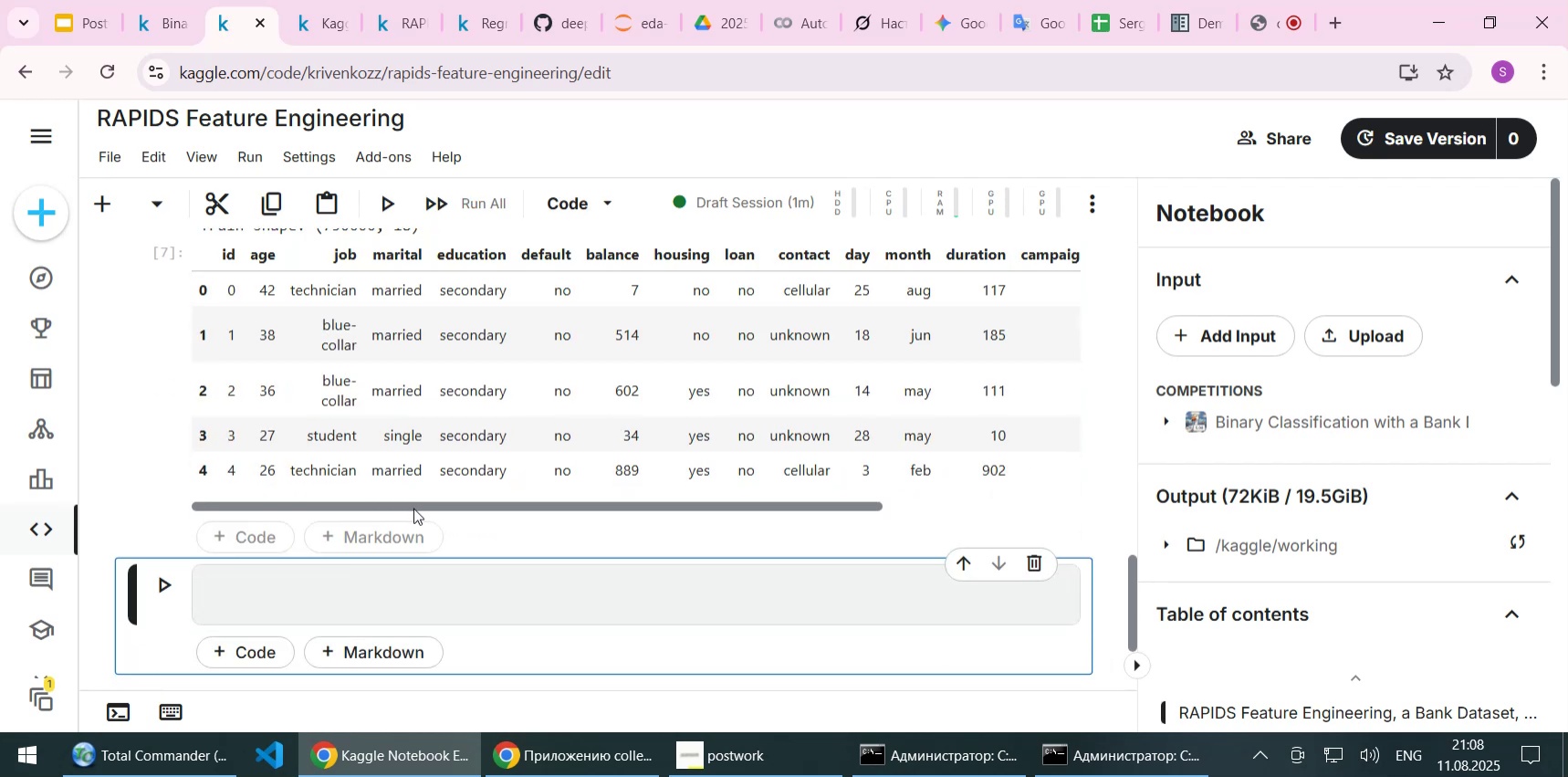 
scroll: coordinate [405, 489], scroll_direction: up, amount: 1.0
 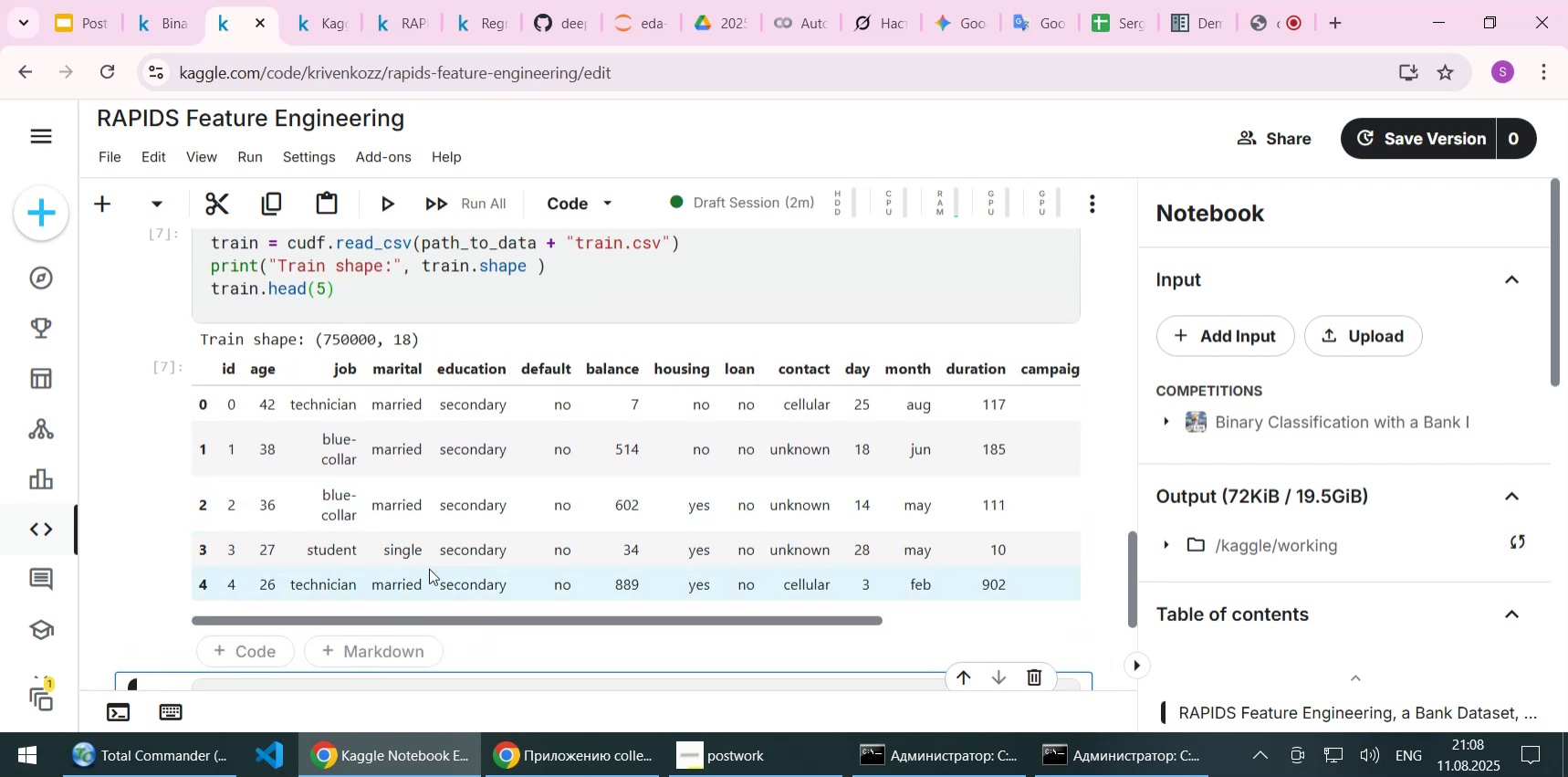 
wait(5.64)
 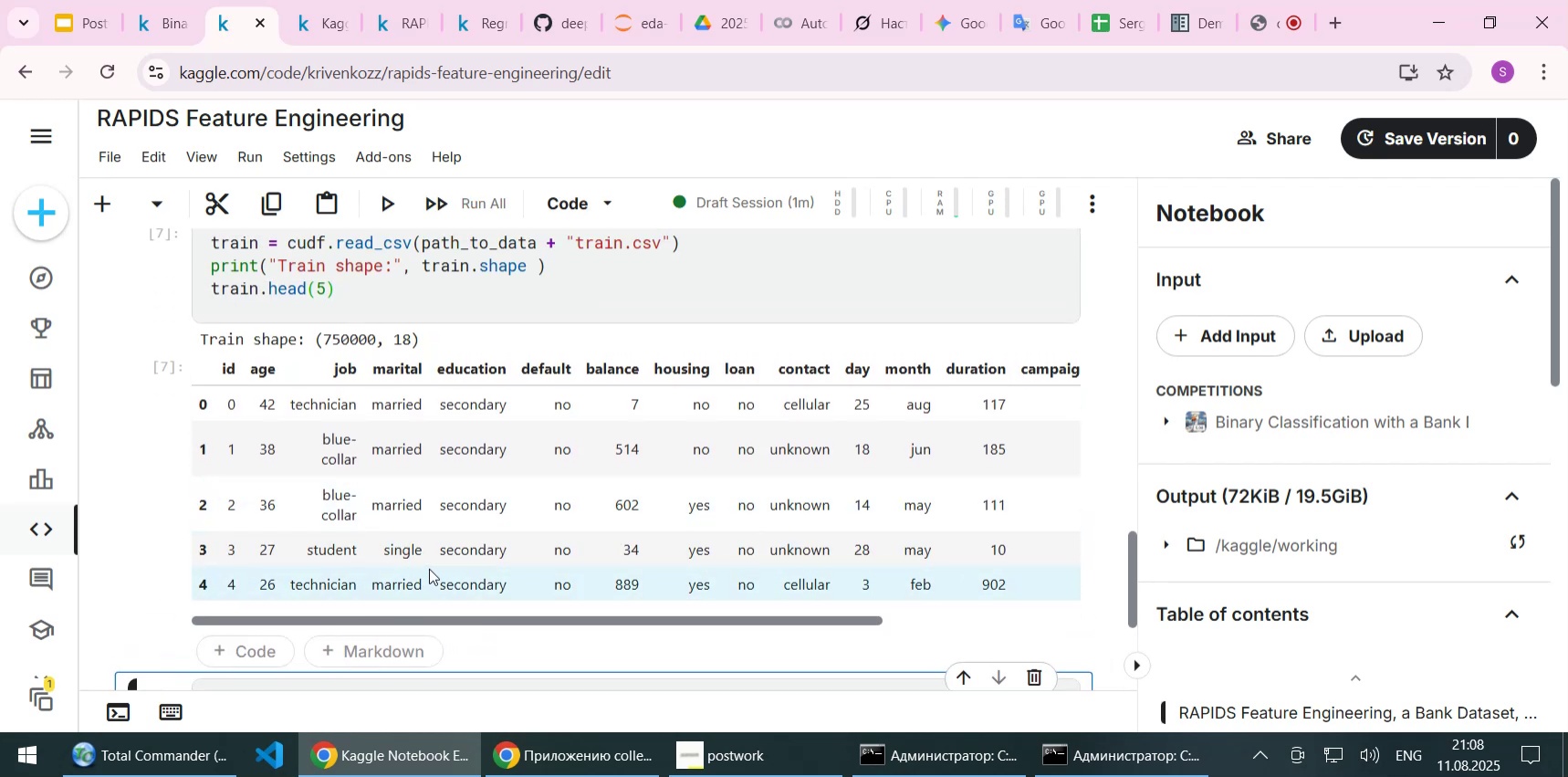 
left_click_drag(start_coordinate=[500, 618], to_coordinate=[679, 612])
 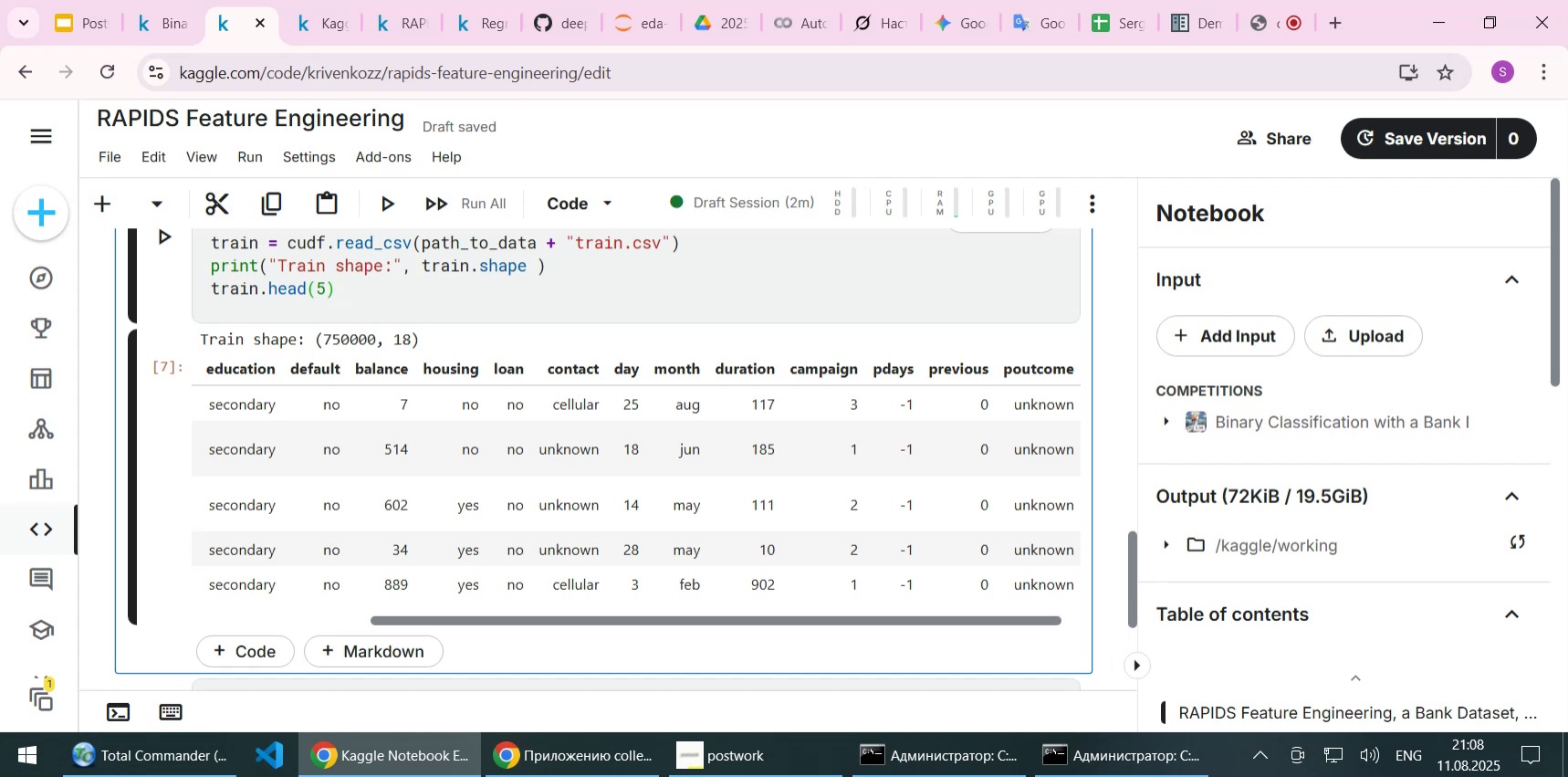 
wait(22.1)
 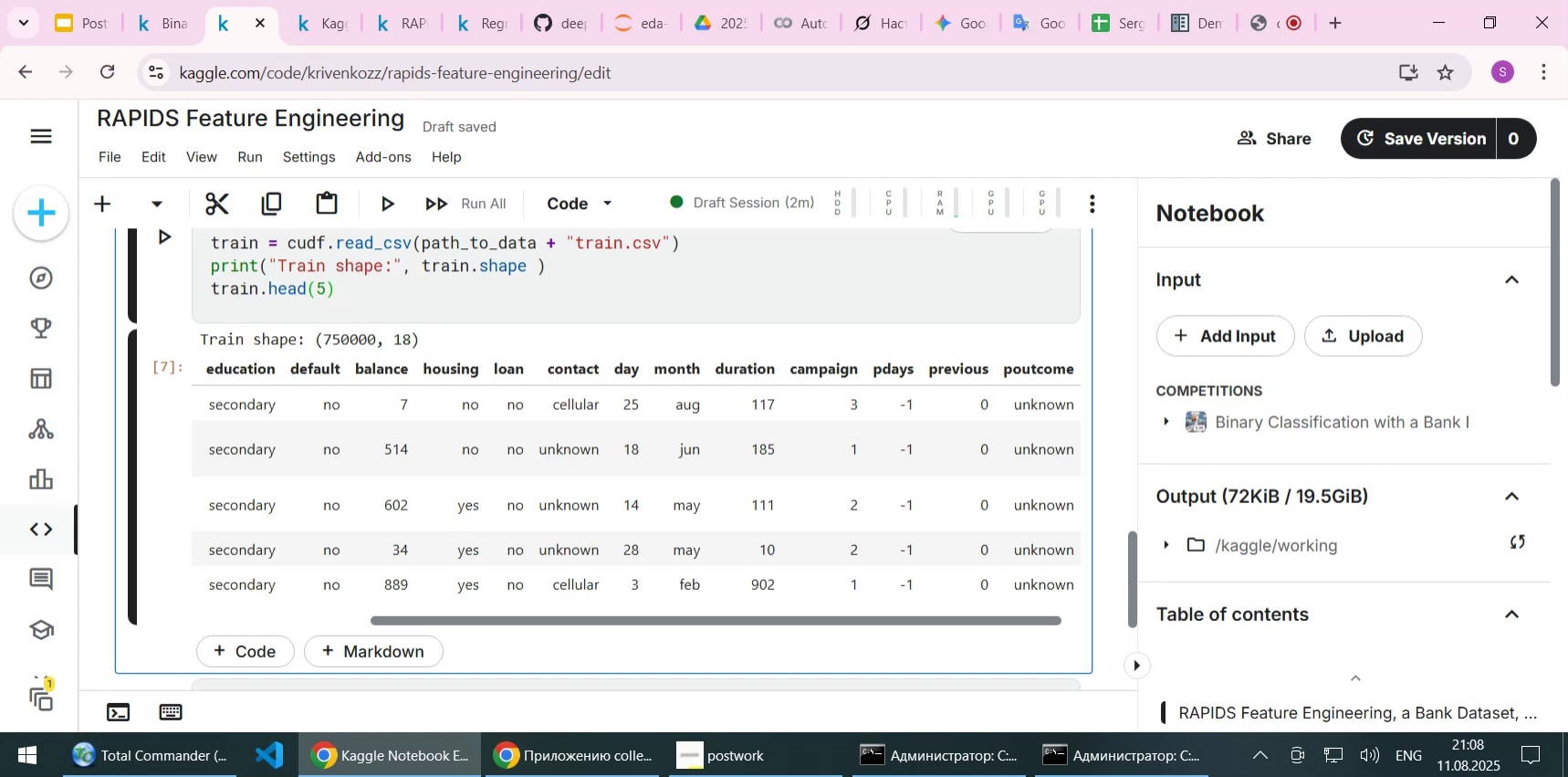 
scroll: coordinate [996, 534], scroll_direction: down, amount: 1.0
 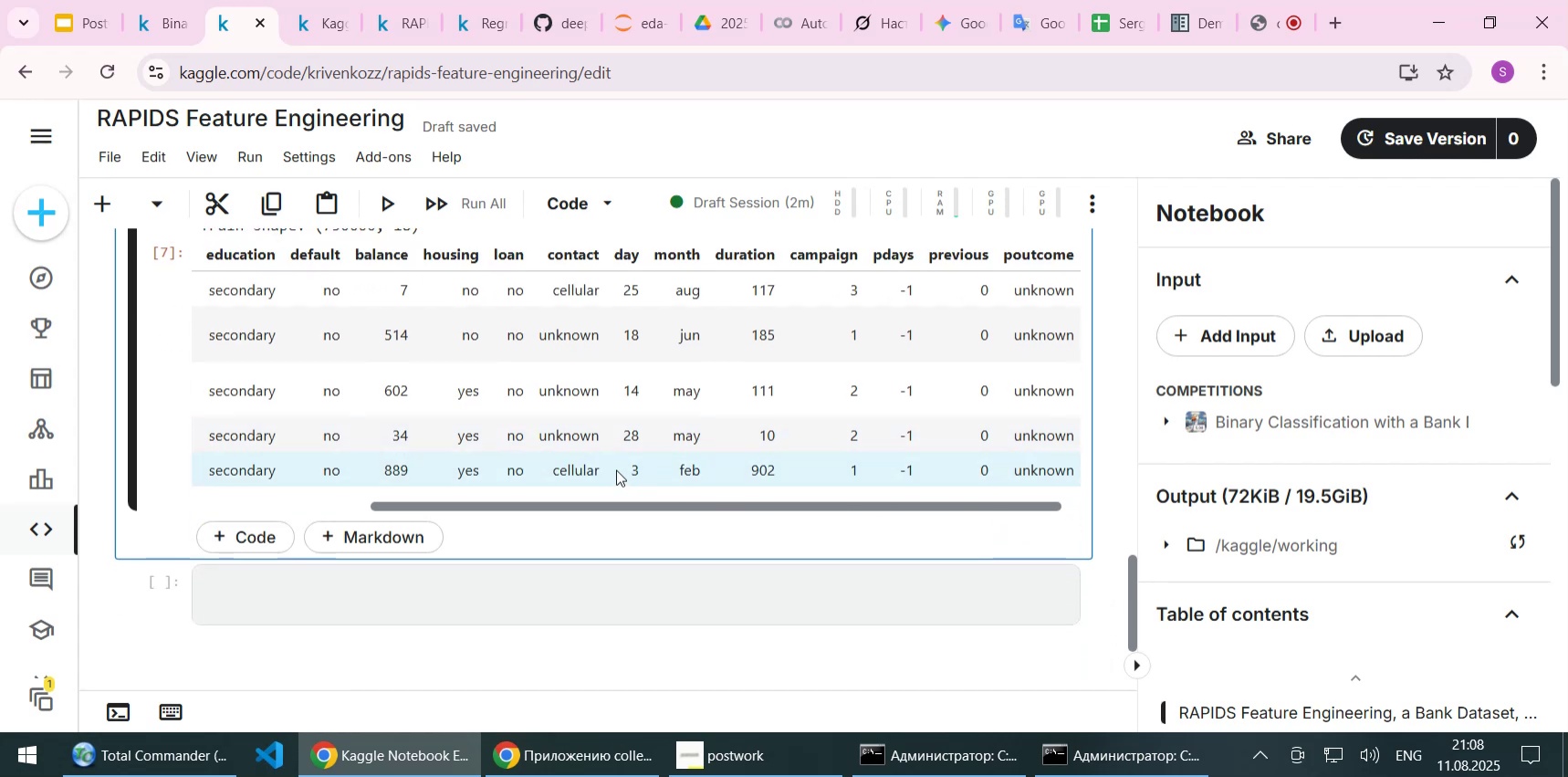 
scroll: coordinate [610, 458], scroll_direction: up, amount: 1.0
 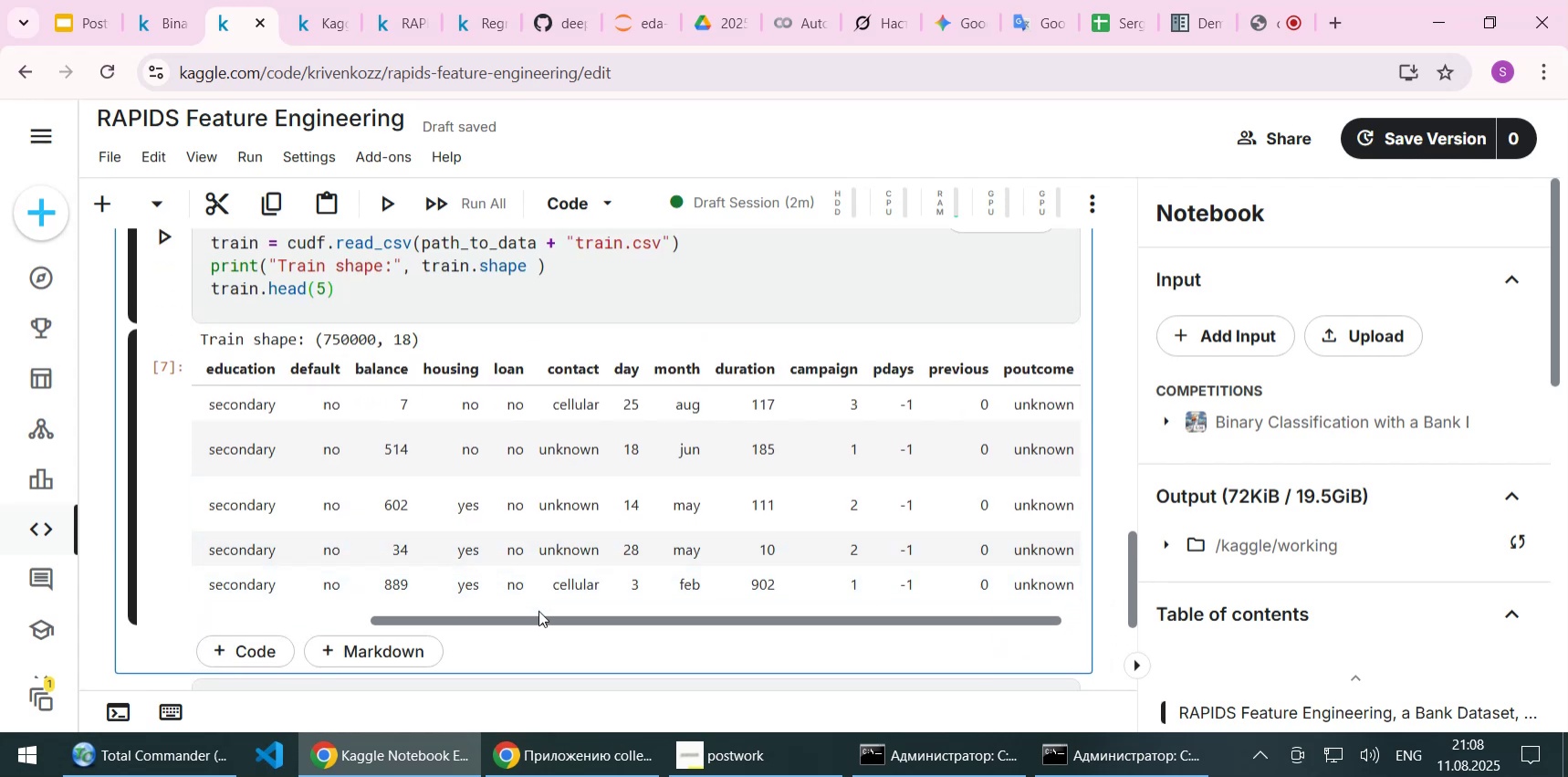 
left_click_drag(start_coordinate=[538, 622], to_coordinate=[271, 592])
 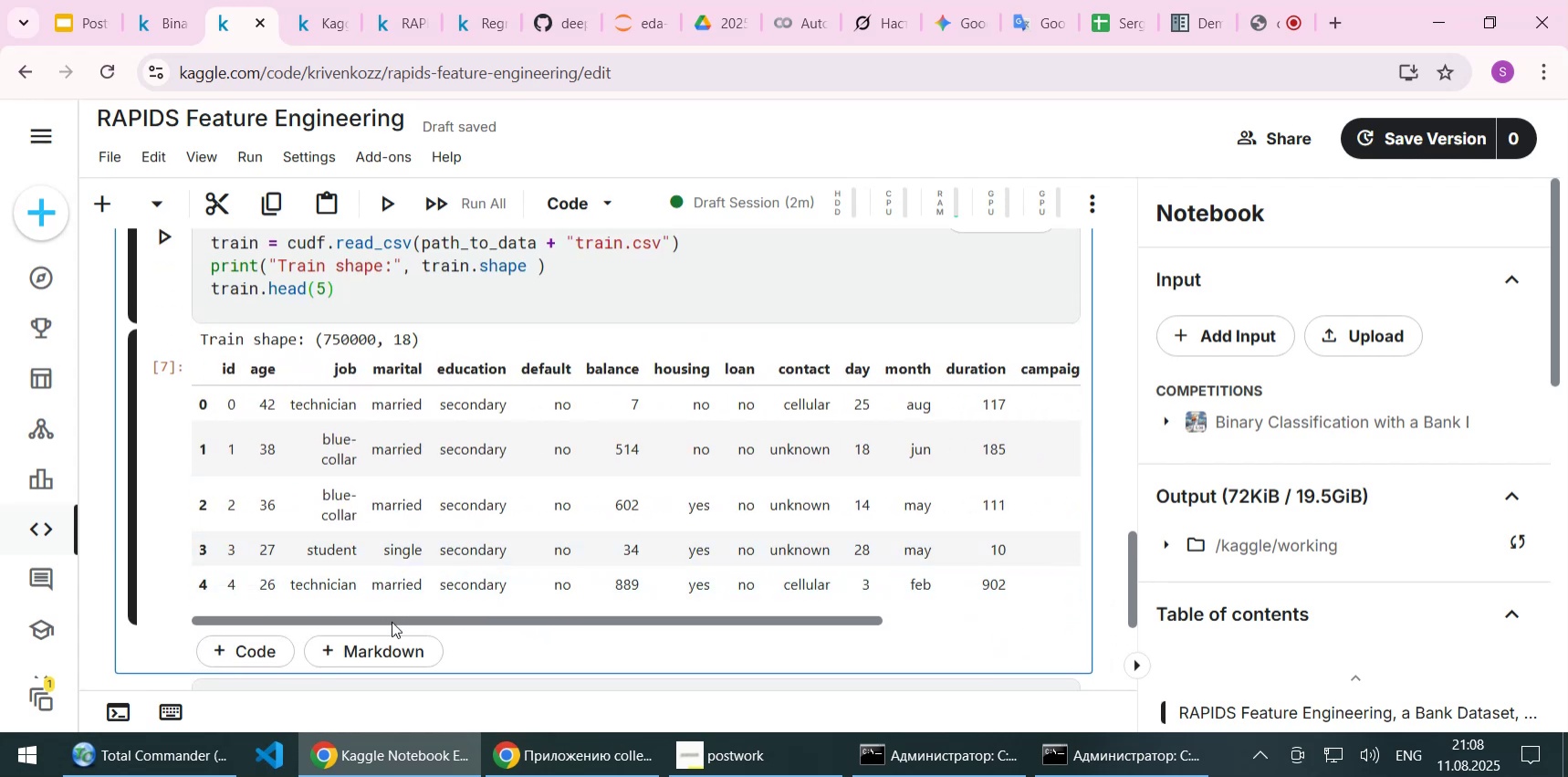 
left_click_drag(start_coordinate=[392, 621], to_coordinate=[680, 623])
 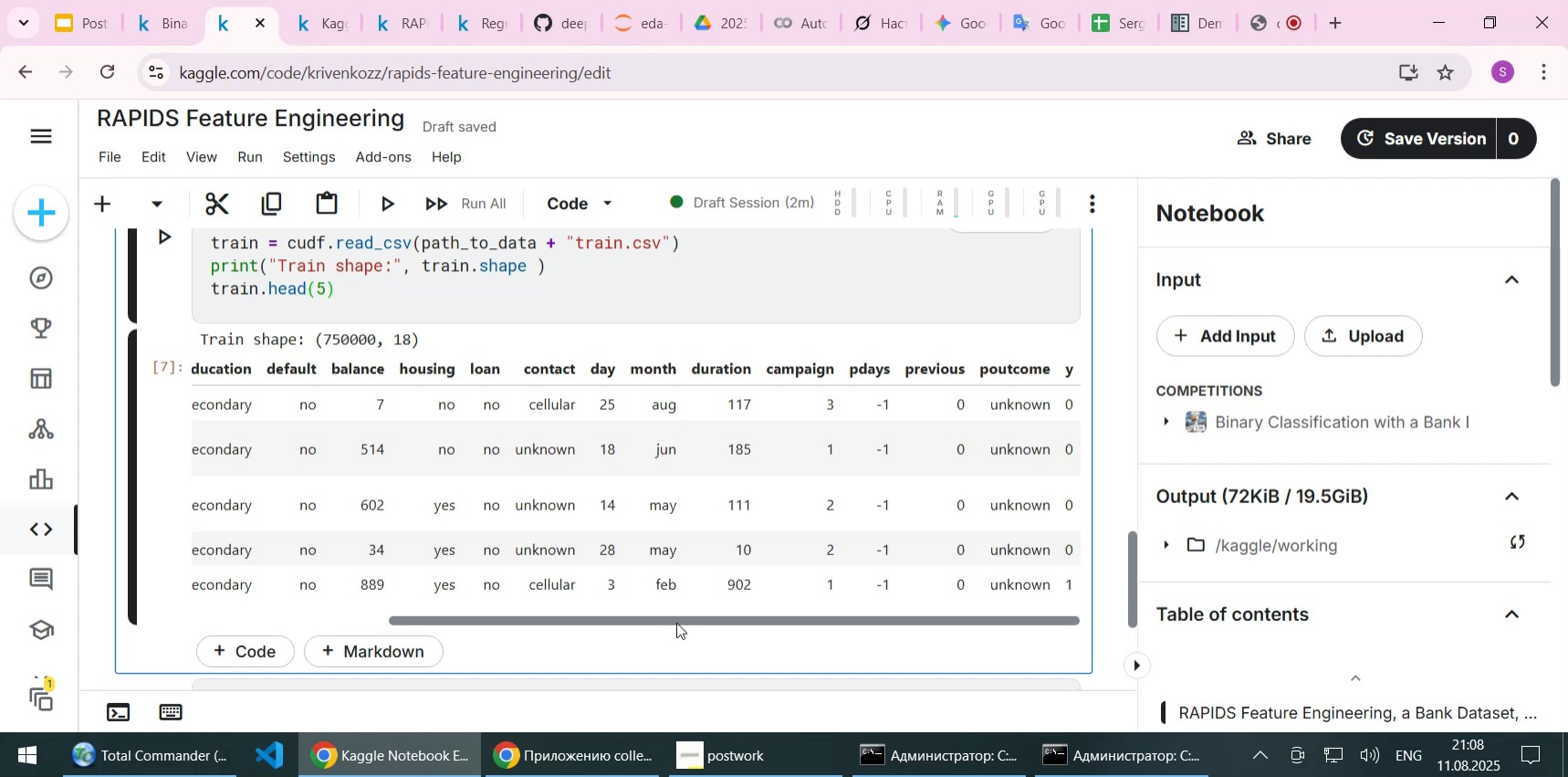 
left_click_drag(start_coordinate=[675, 620], to_coordinate=[338, 608])
 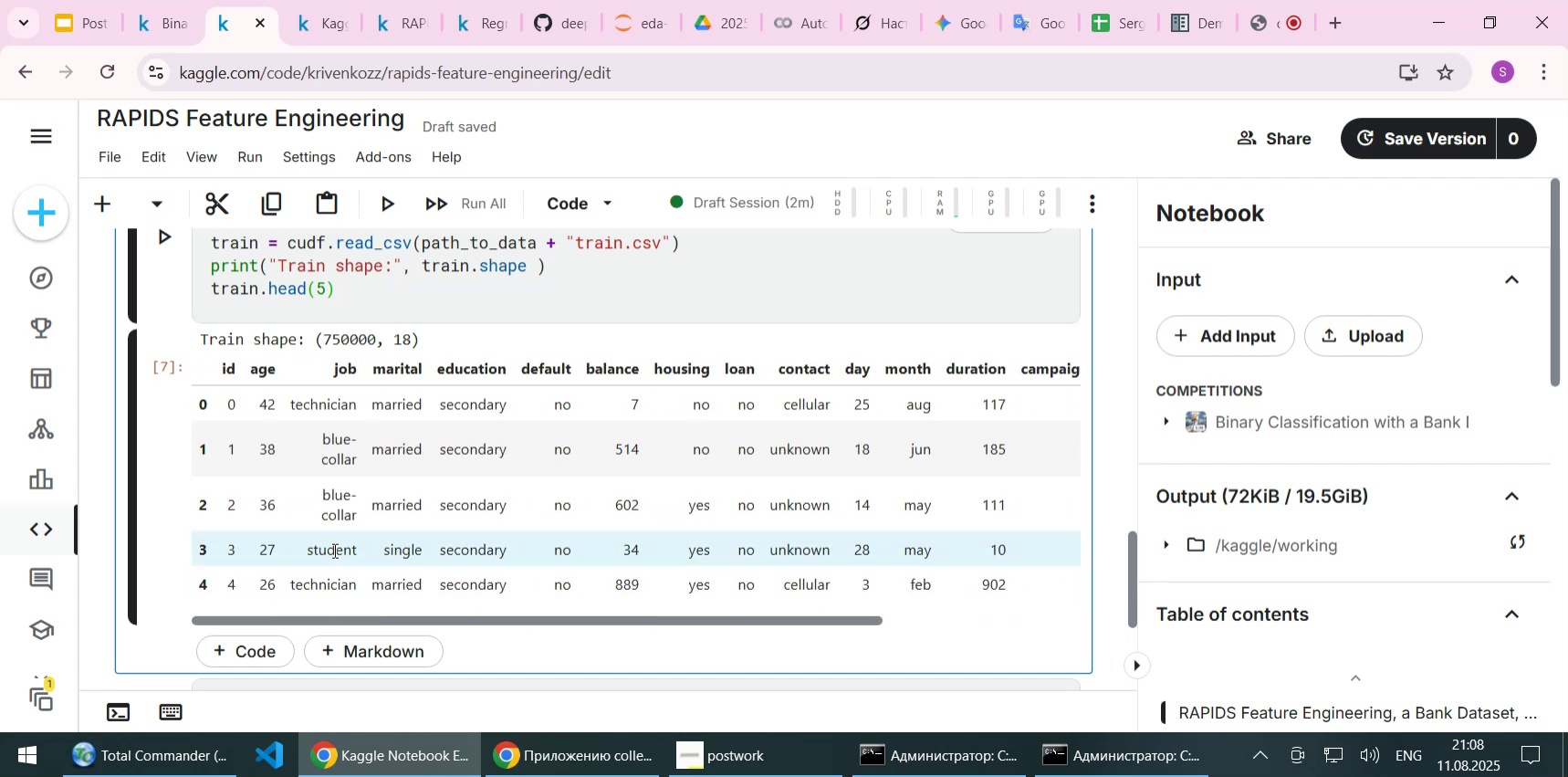 
scroll: coordinate [333, 550], scroll_direction: up, amount: 2.0
 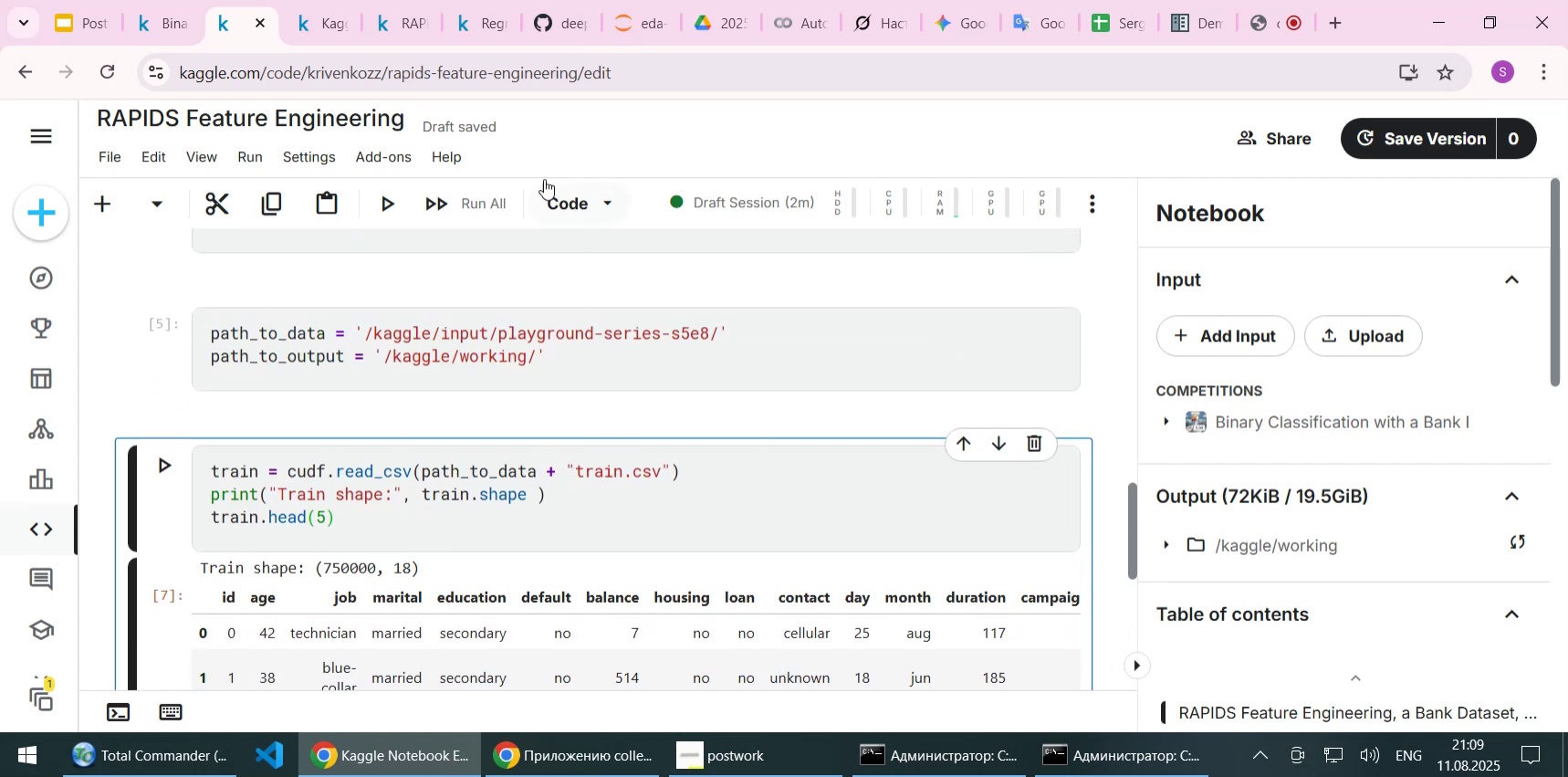 
left_click([474, 25])
 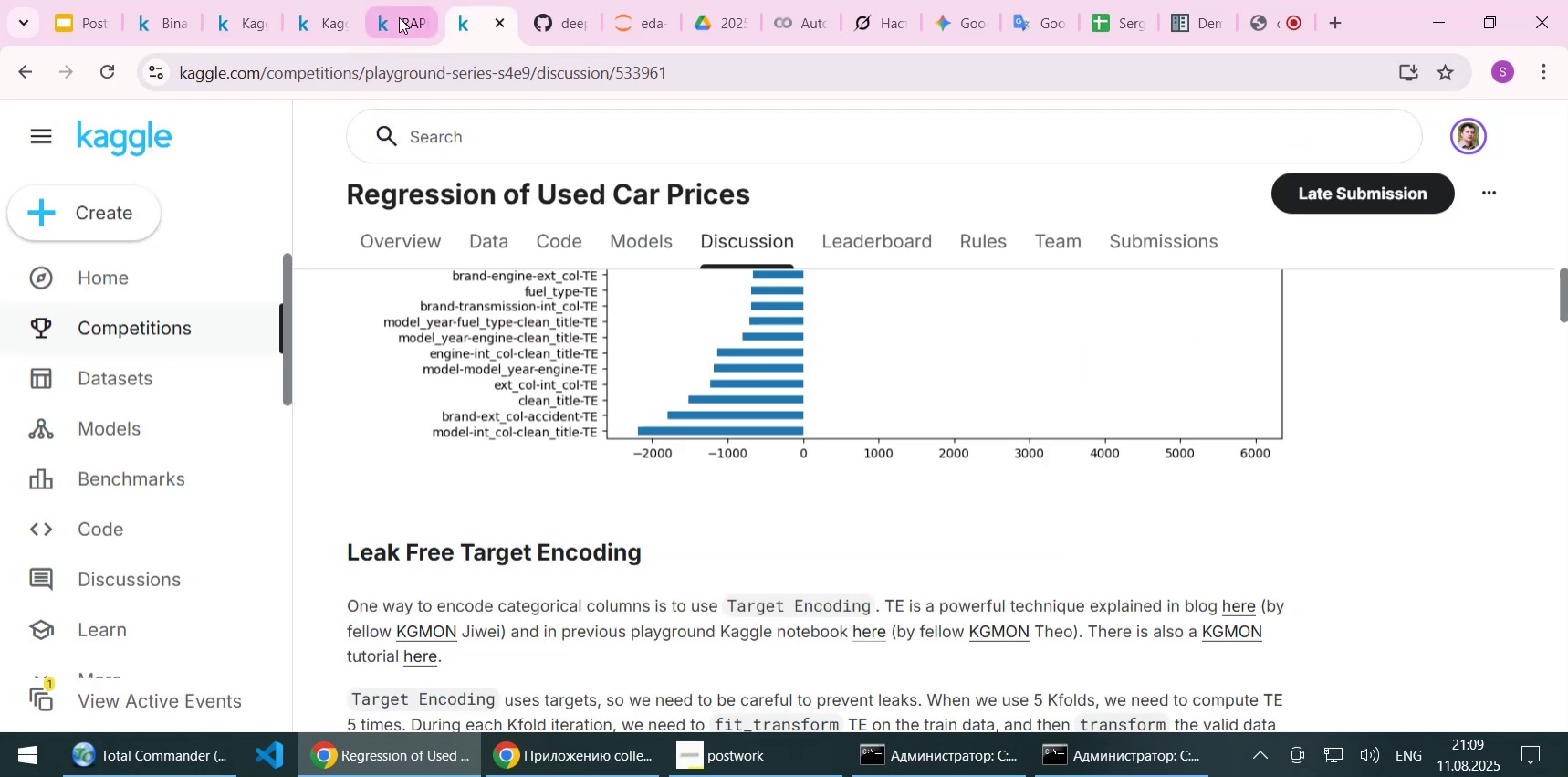 
left_click([399, 17])
 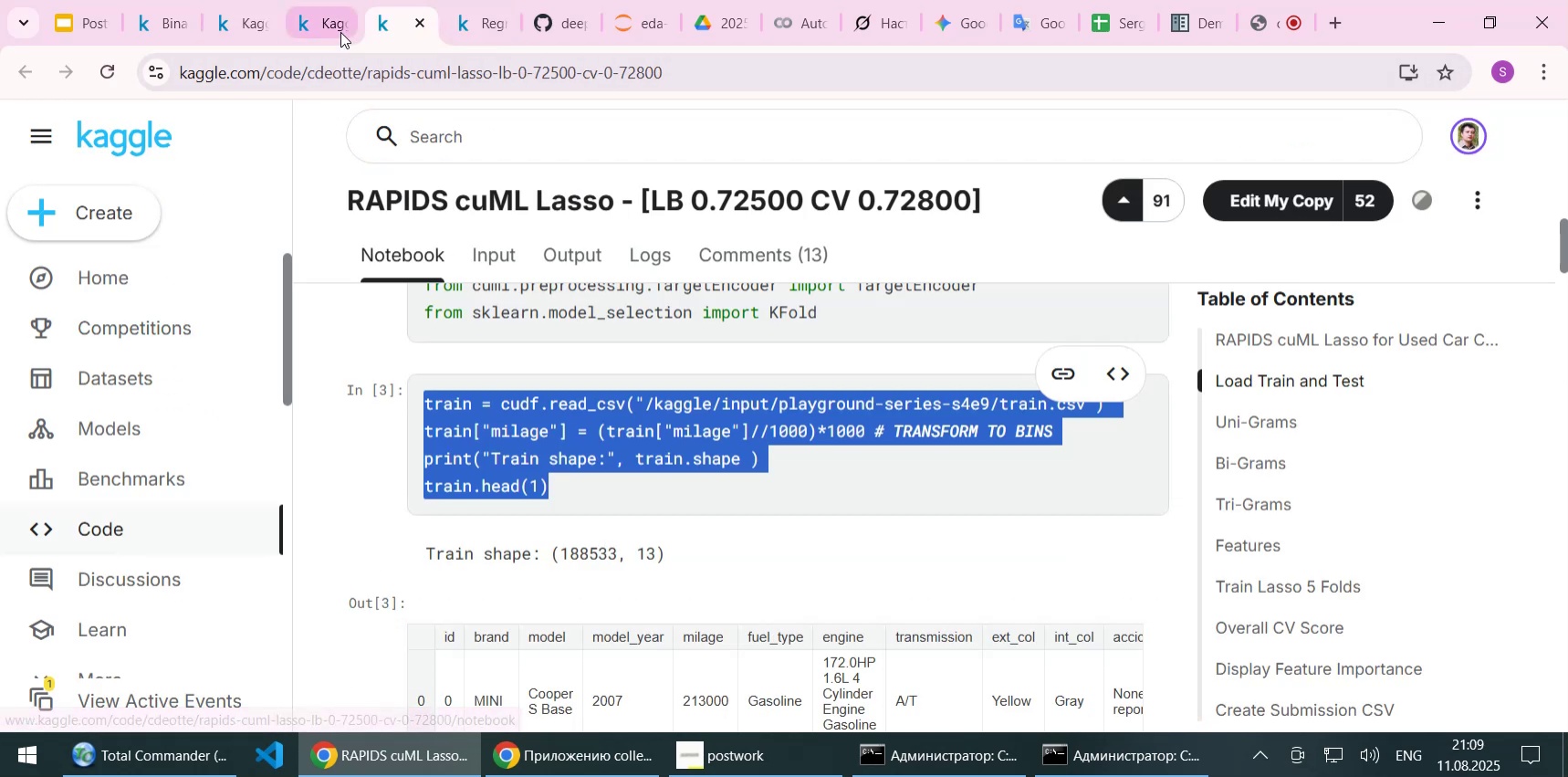 
left_click_drag(start_coordinate=[402, 20], to_coordinate=[306, 26])
 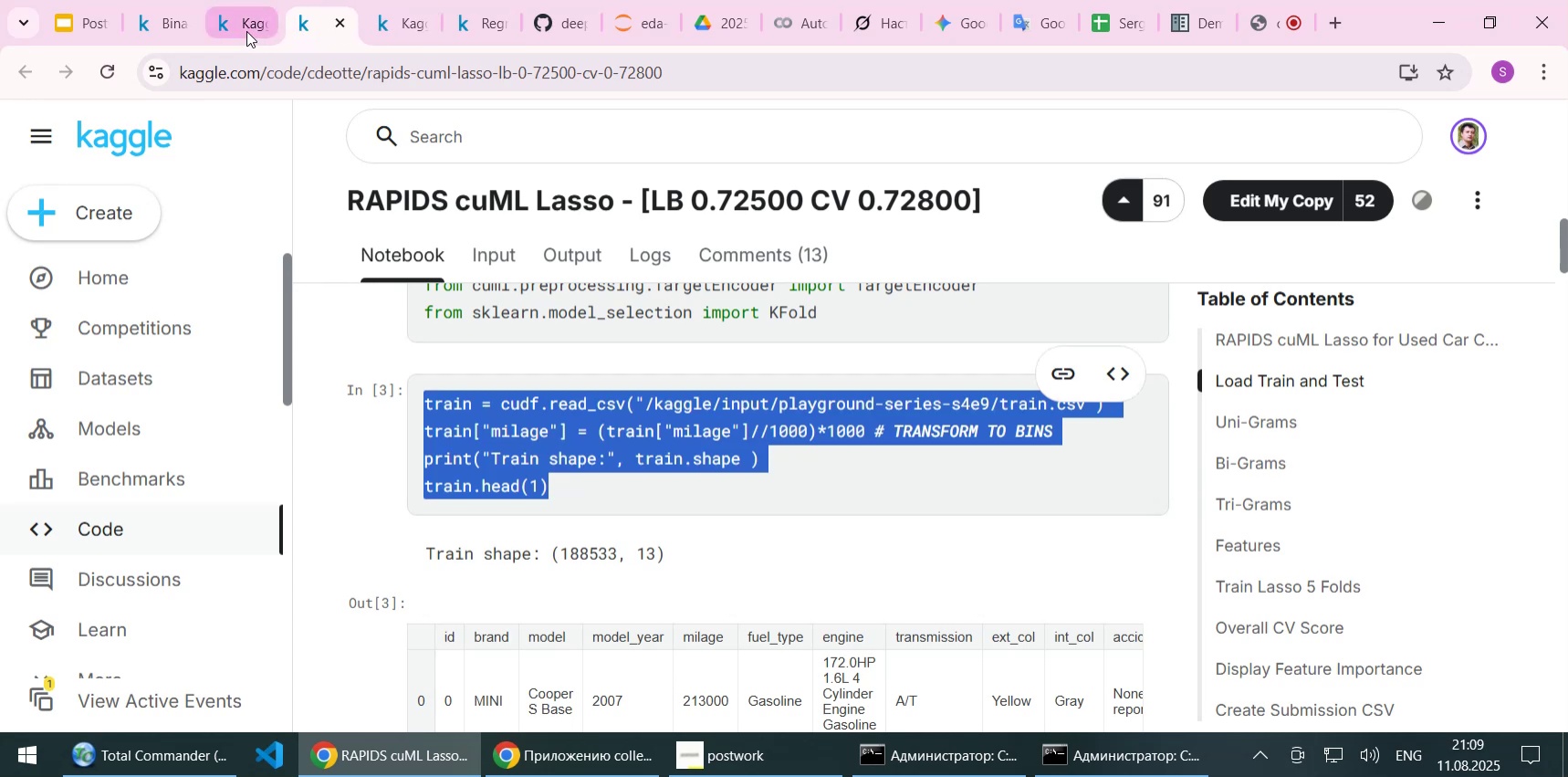 
left_click([246, 31])
 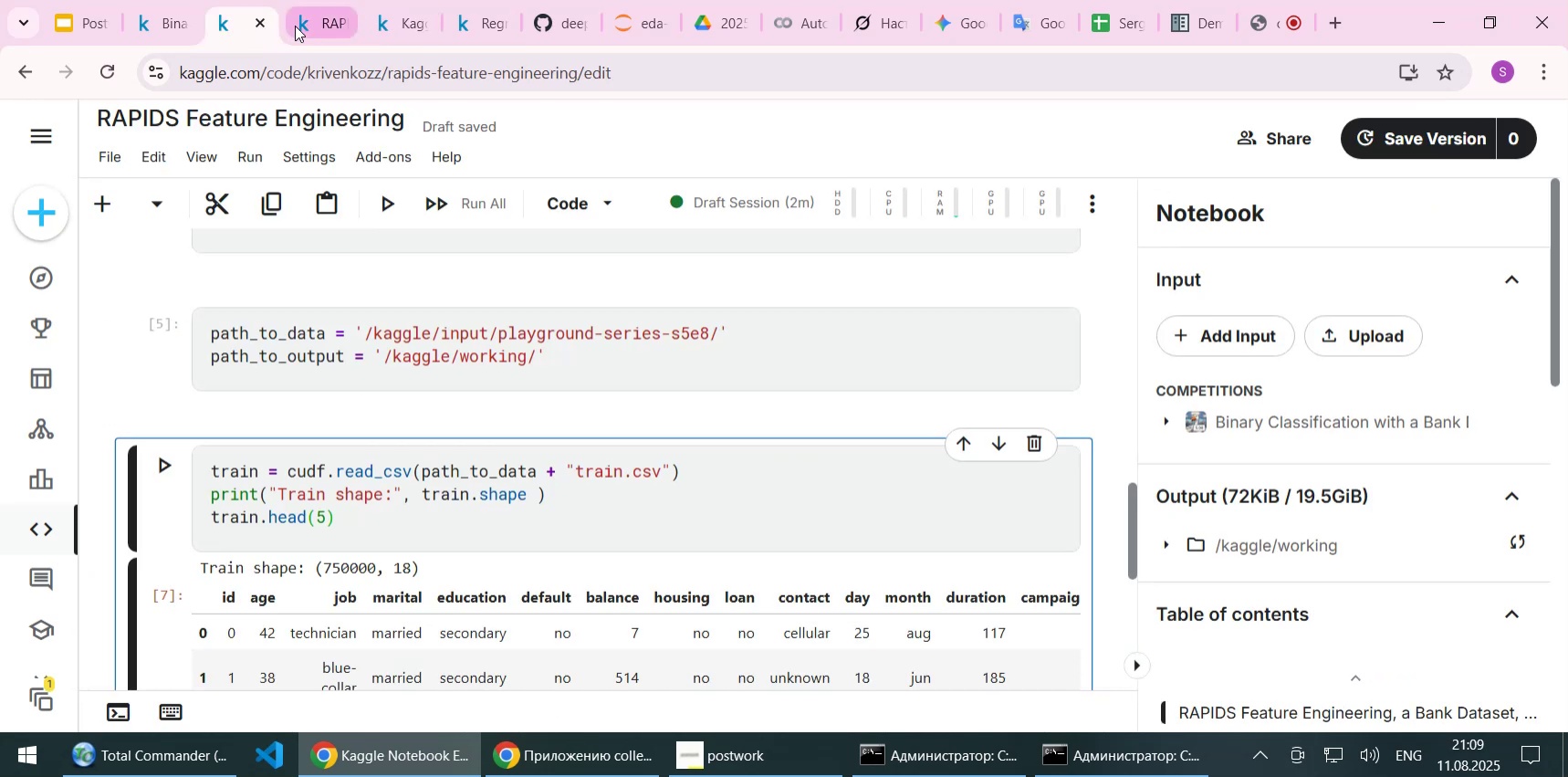 
left_click([295, 26])
 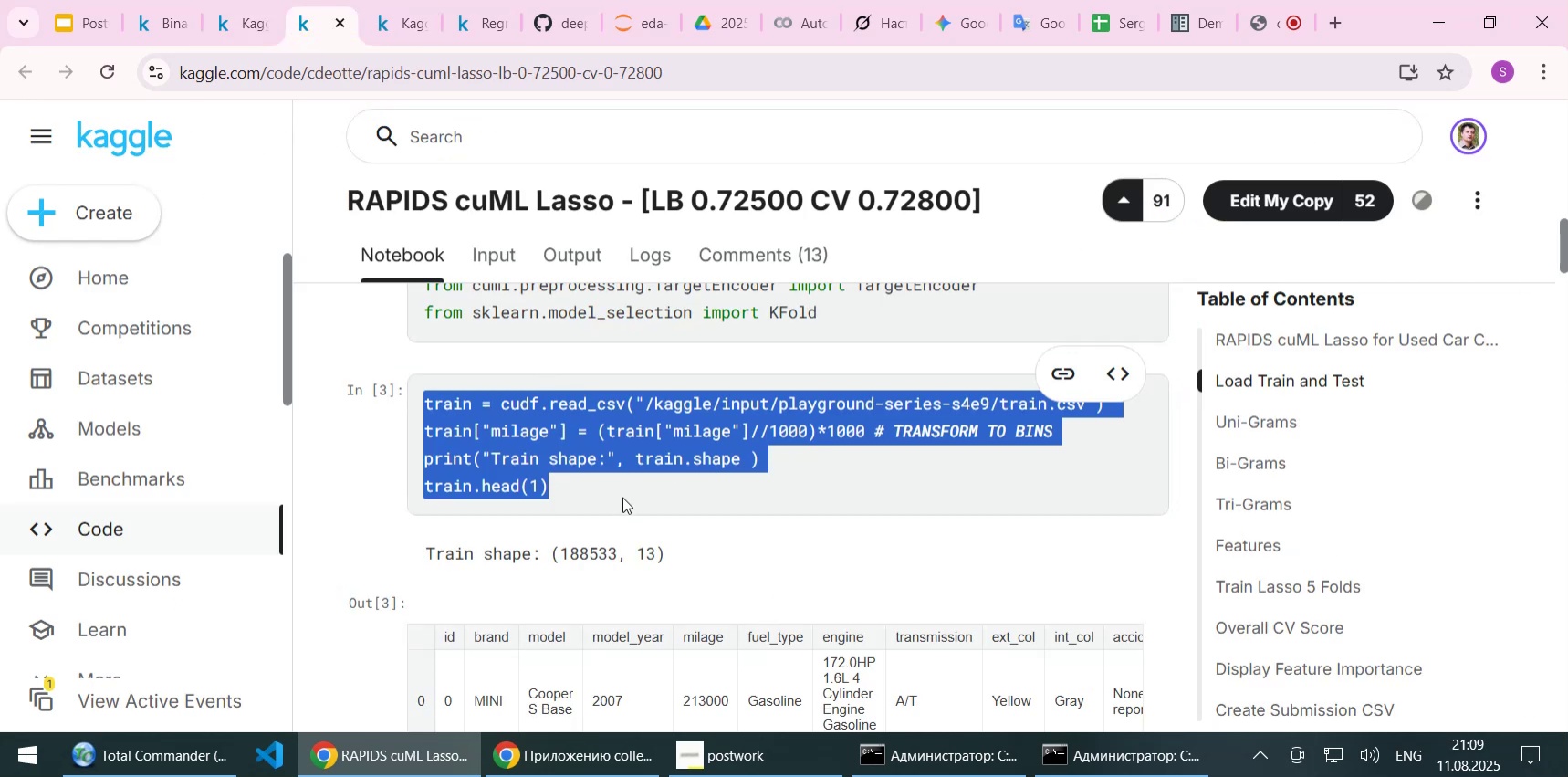 
left_click([619, 502])
 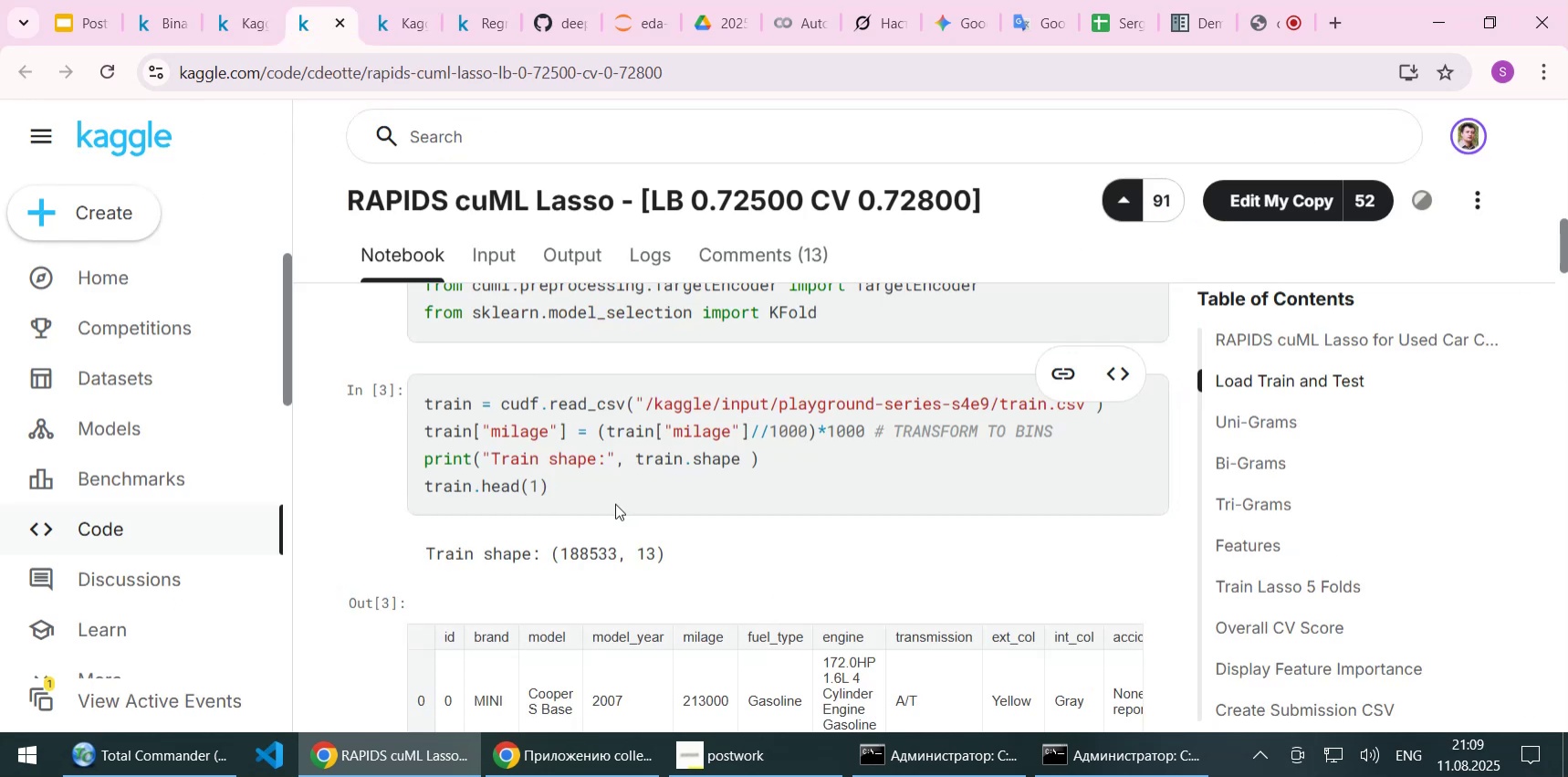 
scroll: coordinate [615, 503], scroll_direction: down, amount: 4.0
 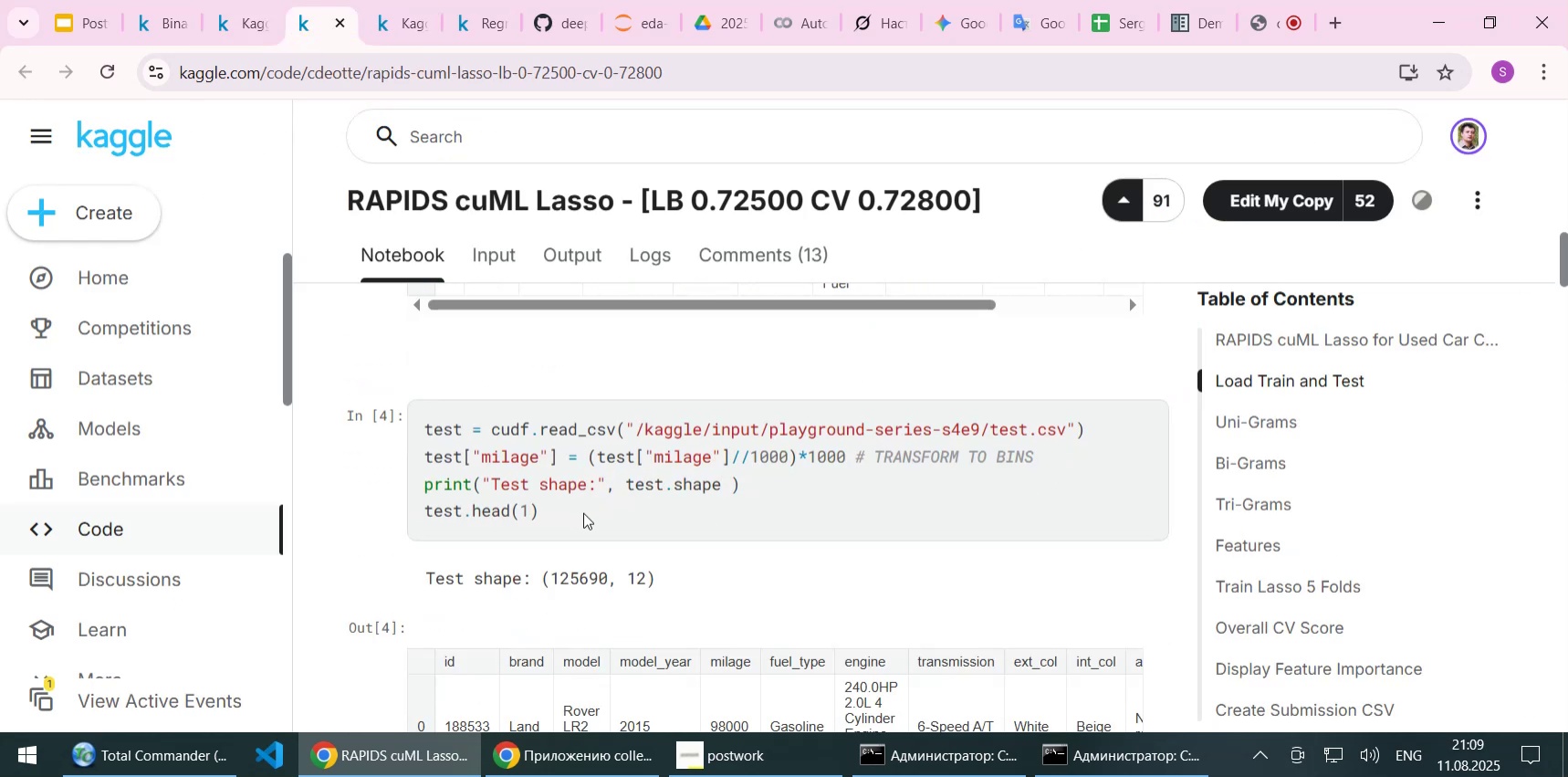 
left_click_drag(start_coordinate=[583, 512], to_coordinate=[423, 434])
 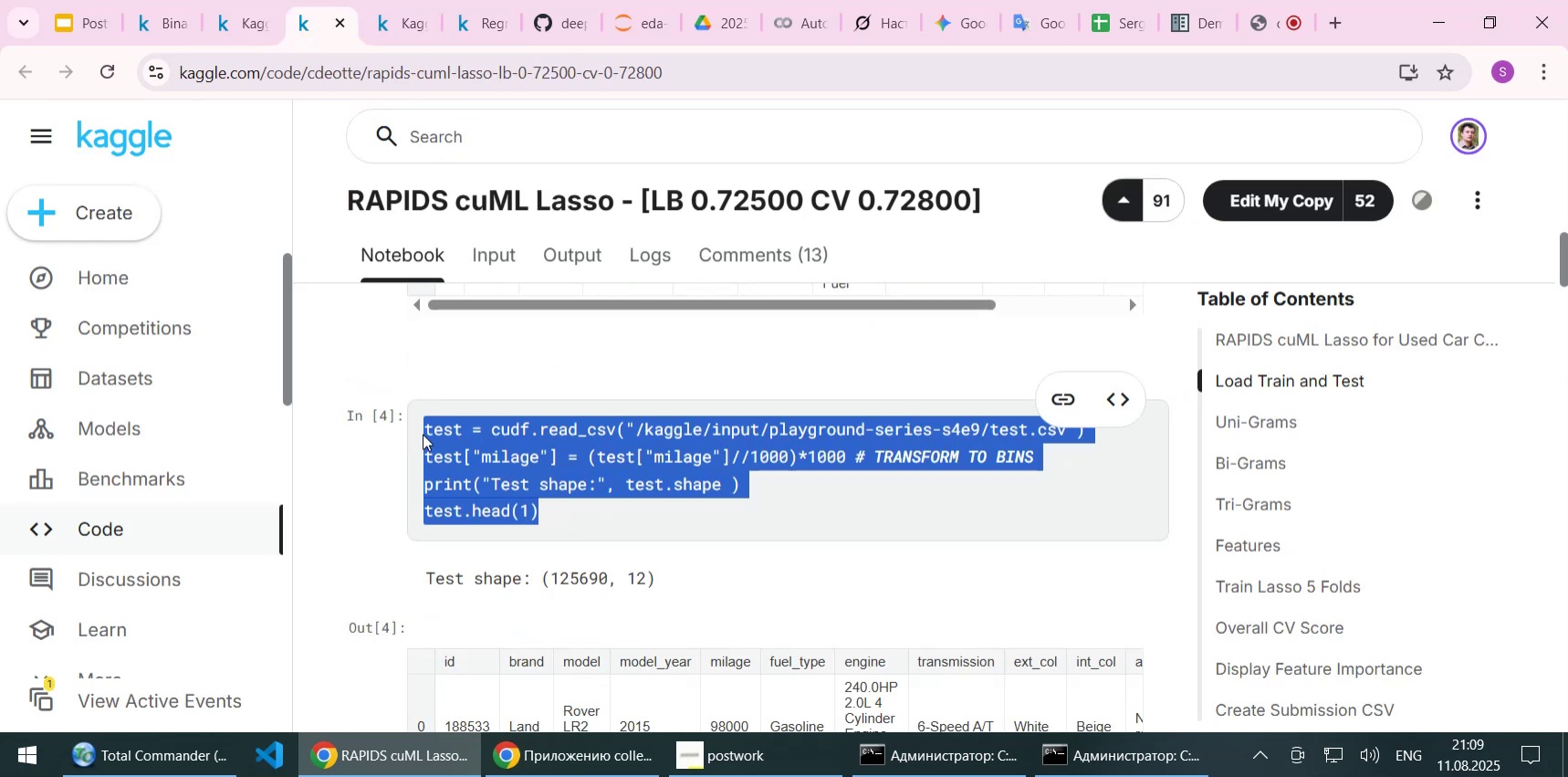 
key(Control+C)
 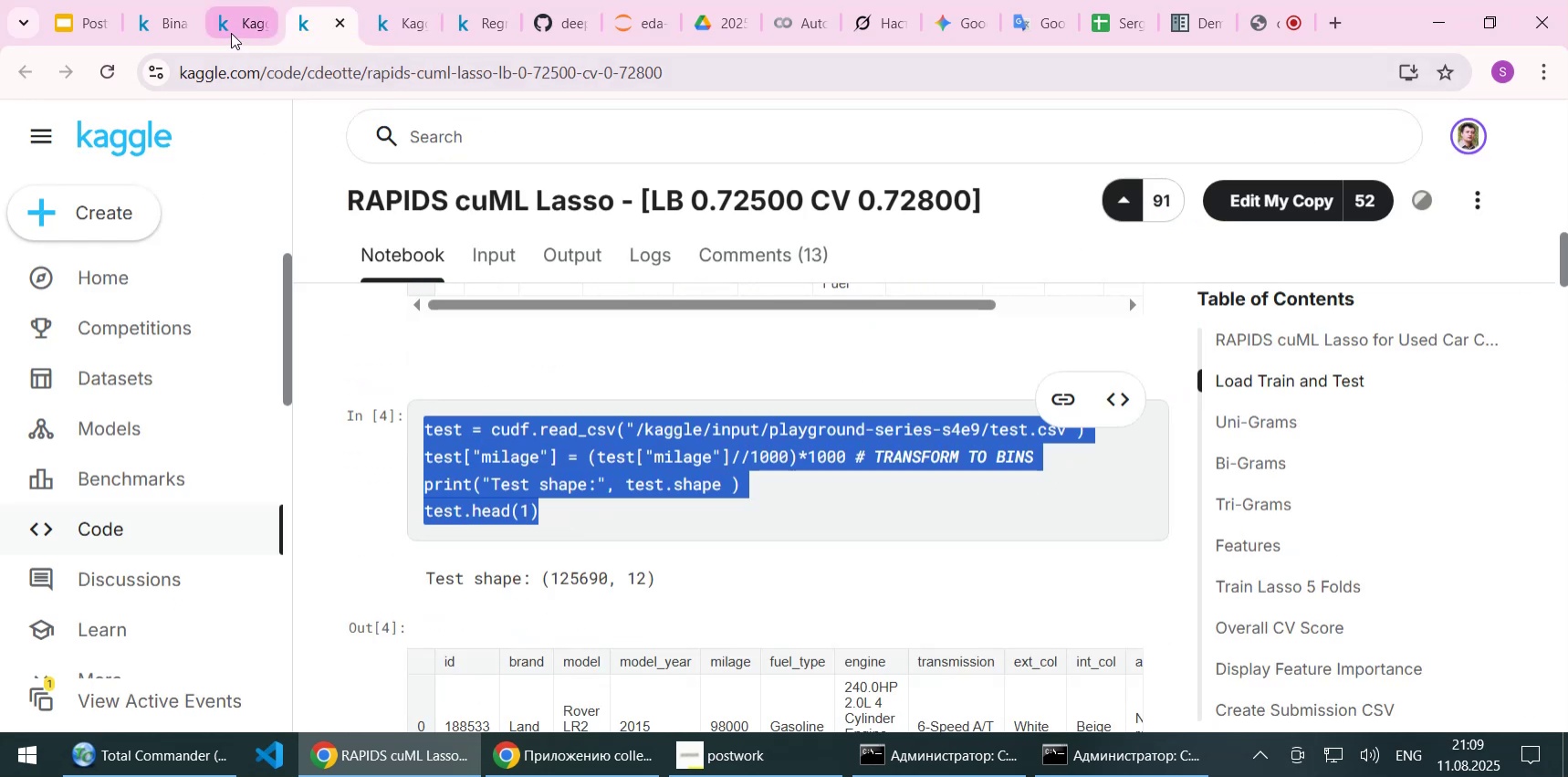 
left_click([231, 27])
 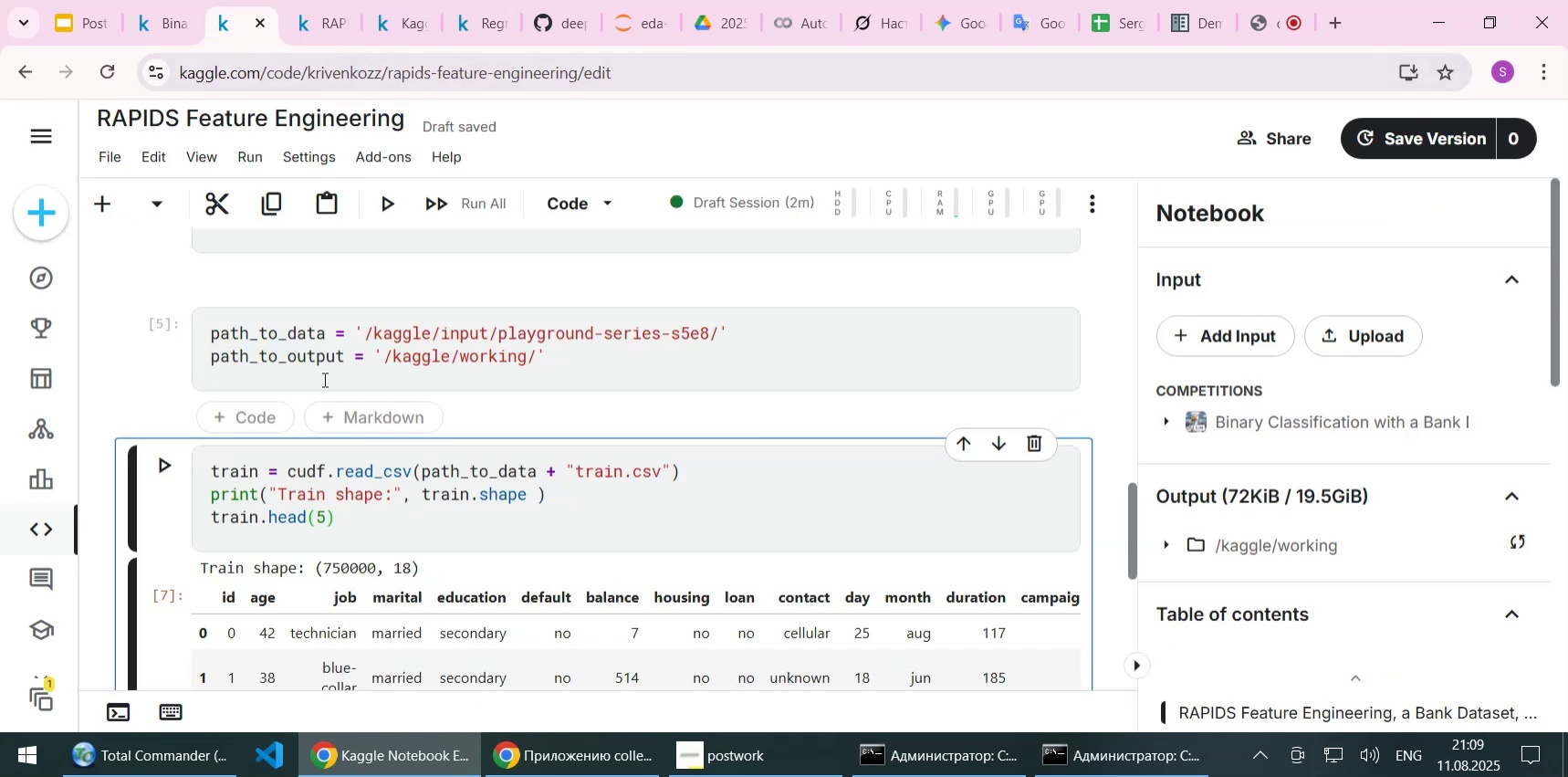 
scroll: coordinate [335, 530], scroll_direction: down, amount: 3.0
 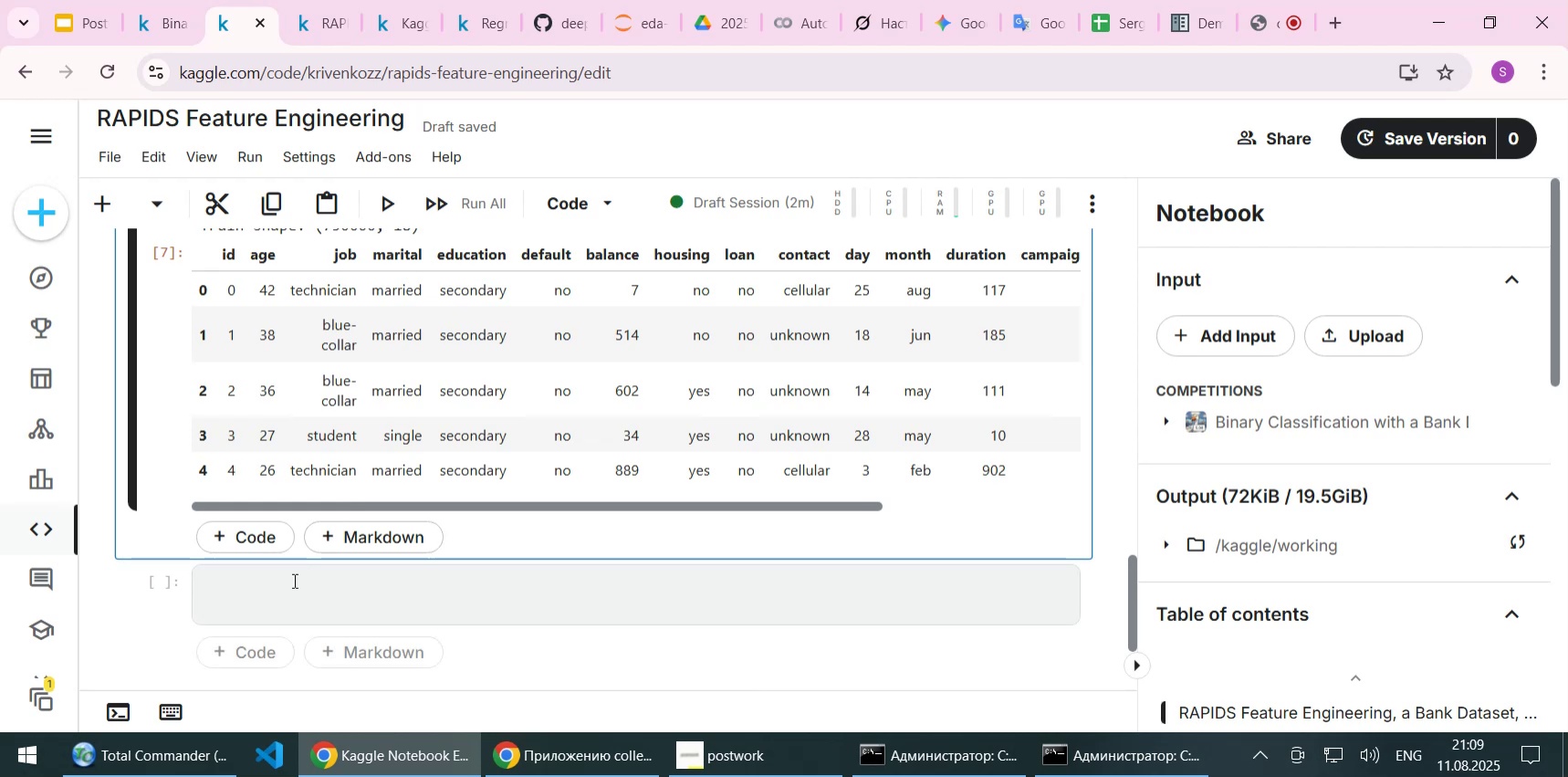 
left_click([293, 580])
 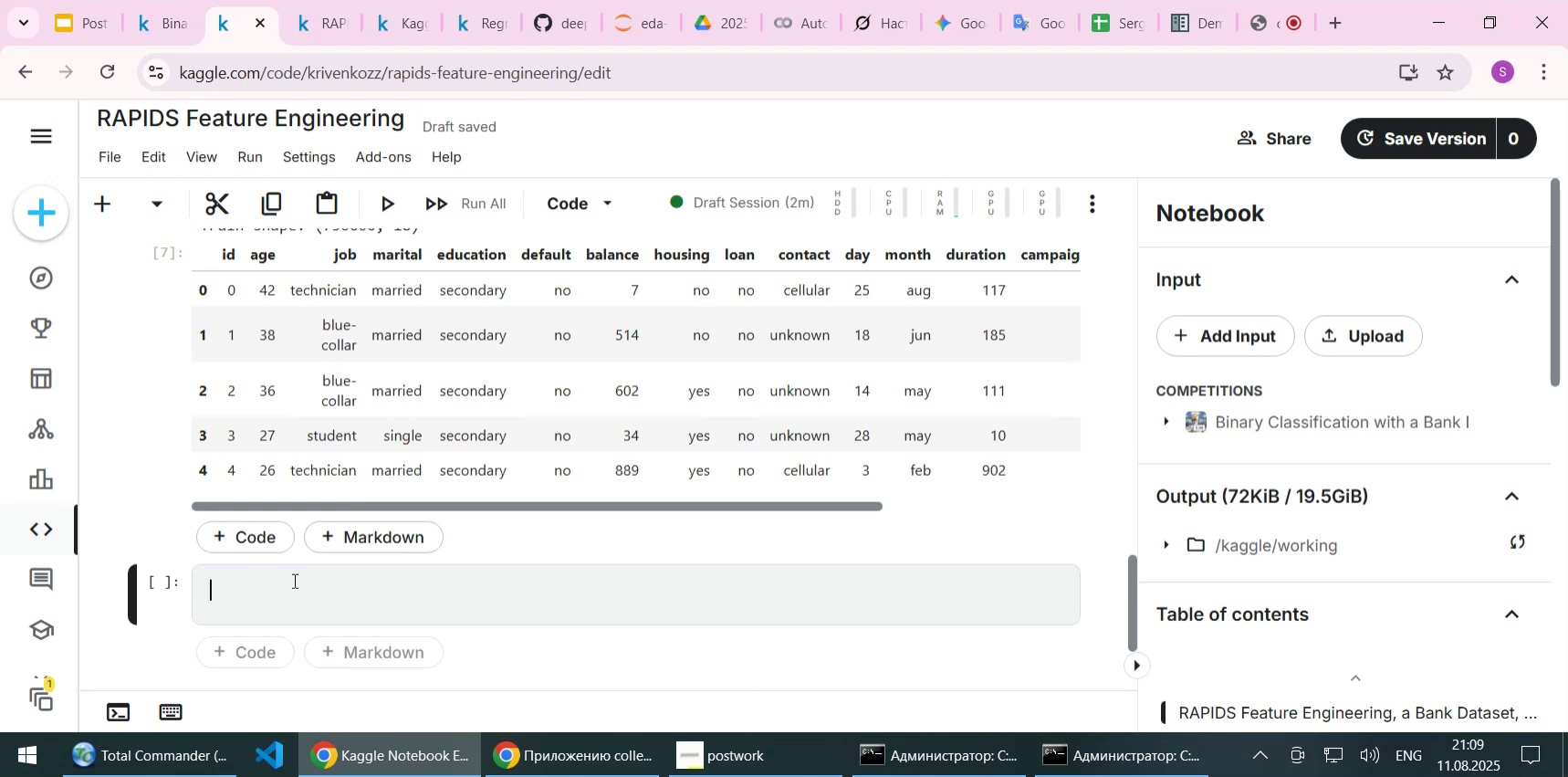 
key(Control+V)
 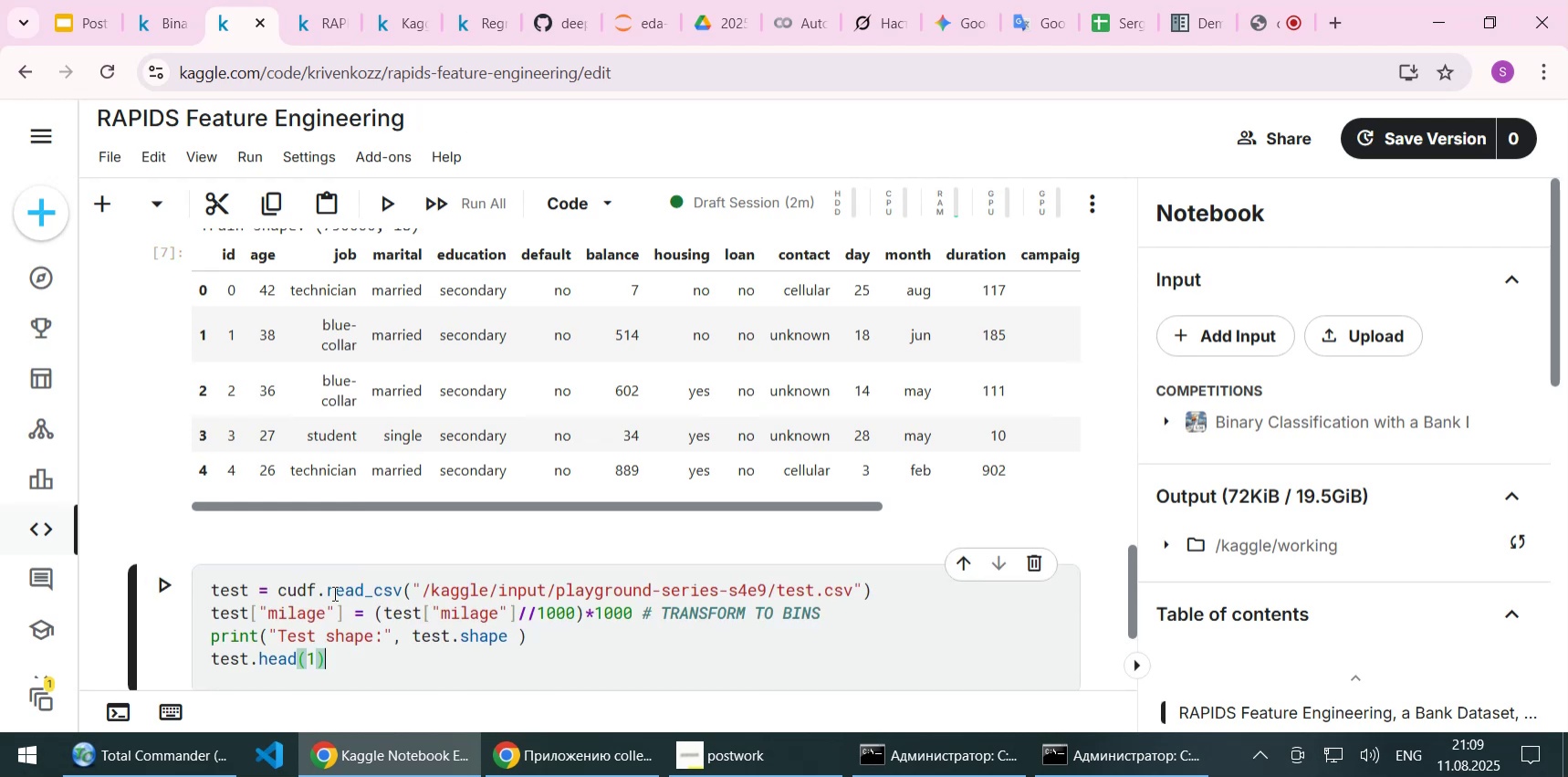 
scroll: coordinate [333, 593], scroll_direction: down, amount: 1.0
 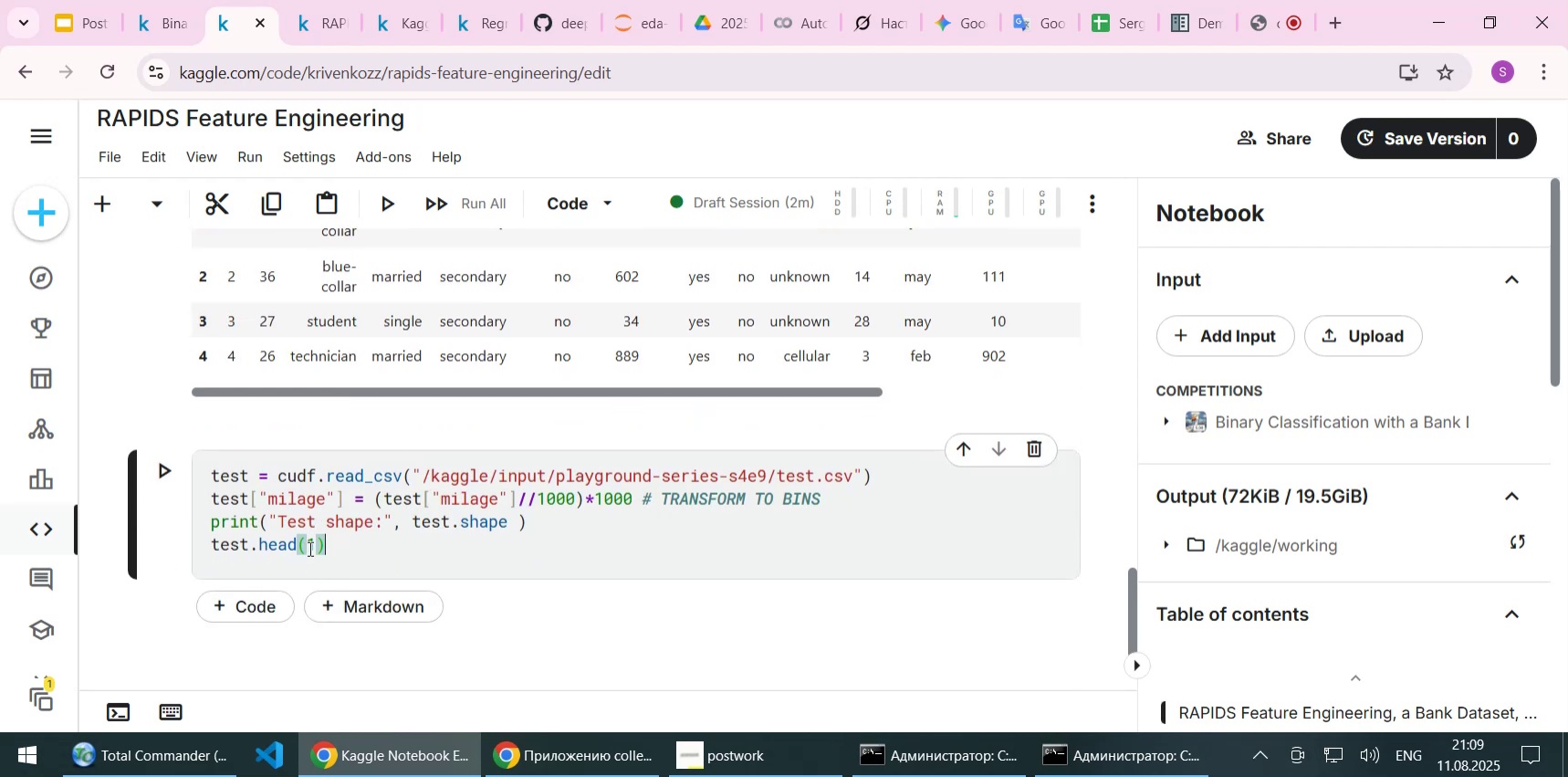 
left_click([308, 548])
 